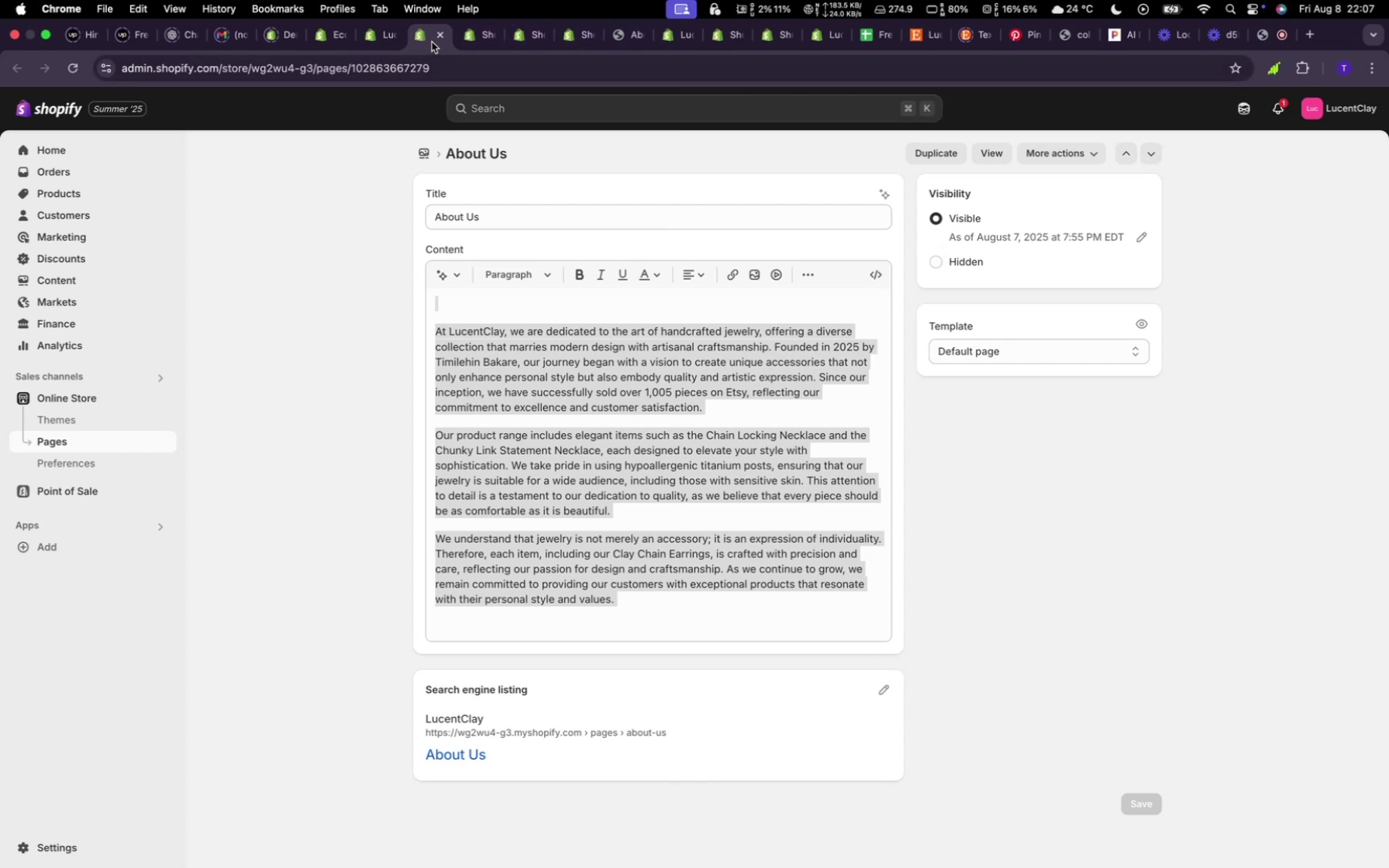 
left_click([366, 32])
 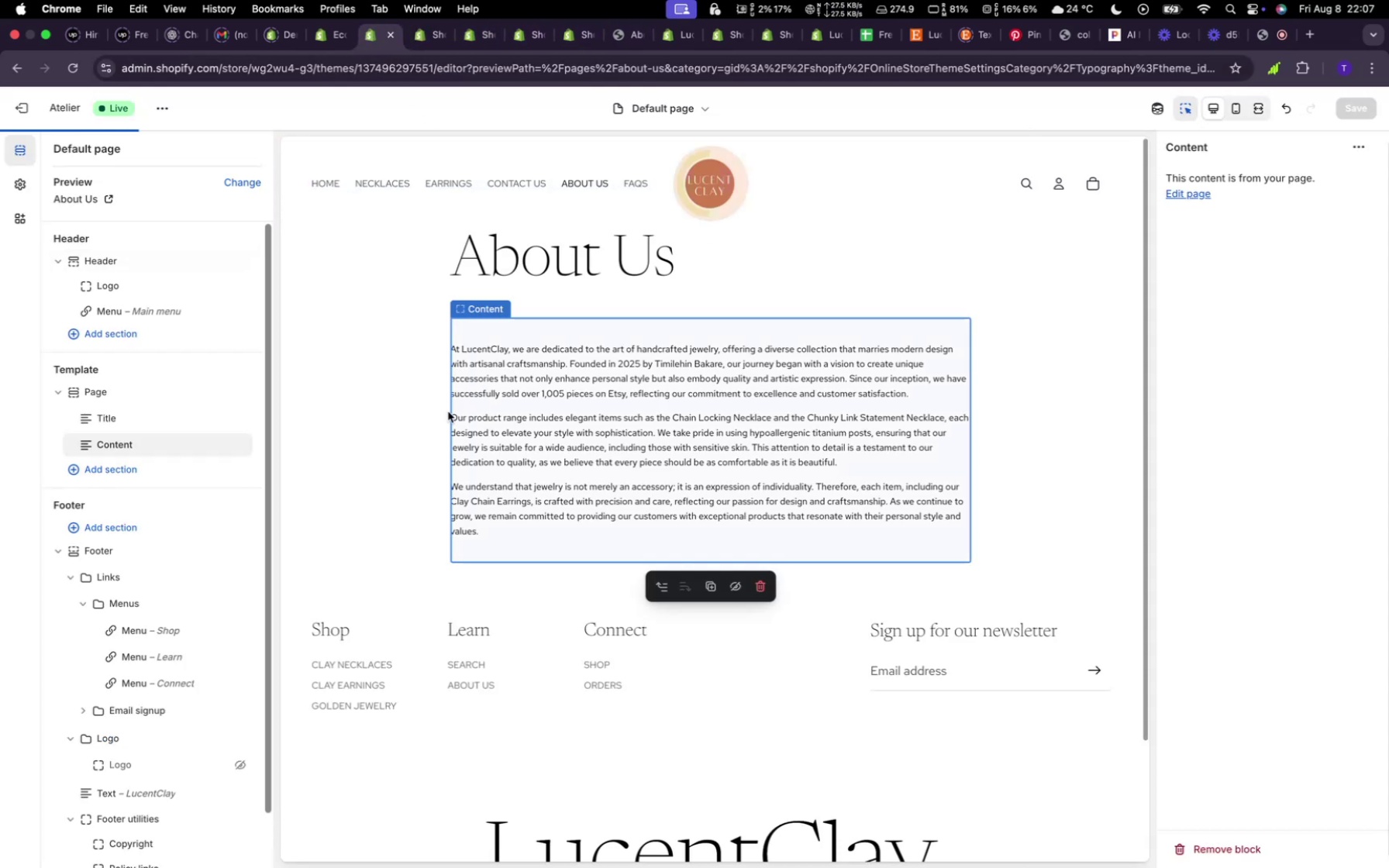 
left_click([404, 411])
 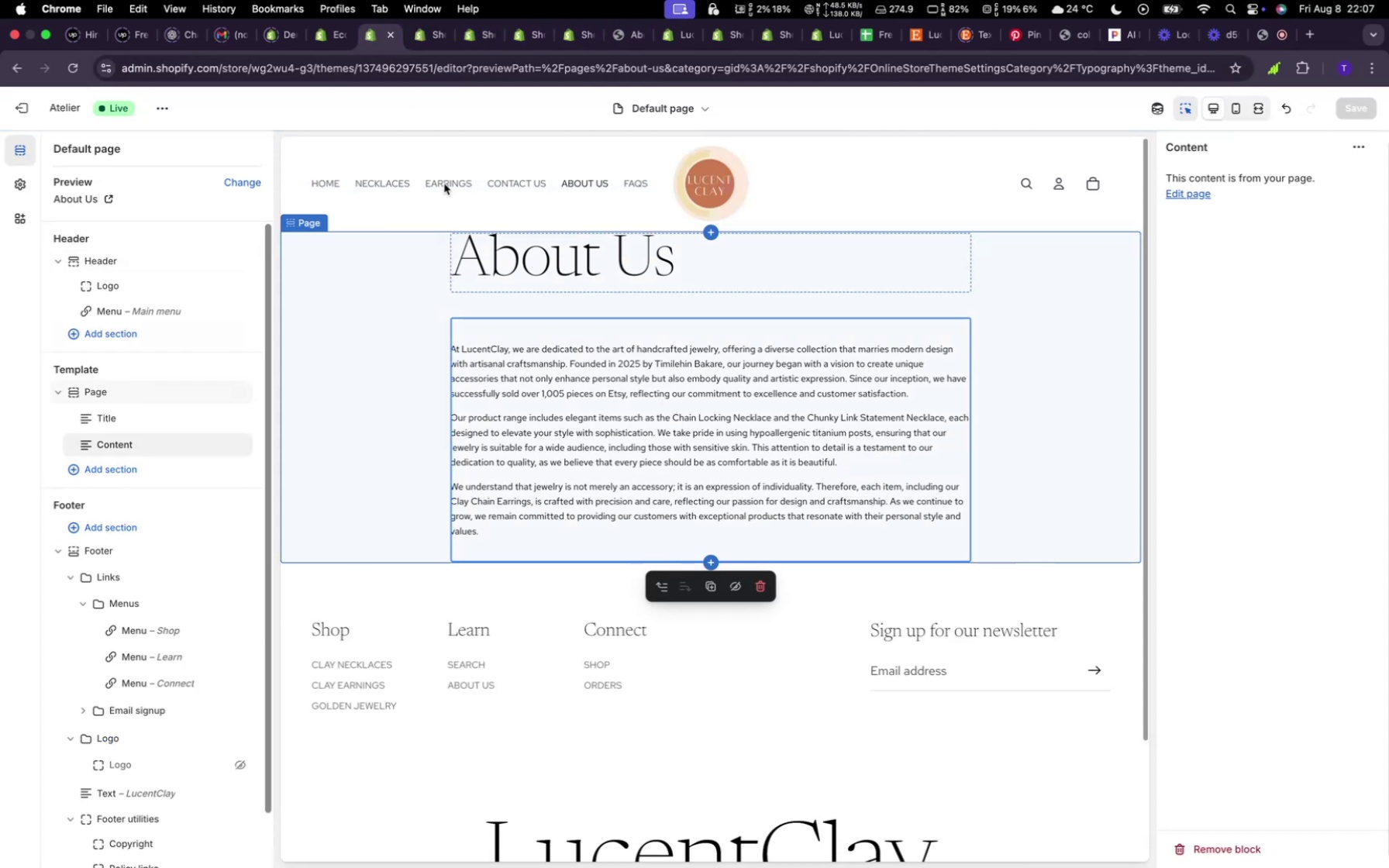 
left_click([645, 191])
 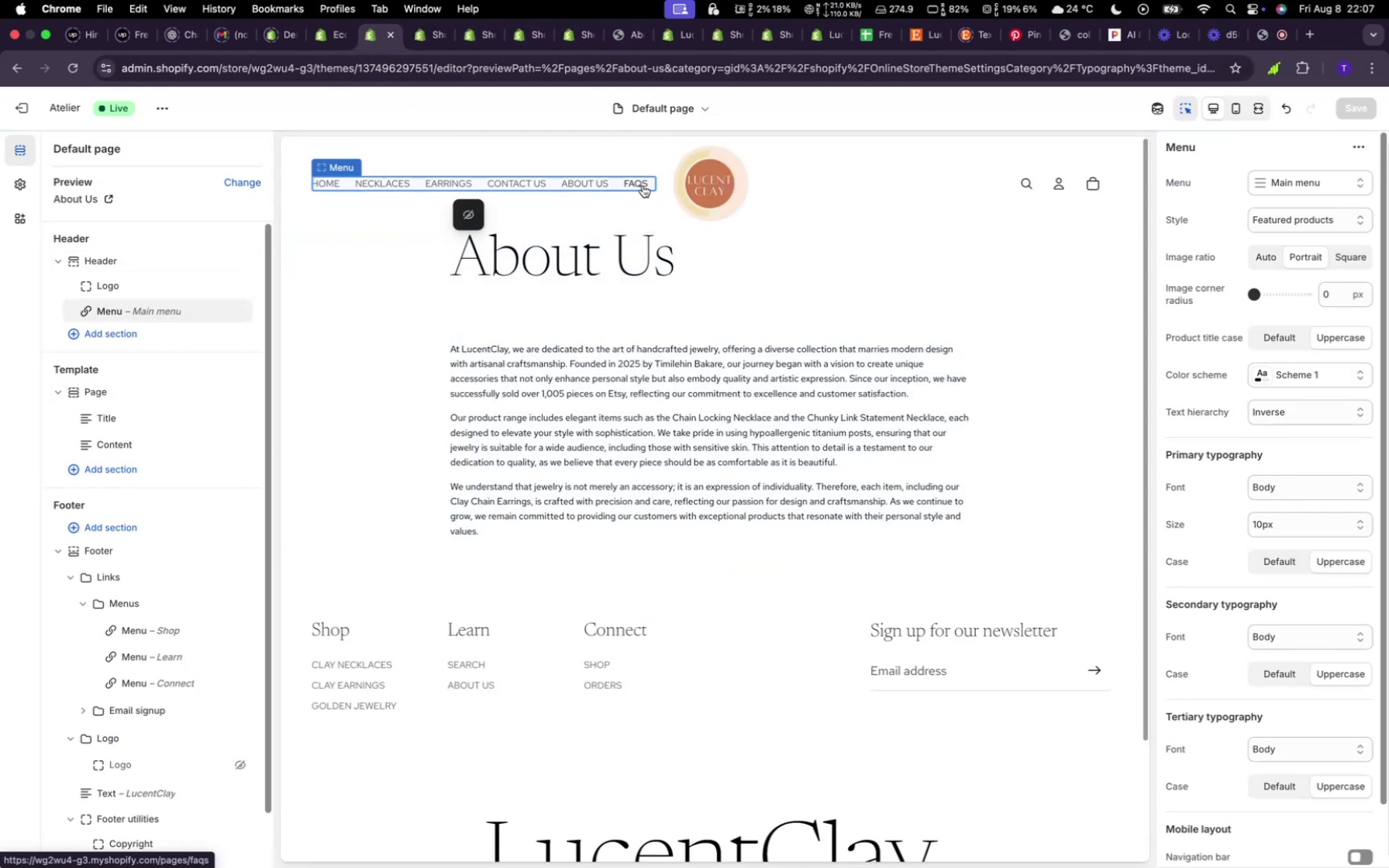 
left_click([643, 185])
 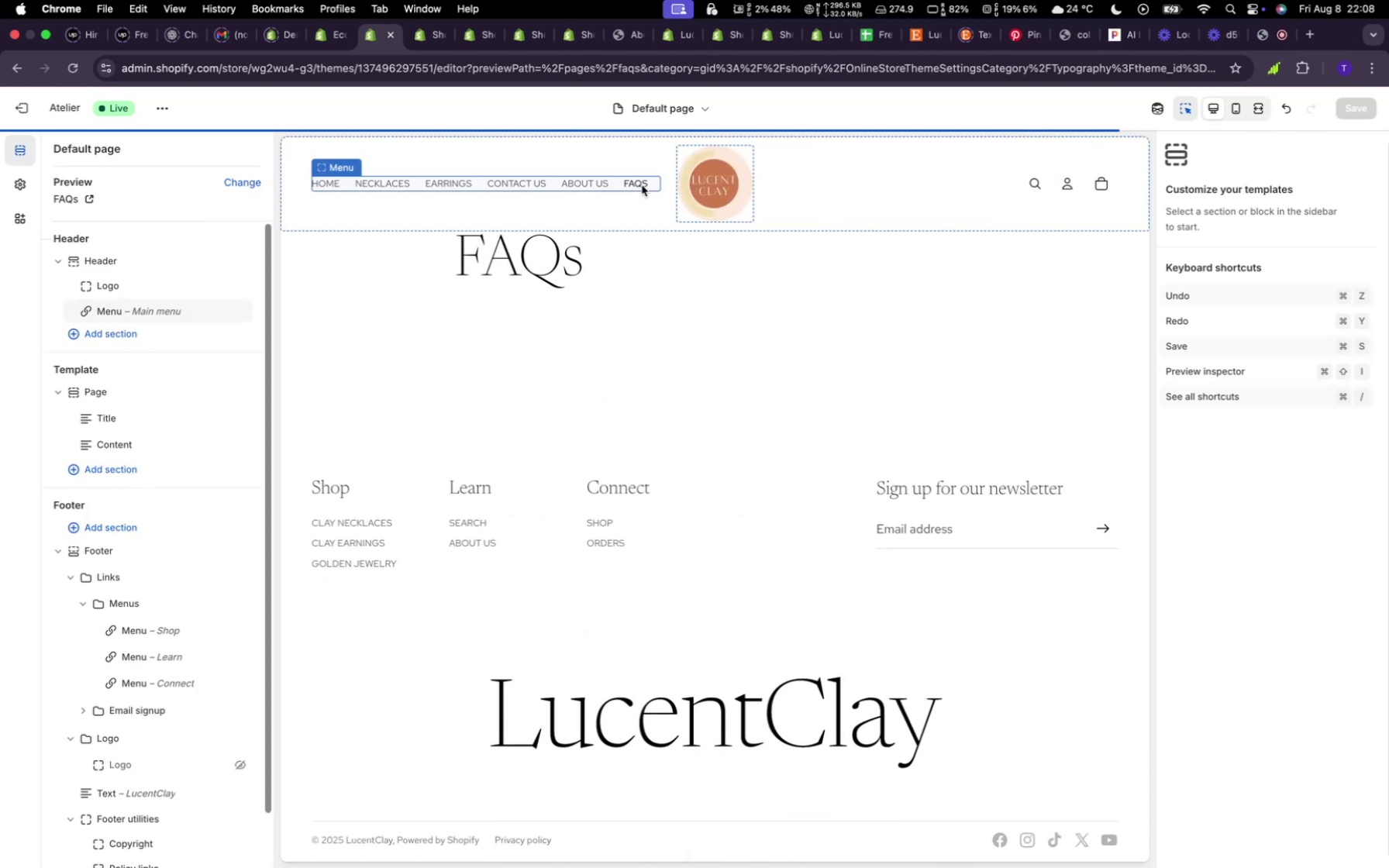 
left_click([462, 356])
 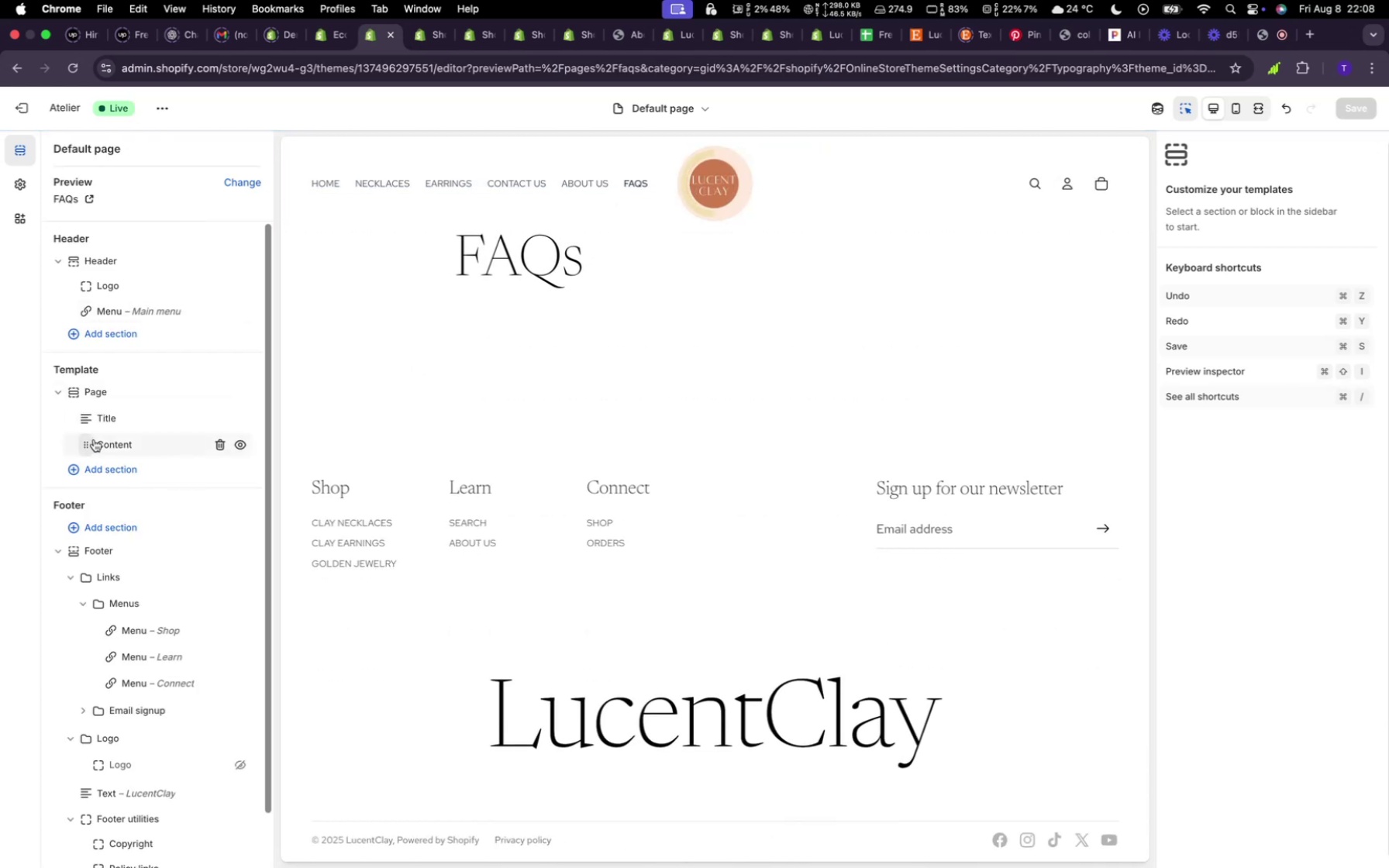 
left_click([95, 439])
 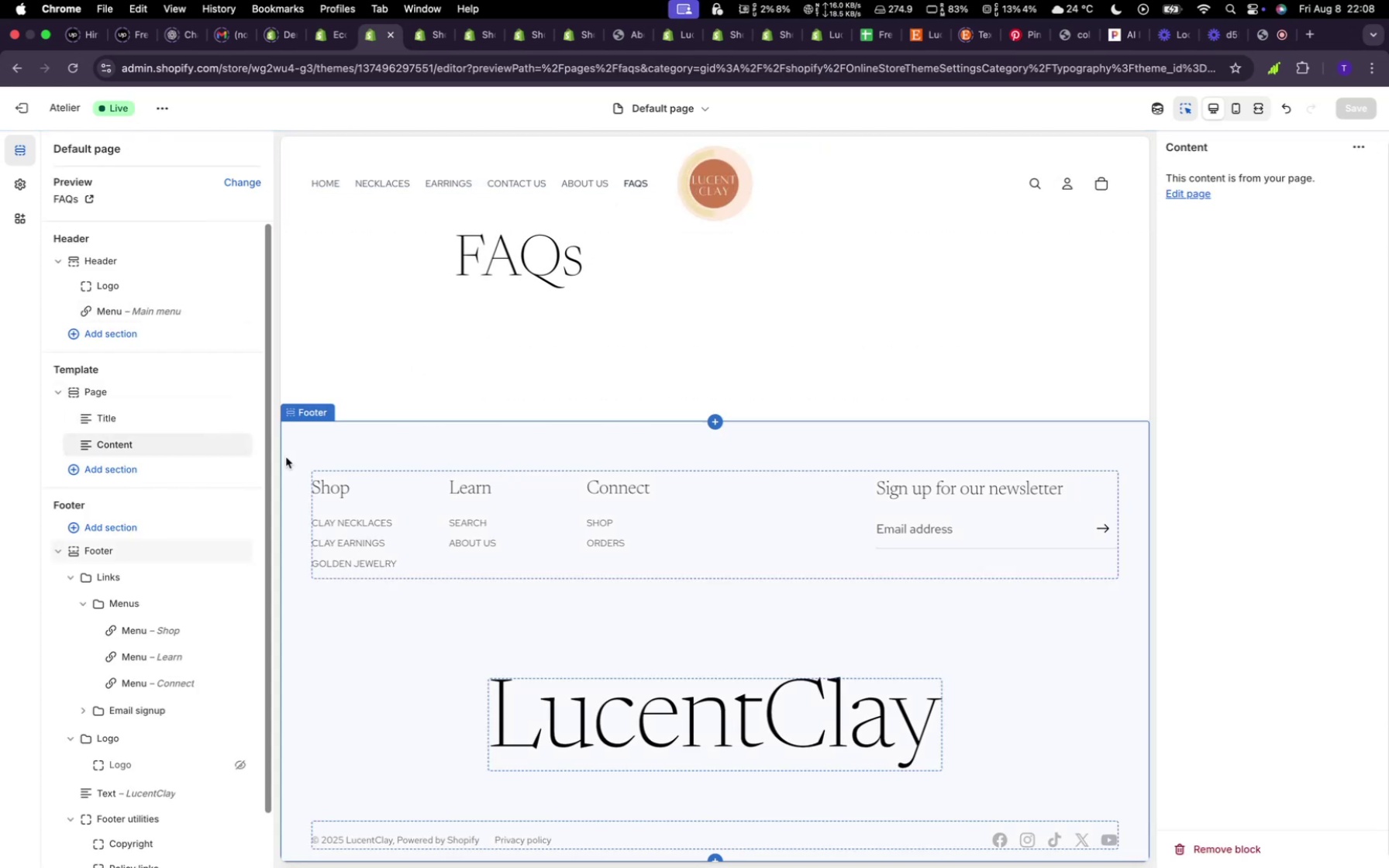 
wait(5.17)
 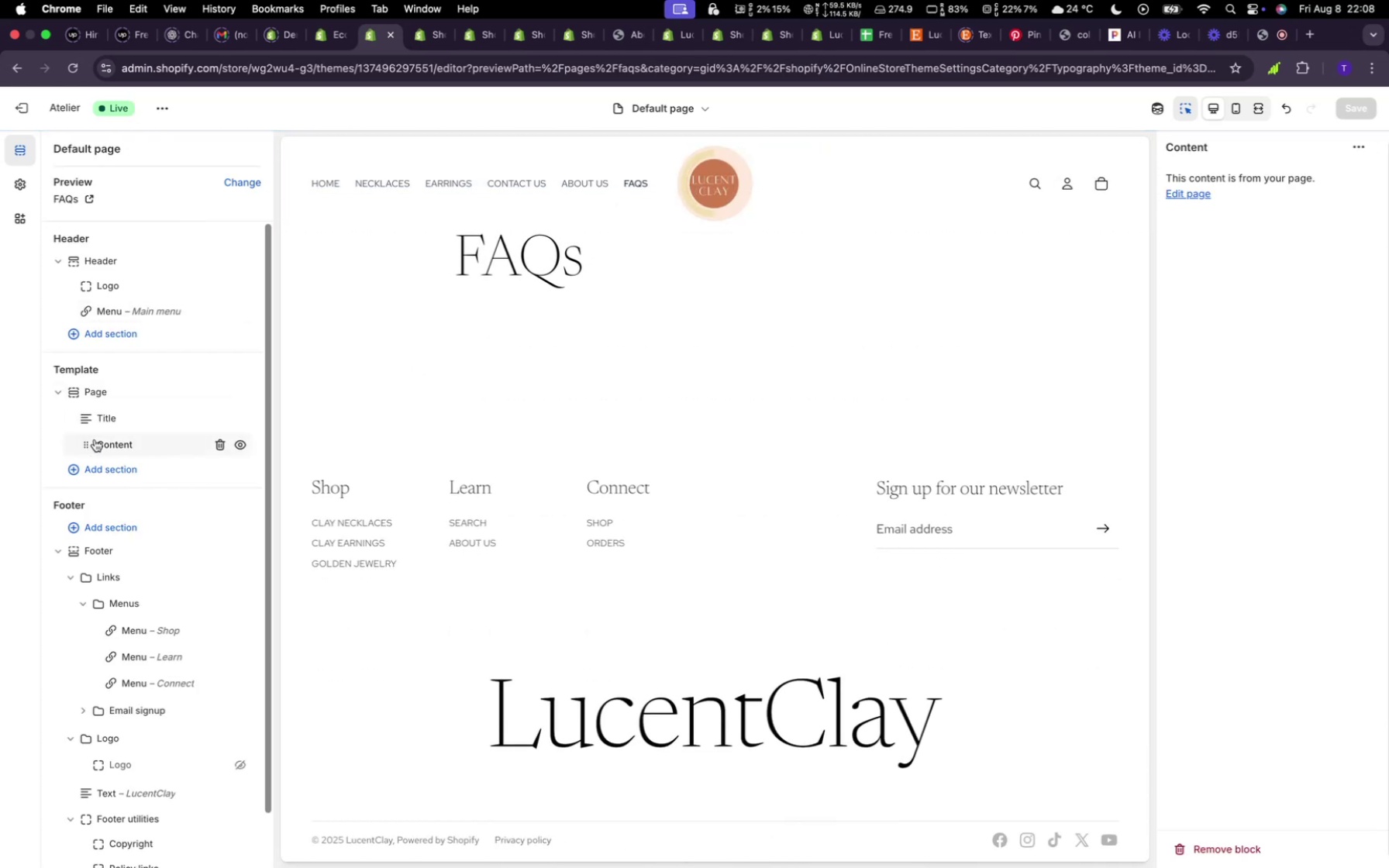 
left_click([139, 468])
 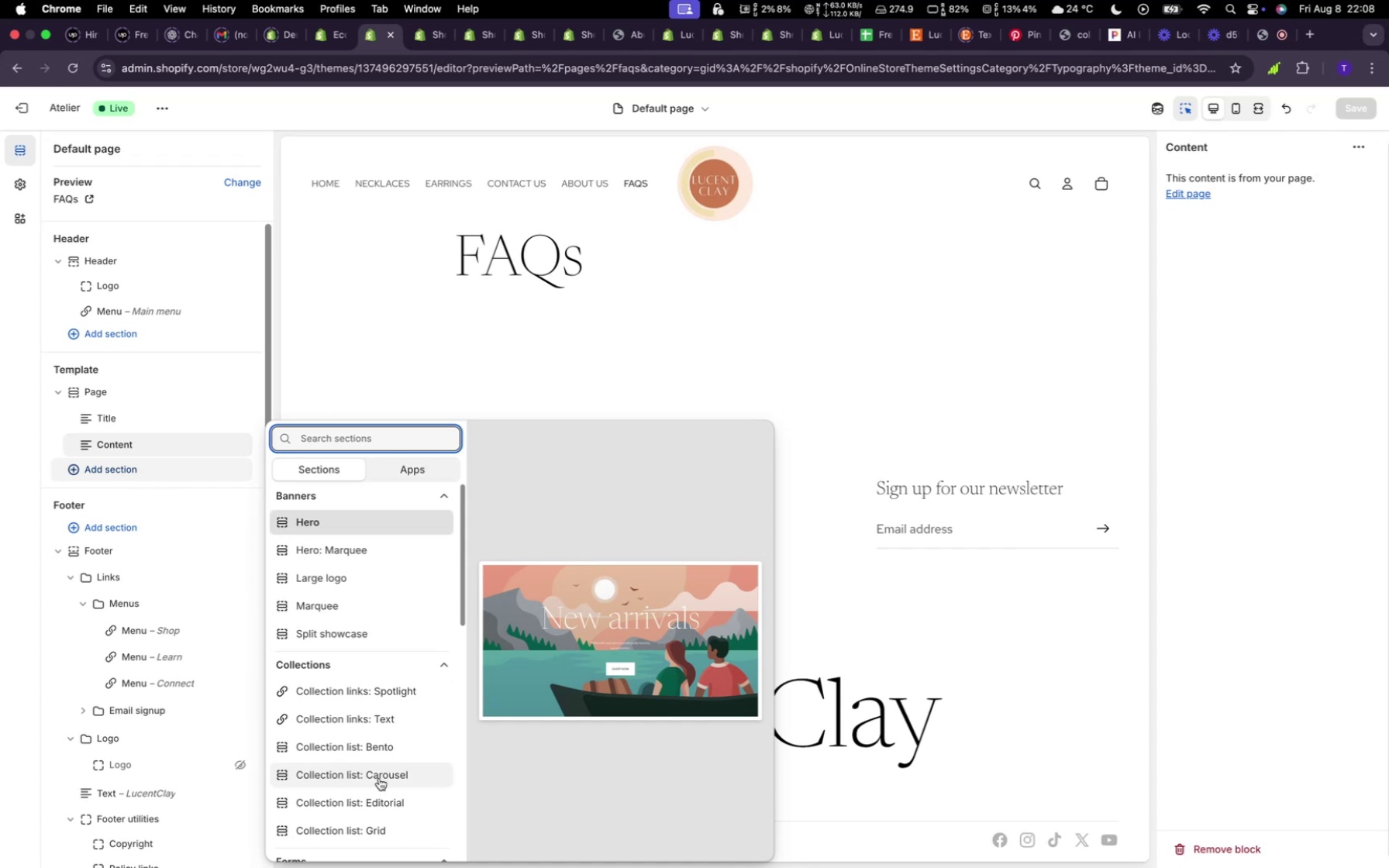 
scroll: coordinate [345, 785], scroll_direction: down, amount: 22.0
 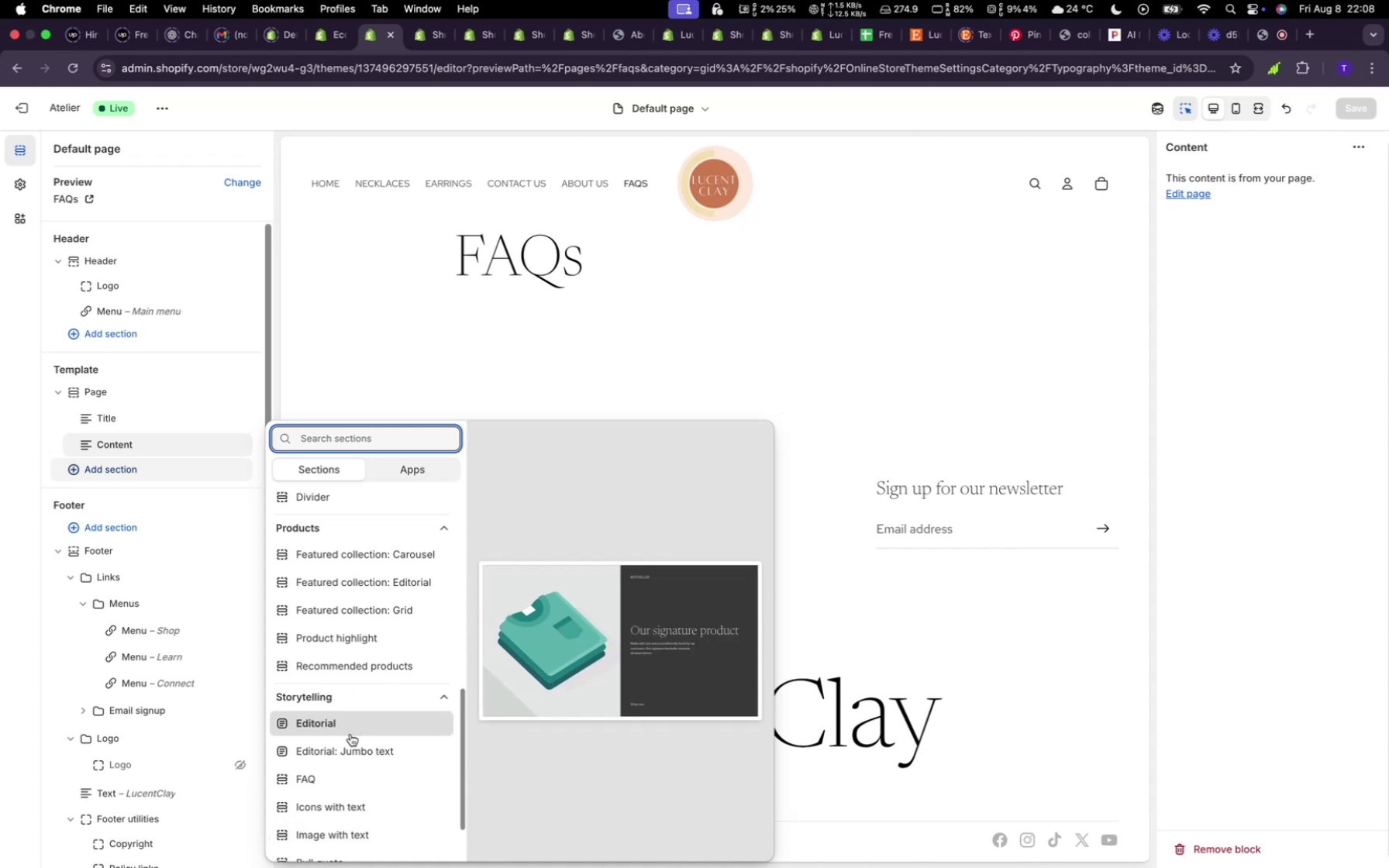 
scroll: coordinate [356, 735], scroll_direction: down, amount: 7.0
 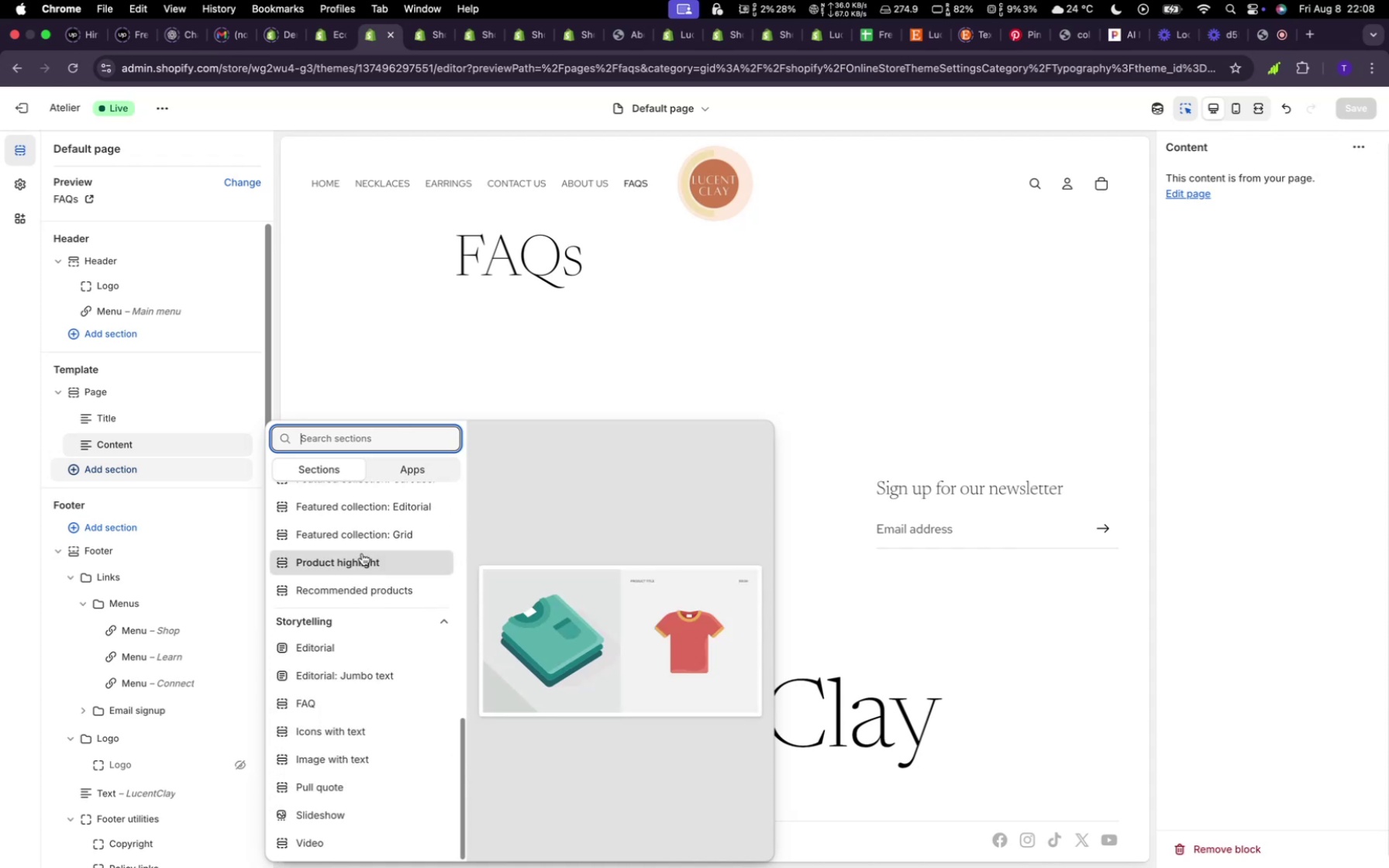 
wait(5.41)
 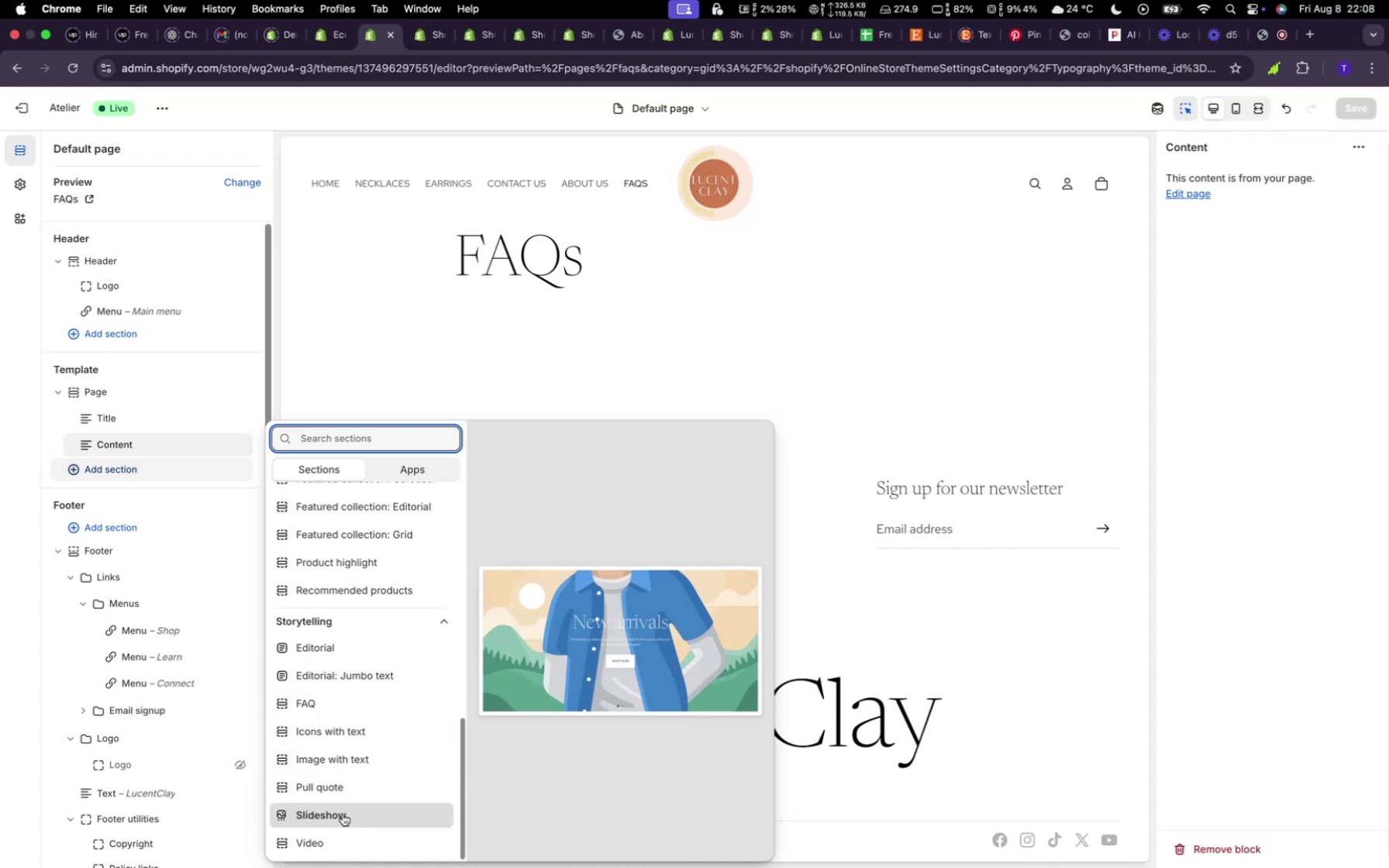 
scroll: coordinate [331, 566], scroll_direction: up, amount: 28.0
 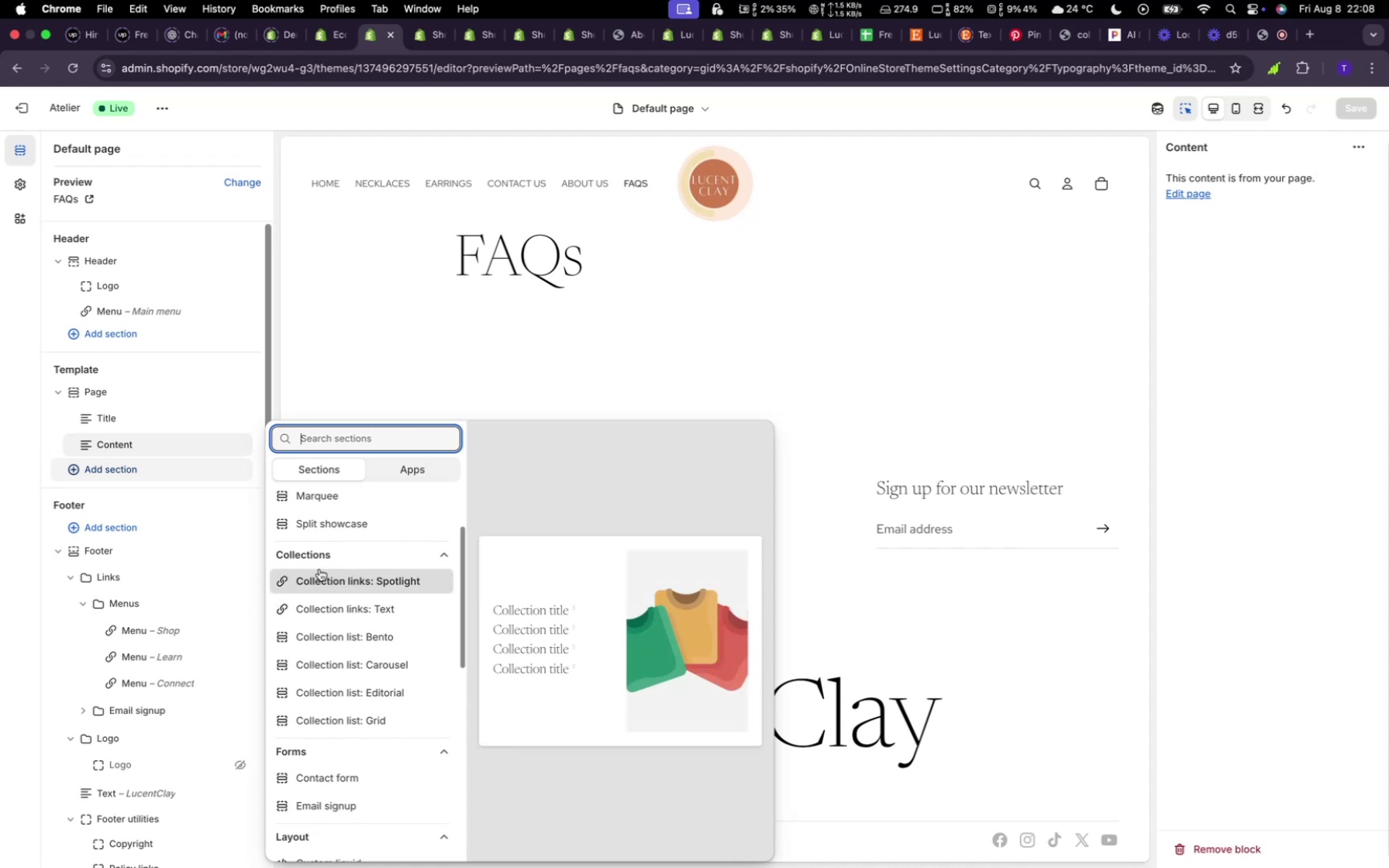 
scroll: coordinate [323, 539], scroll_direction: up, amount: 16.0
 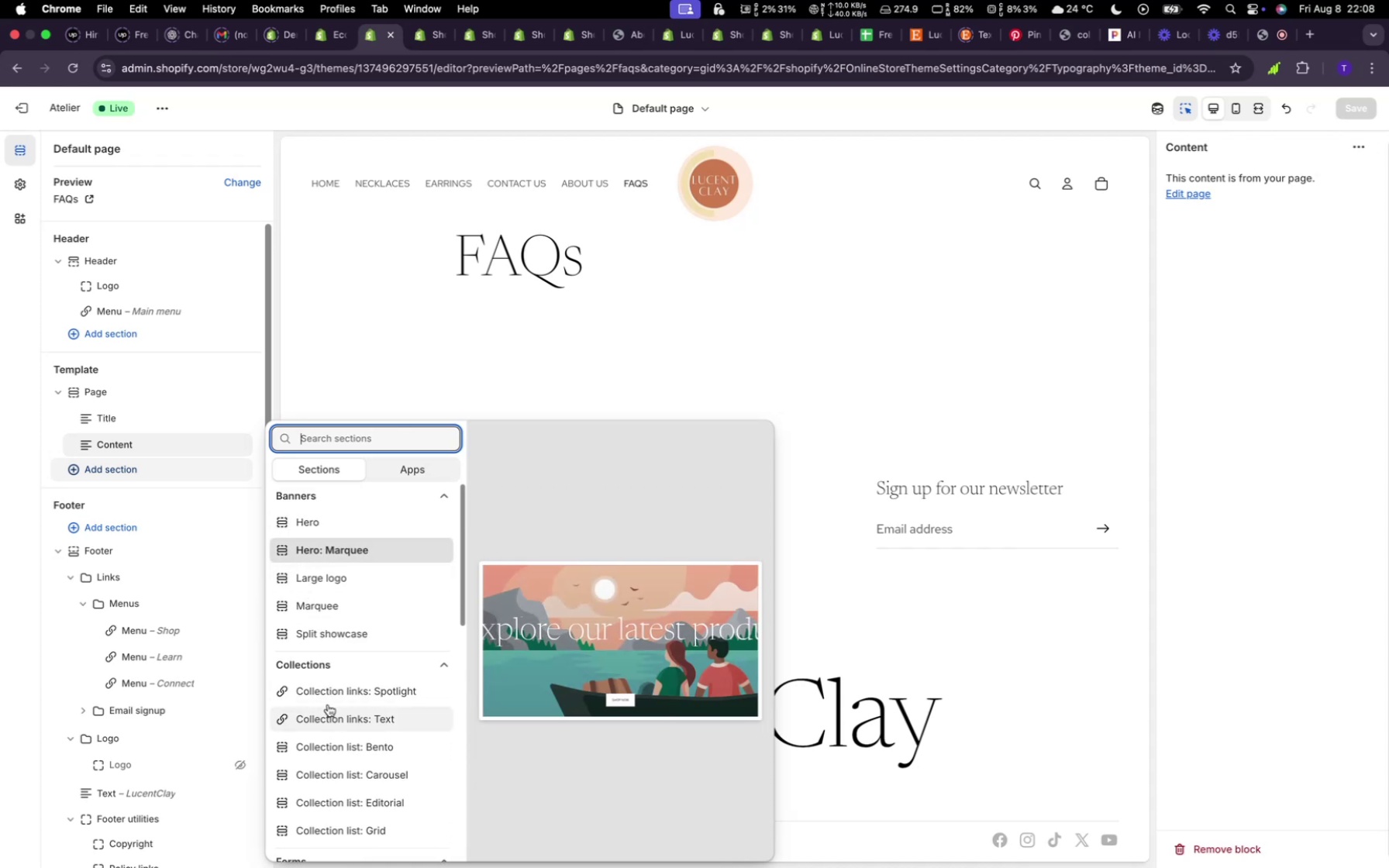 
scroll: coordinate [327, 703], scroll_direction: down, amount: 7.0
 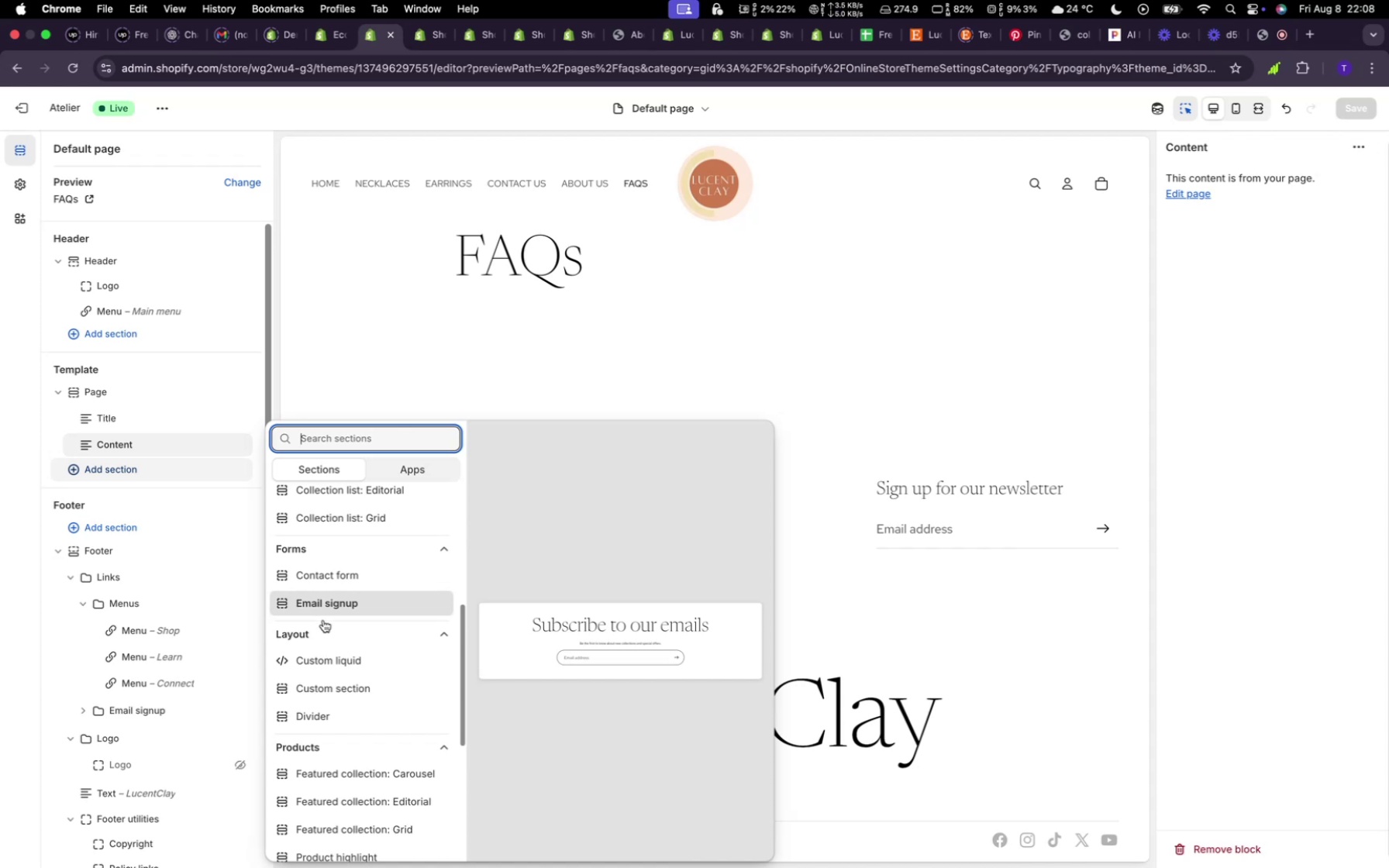 
wait(9.74)
 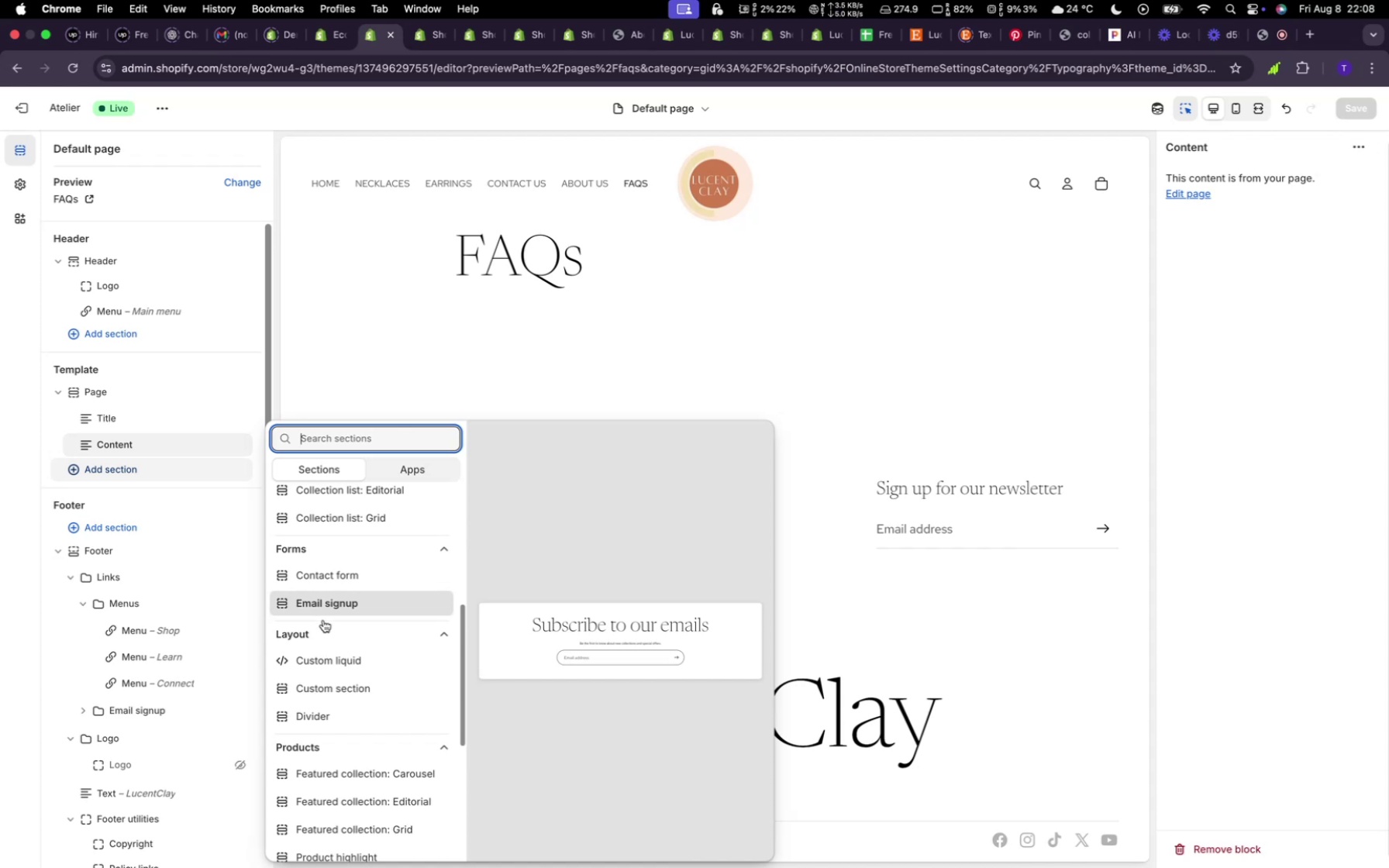 
scroll: coordinate [330, 795], scroll_direction: down, amount: 8.0
 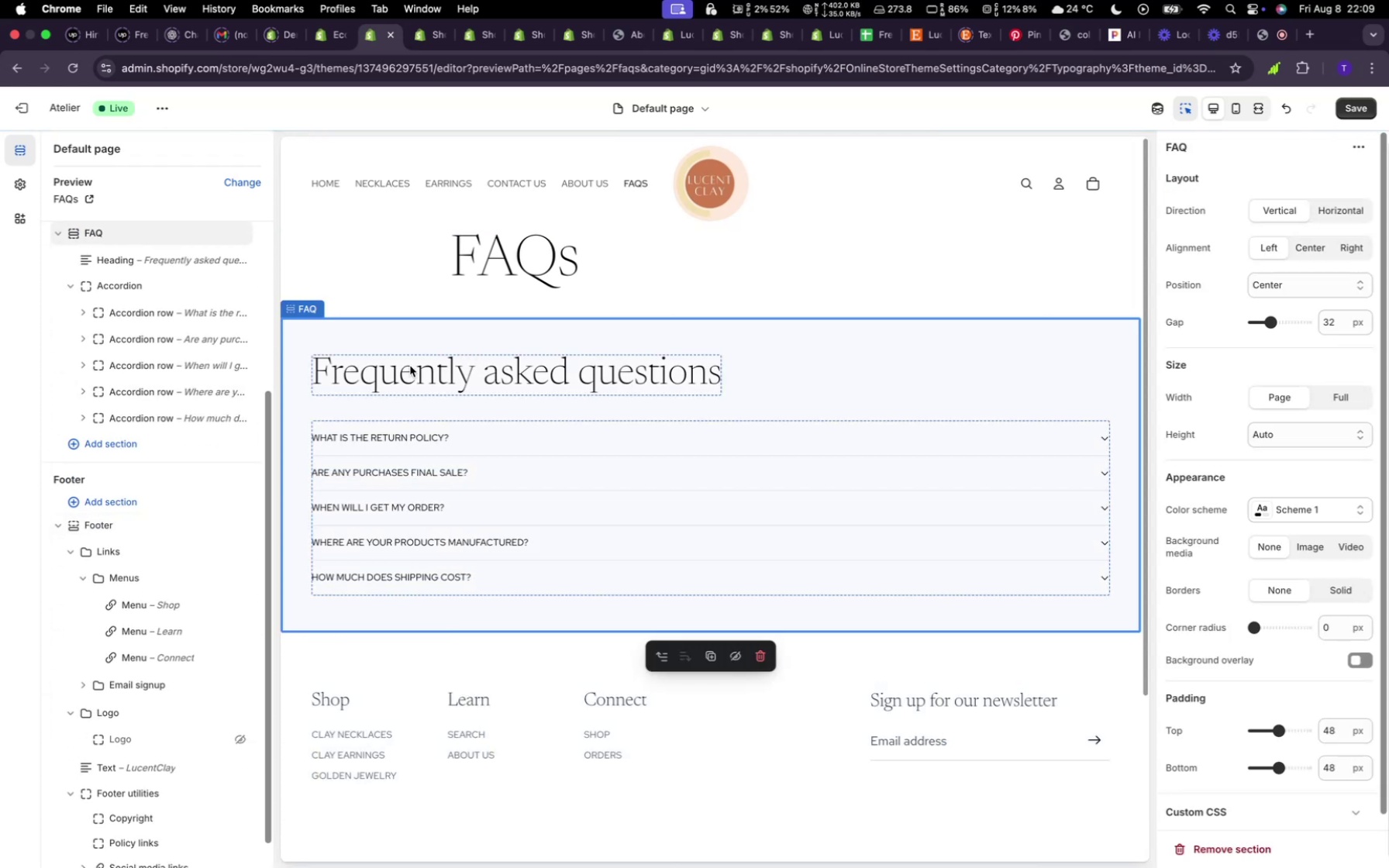 
wait(6.33)
 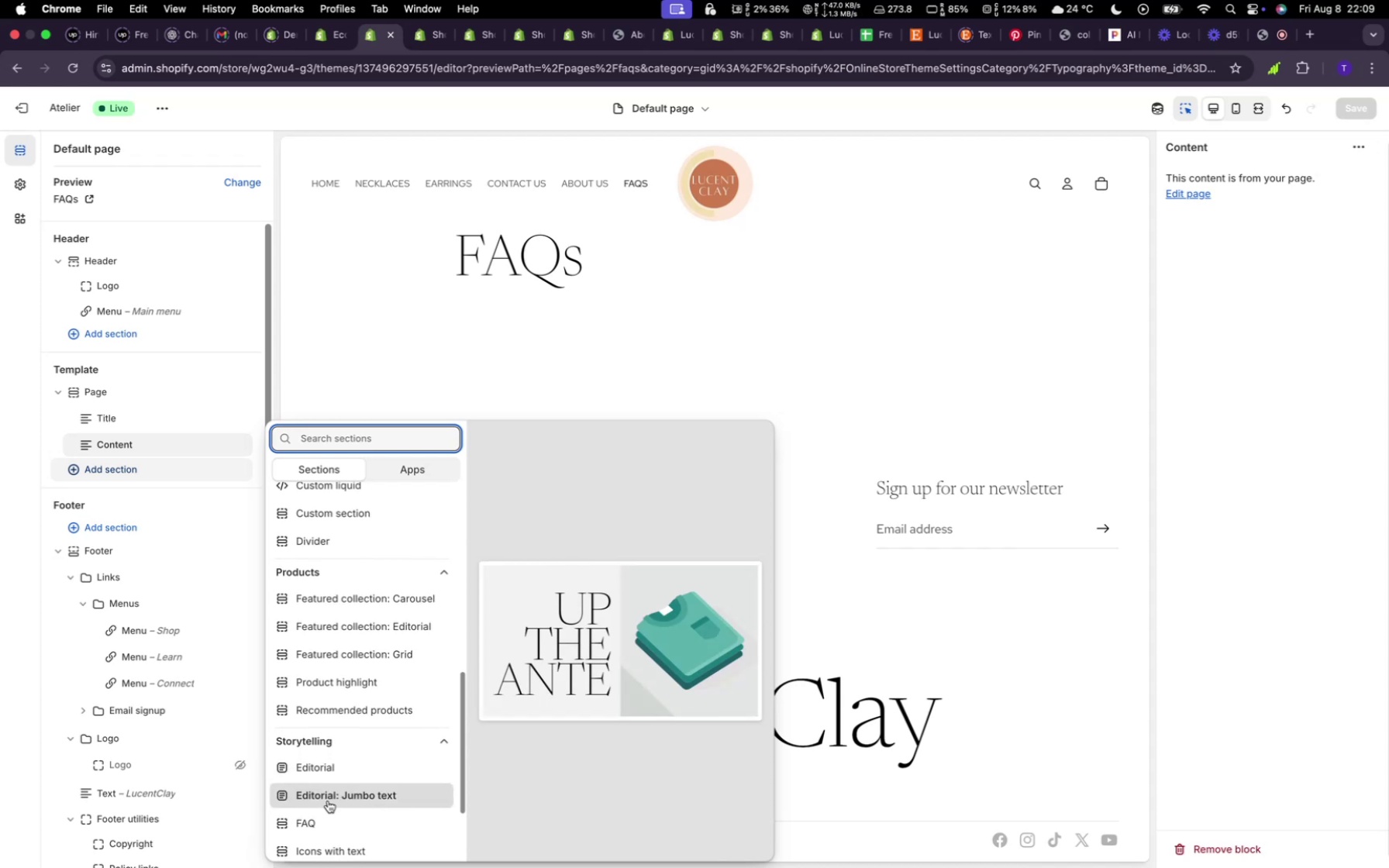 
left_click([465, 299])
 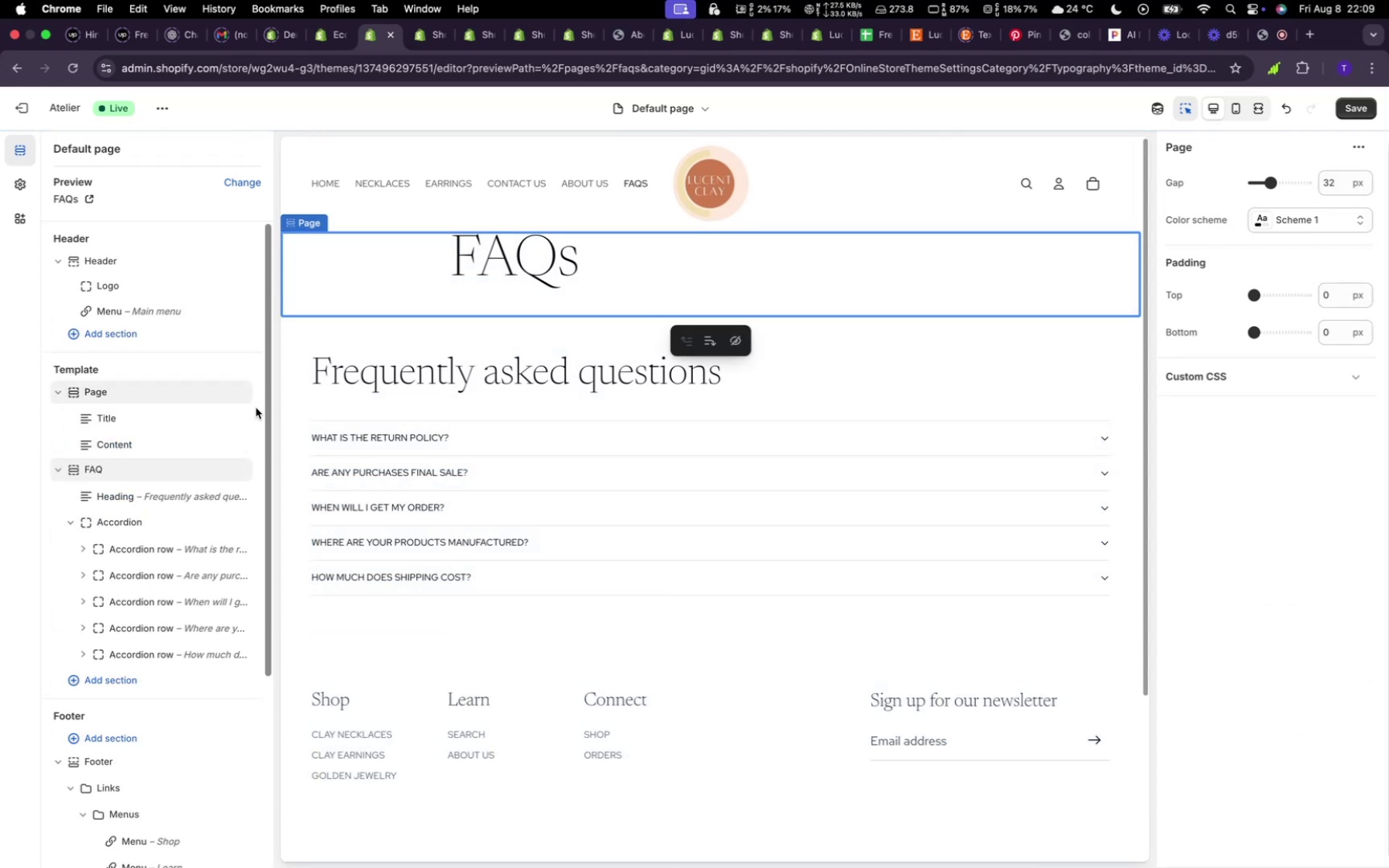 
left_click([246, 394])
 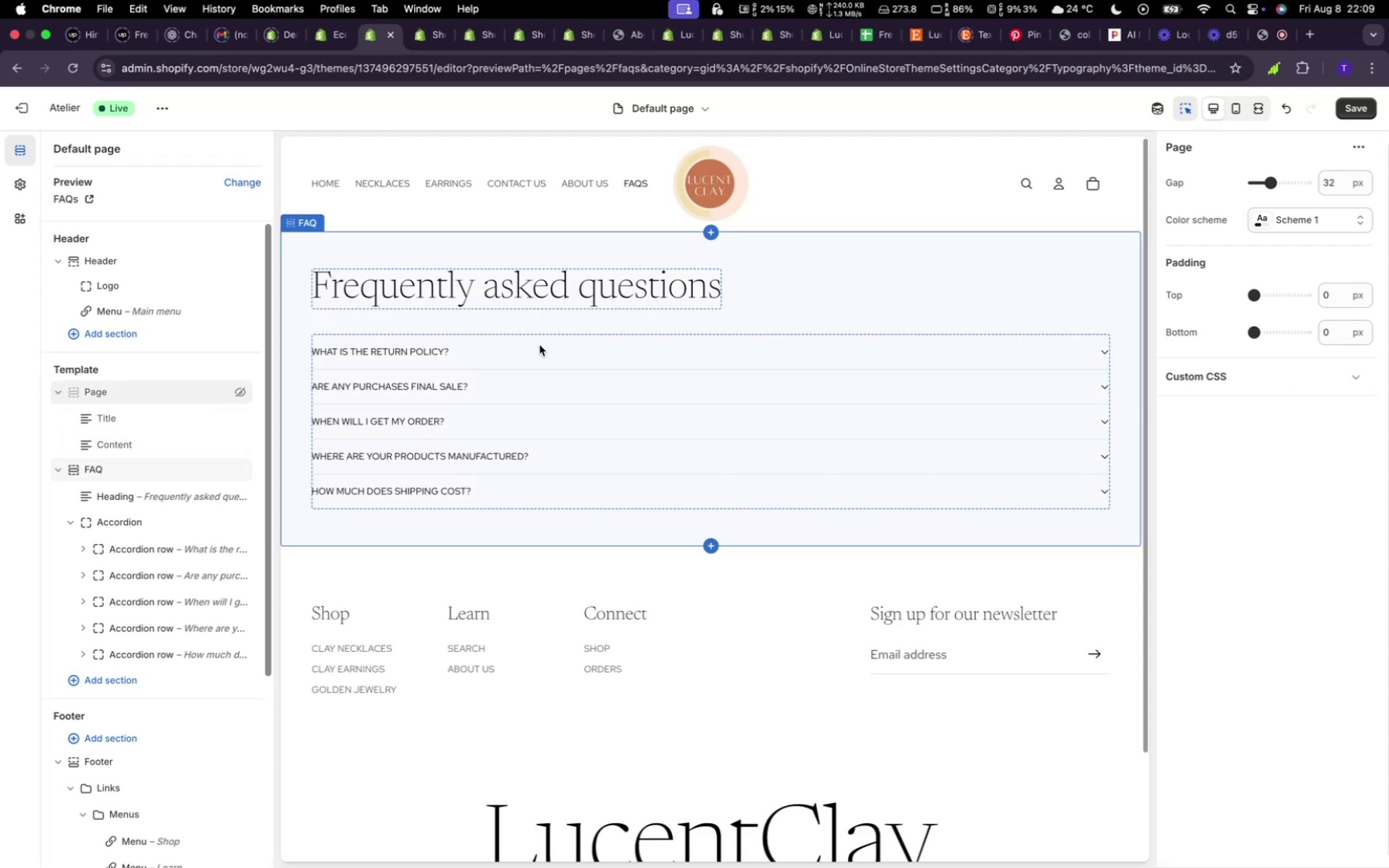 
wait(5.8)
 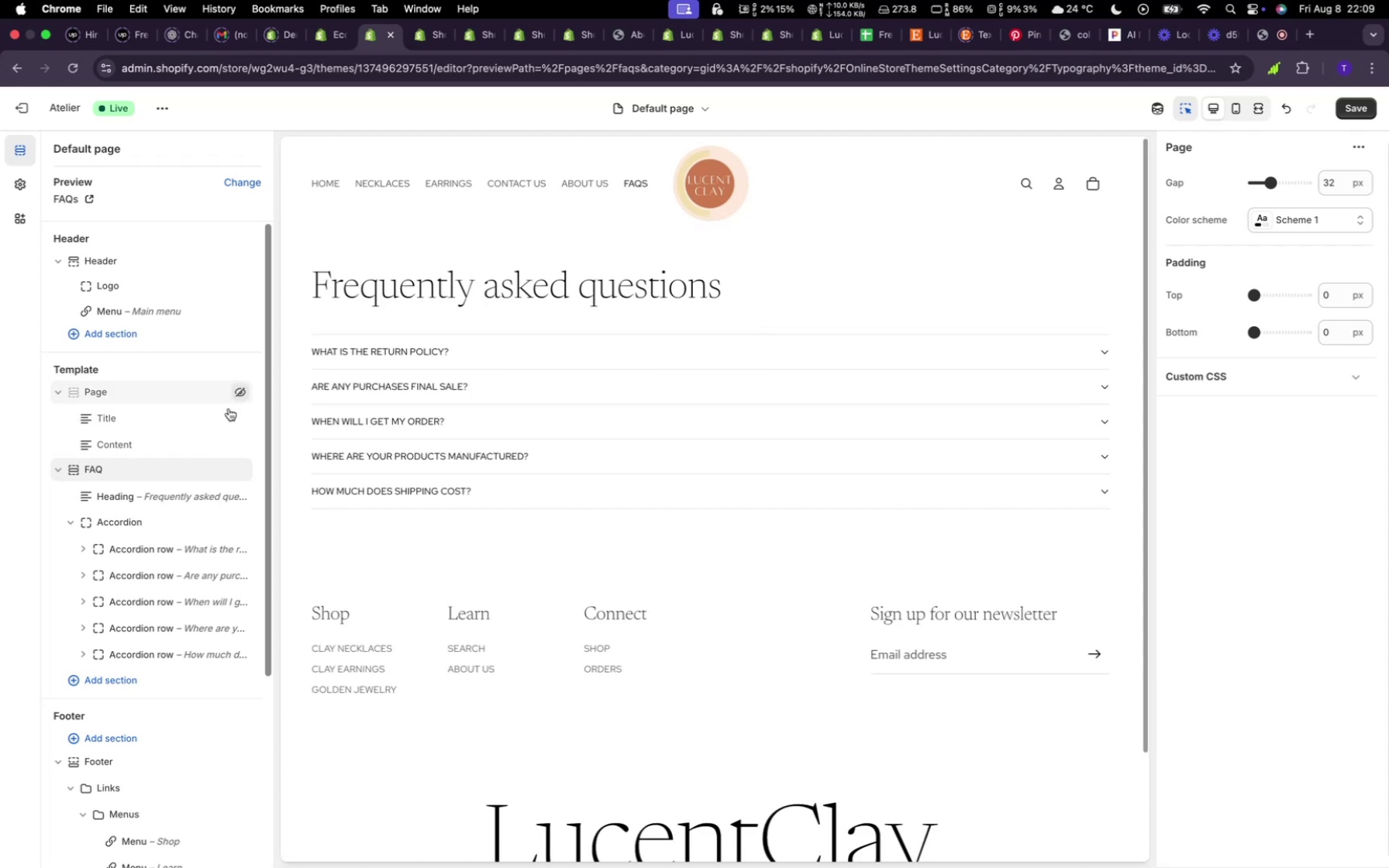 
left_click([1355, 120])
 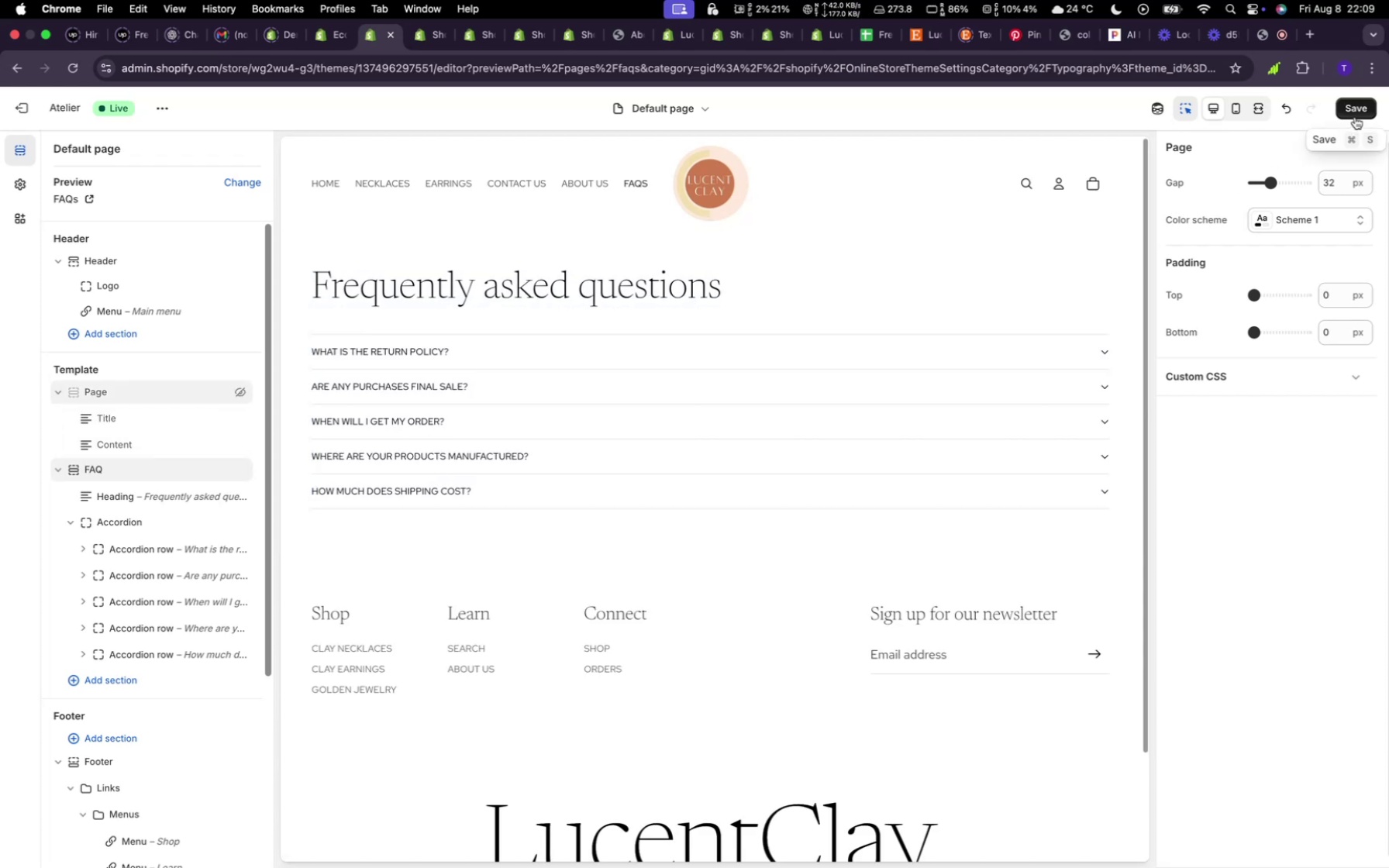 
left_click([1355, 117])
 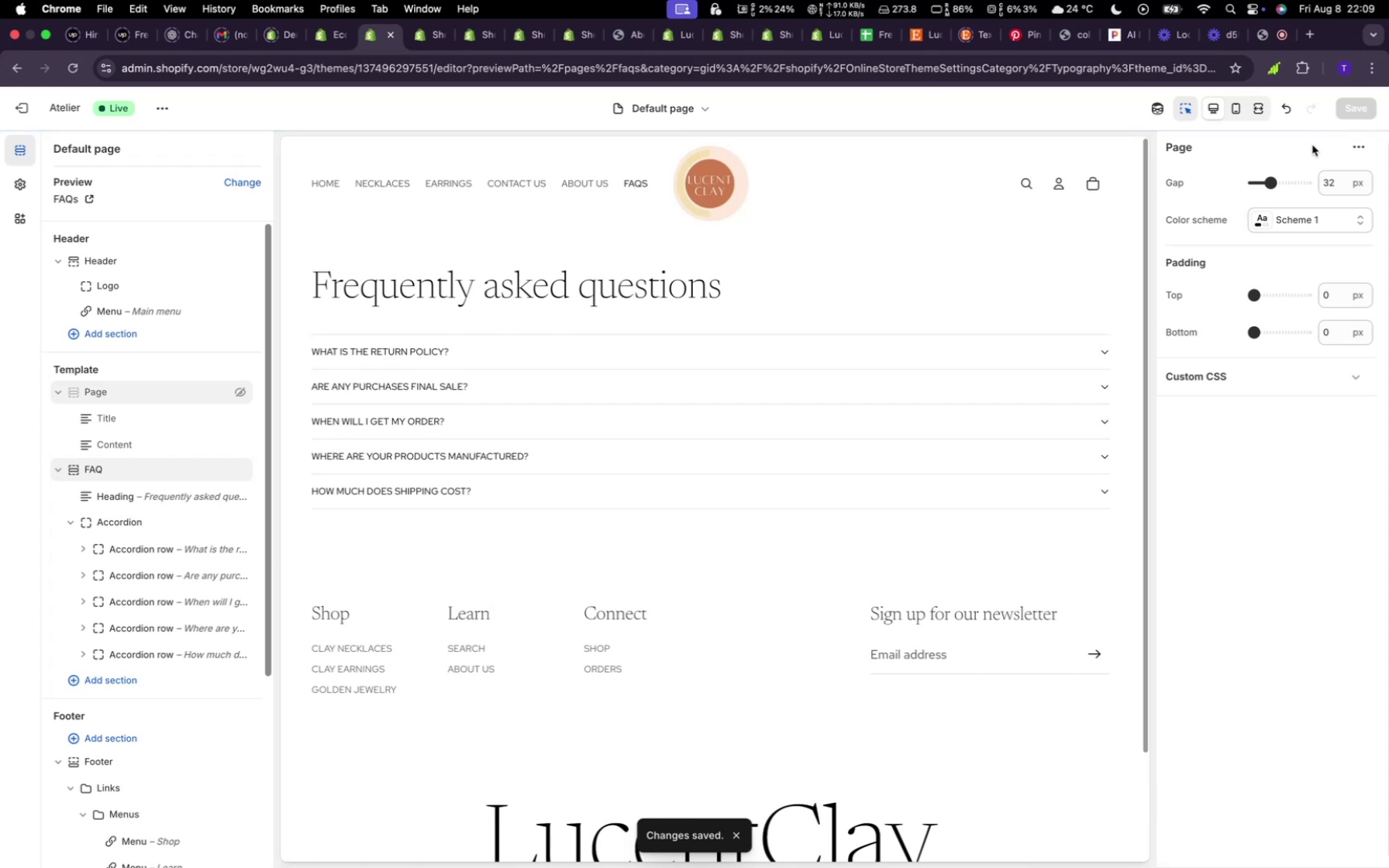 
wait(6.29)
 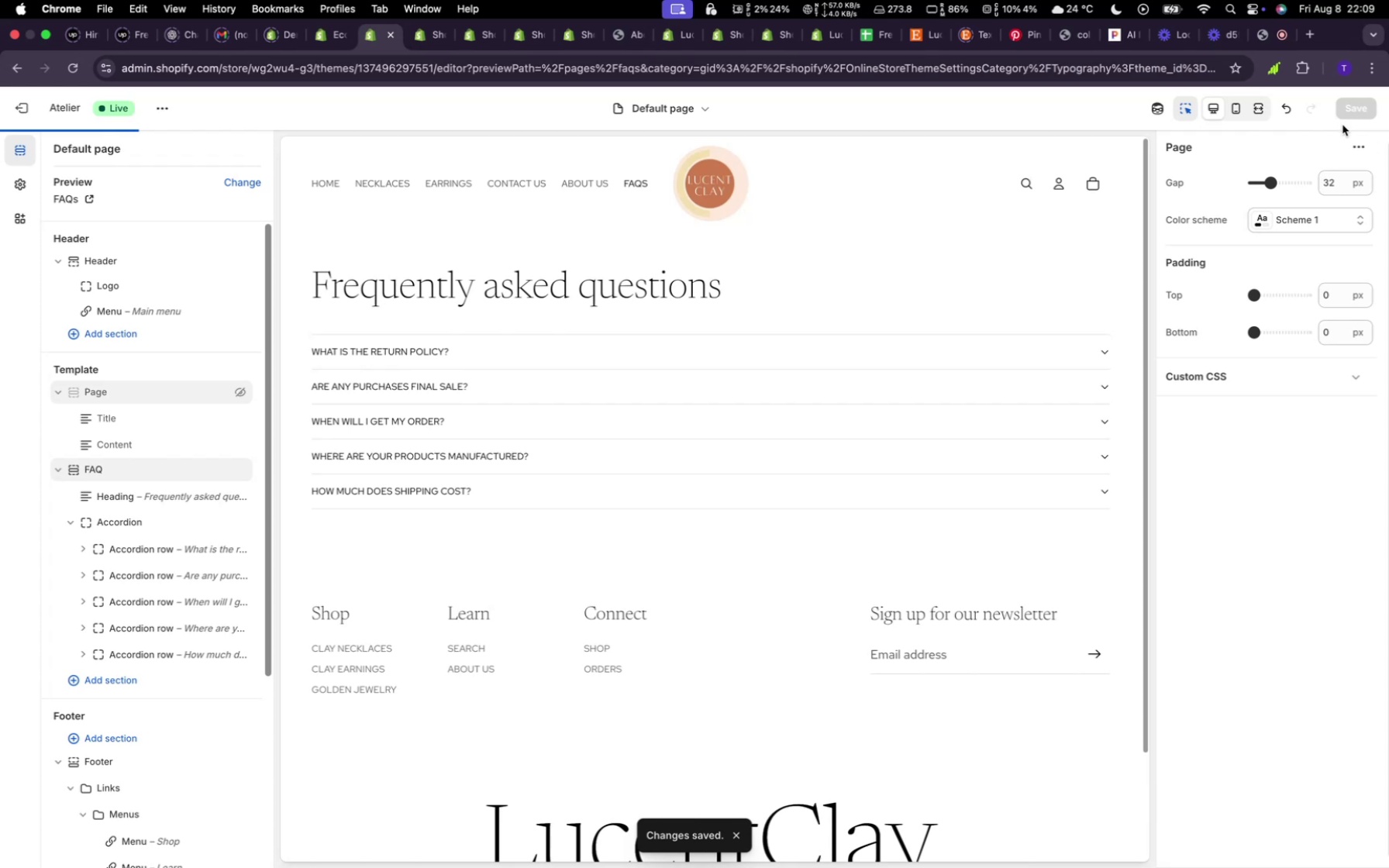 
scroll: coordinate [726, 402], scroll_direction: down, amount: 16.0
 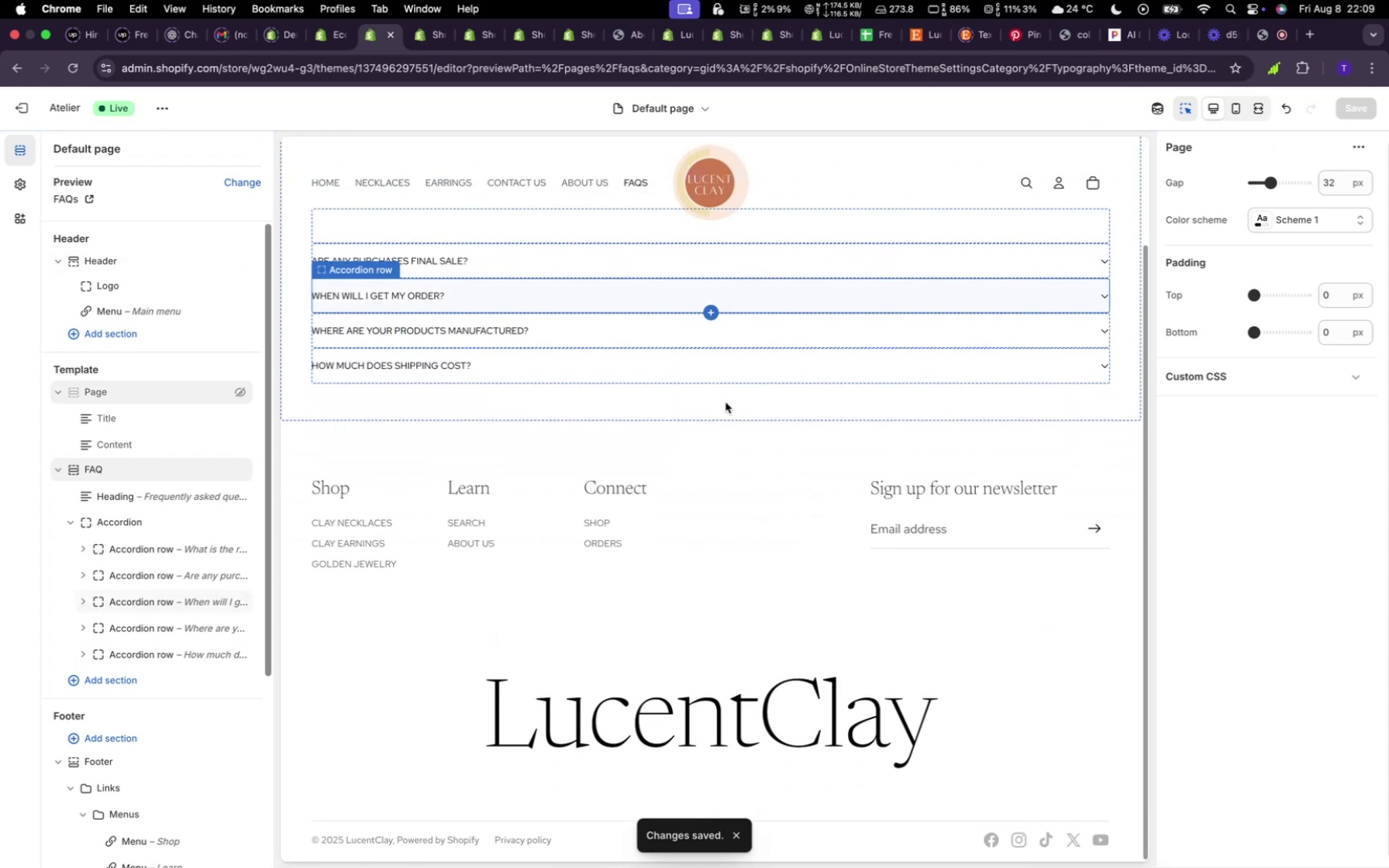 
scroll: coordinate [726, 402], scroll_direction: up, amount: 8.0
 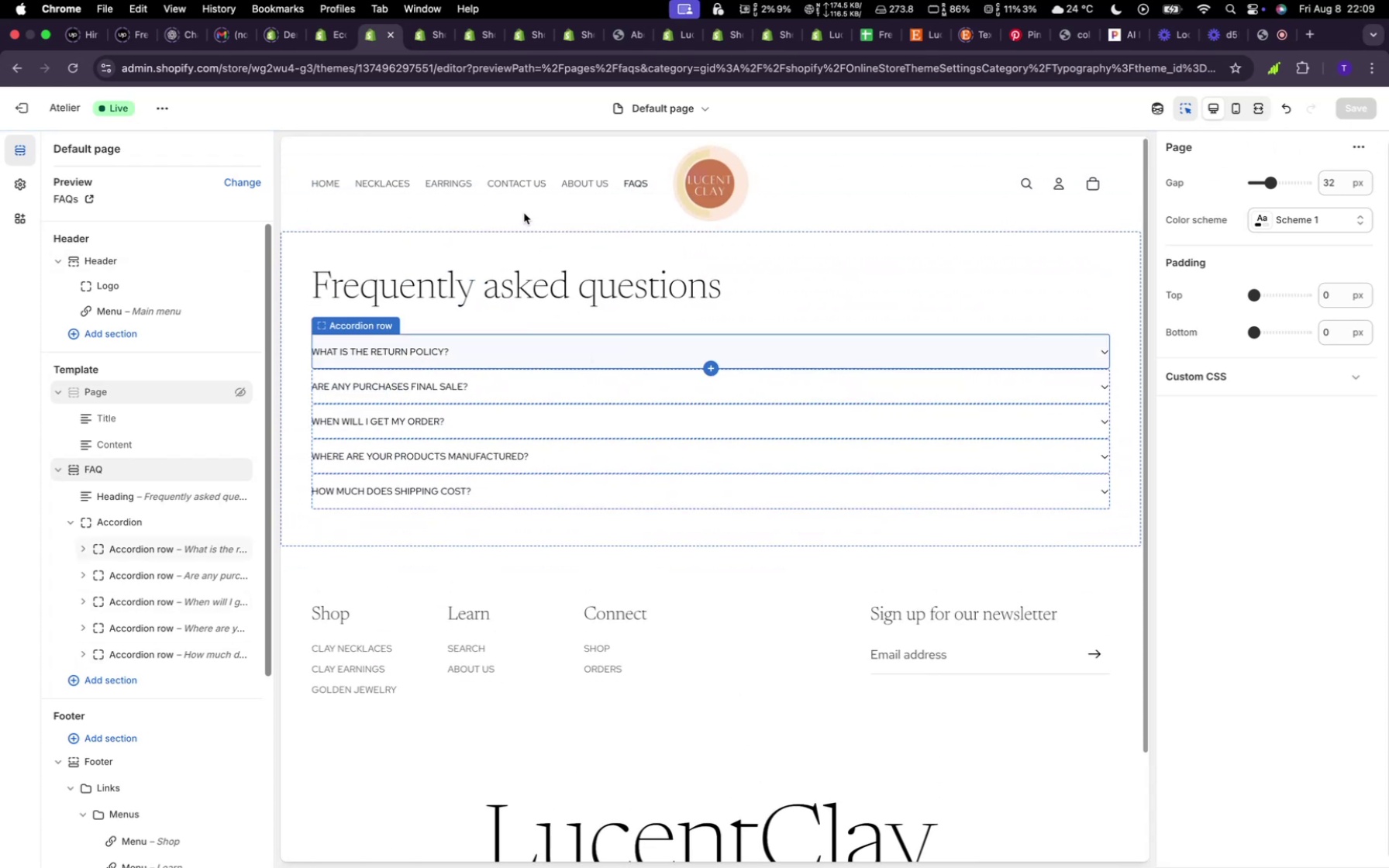 
left_click([508, 175])
 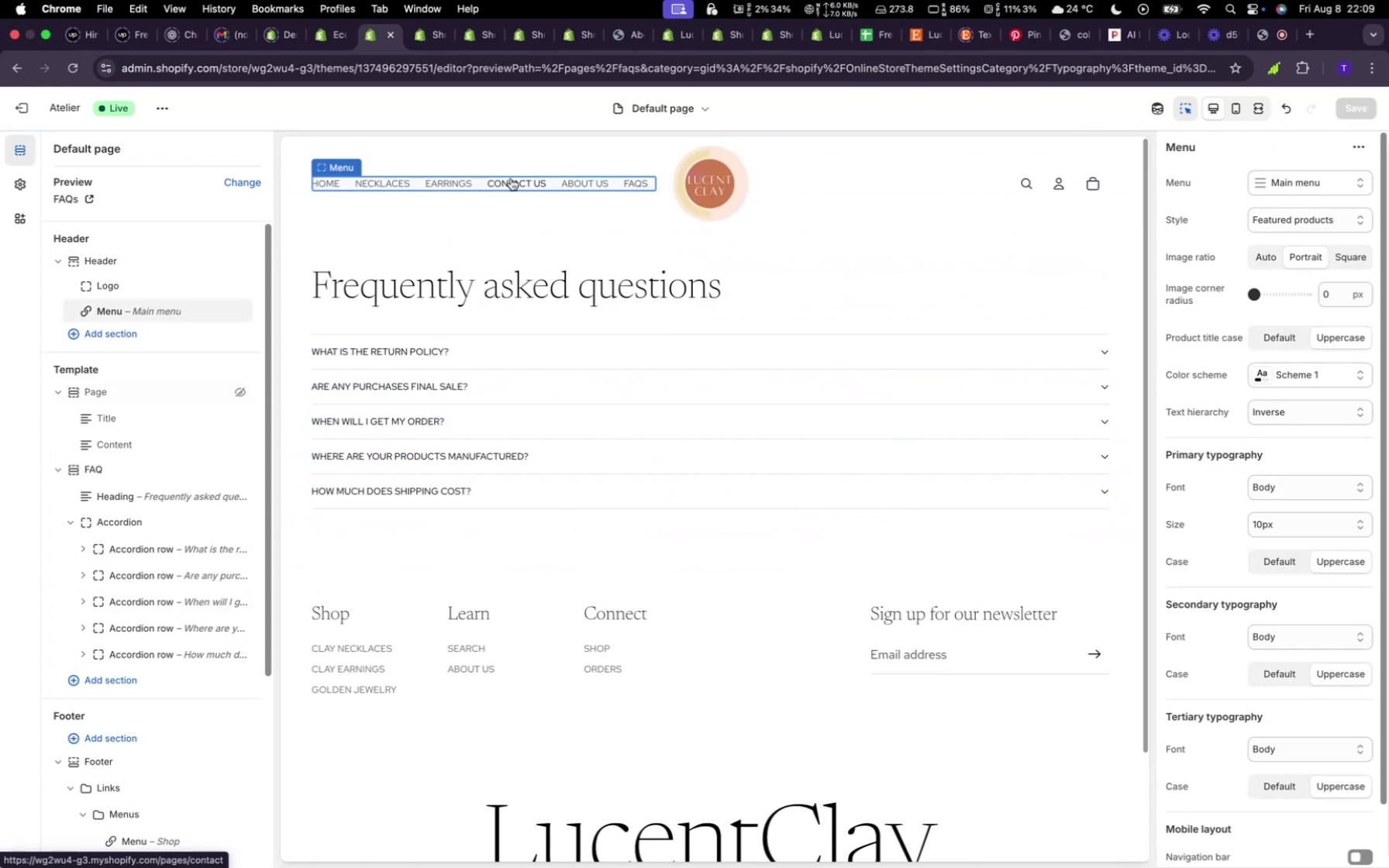 
left_click([511, 178])
 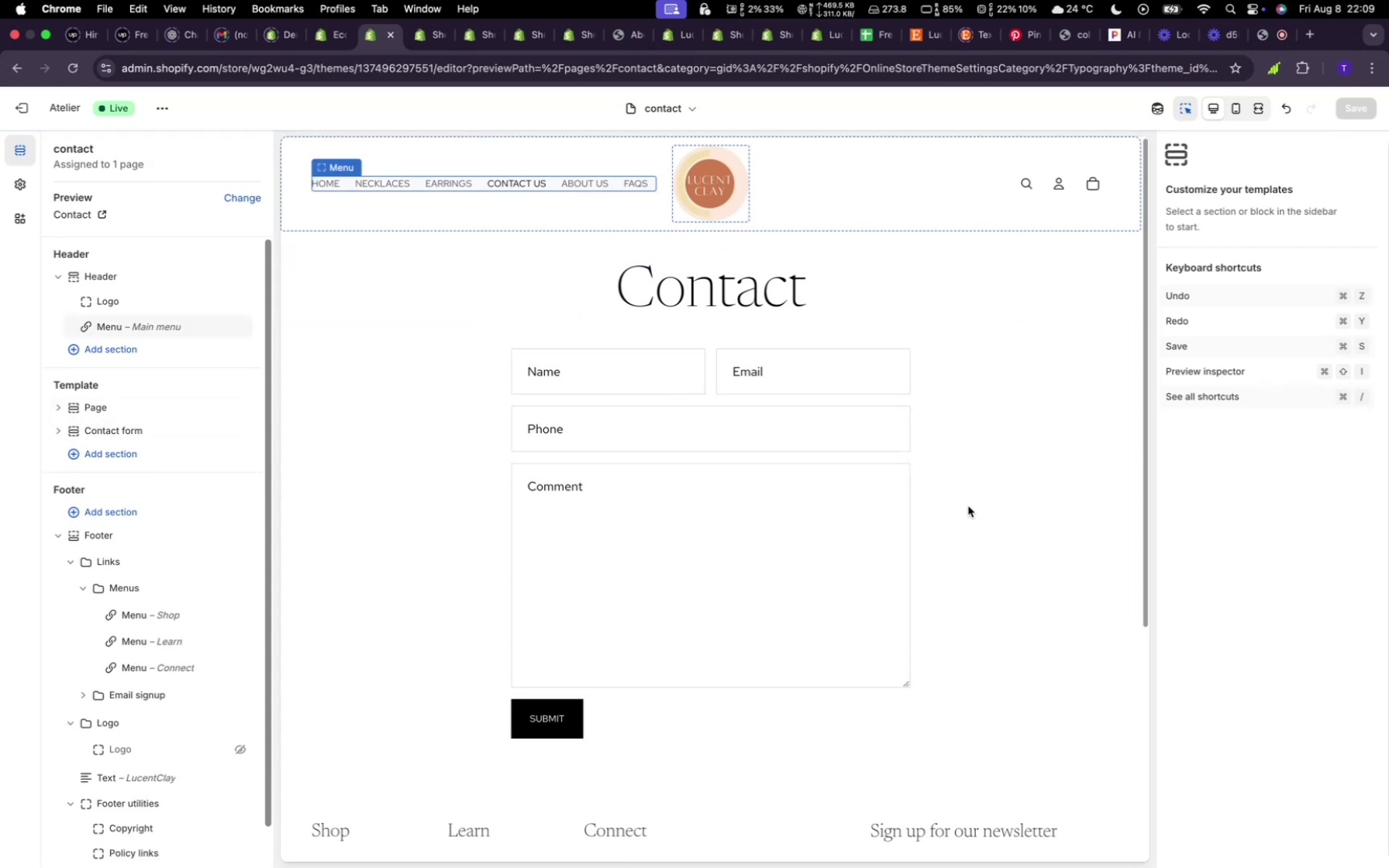 
wait(7.79)
 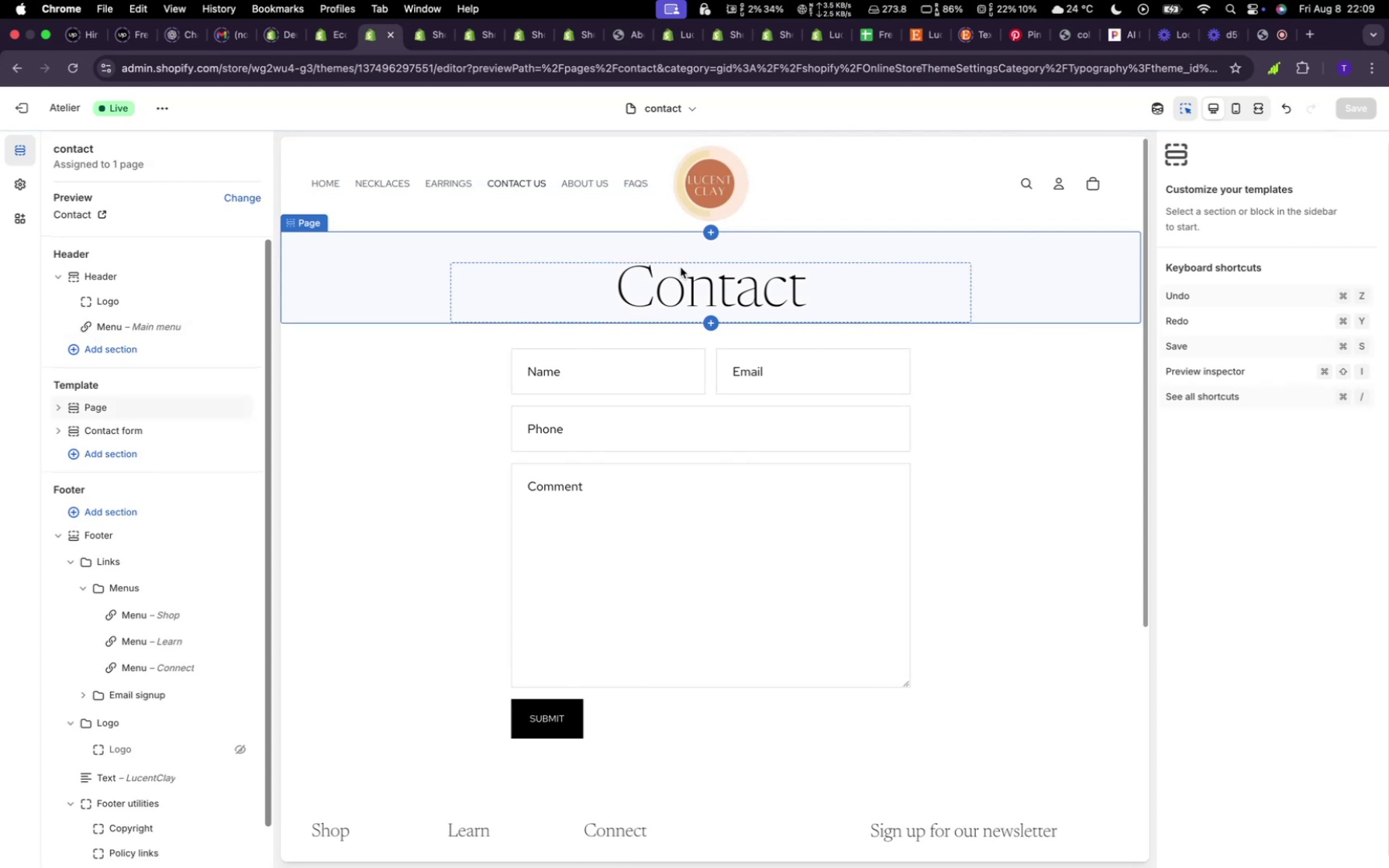 
mouse_move([428, 71])
 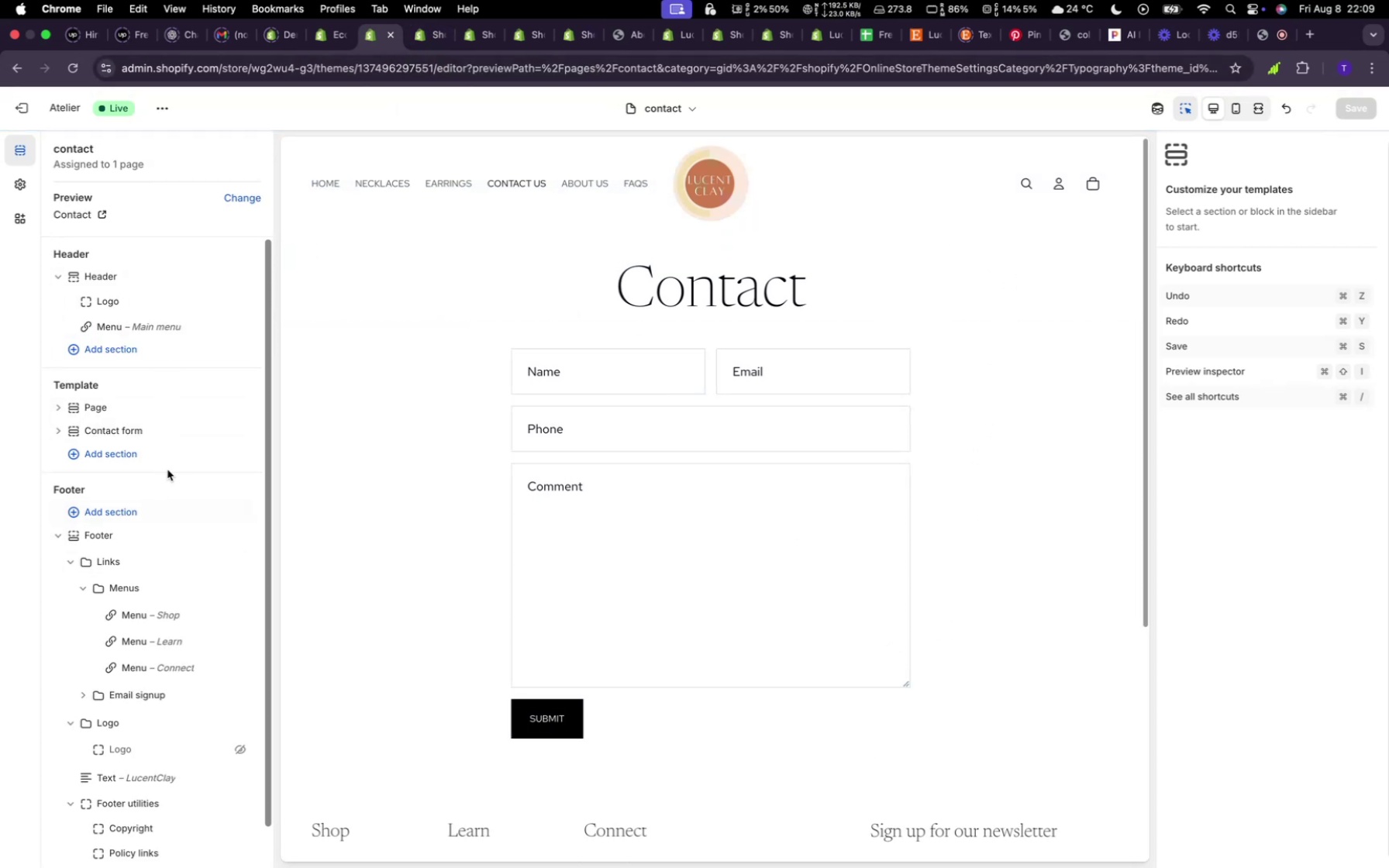 
mouse_move([167, 432])
 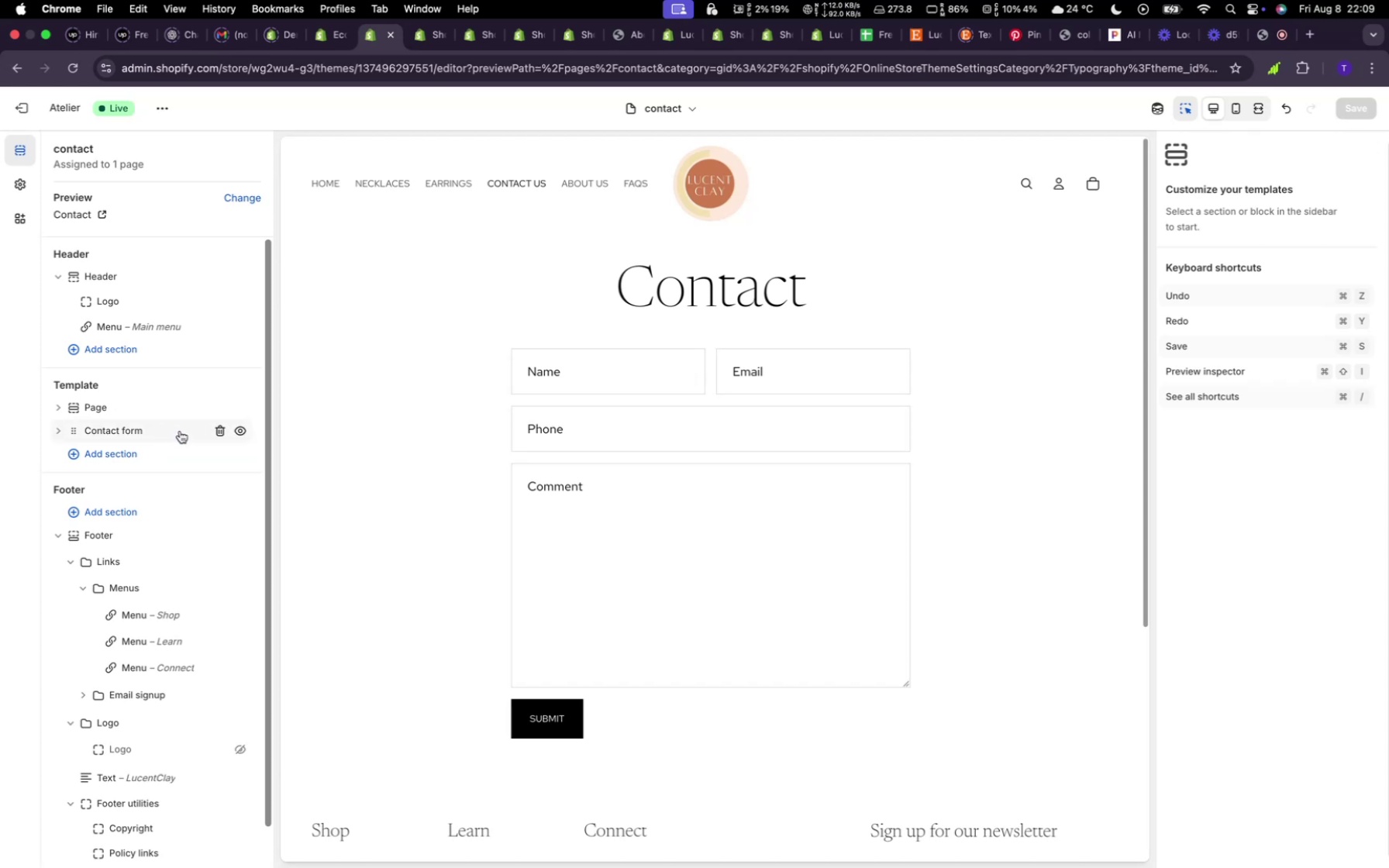 
mouse_move([181, 415])
 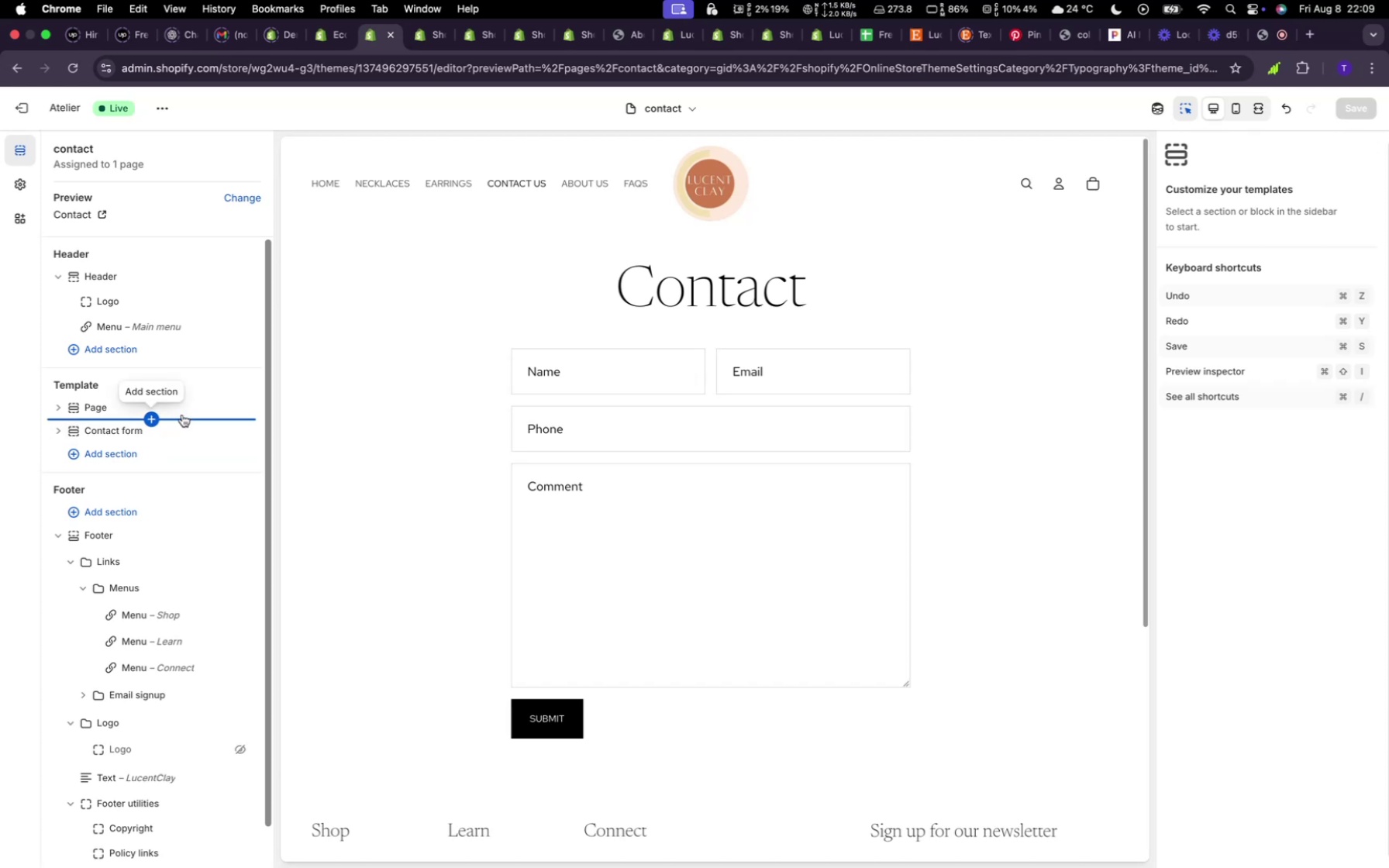 
mouse_move([199, 429])
 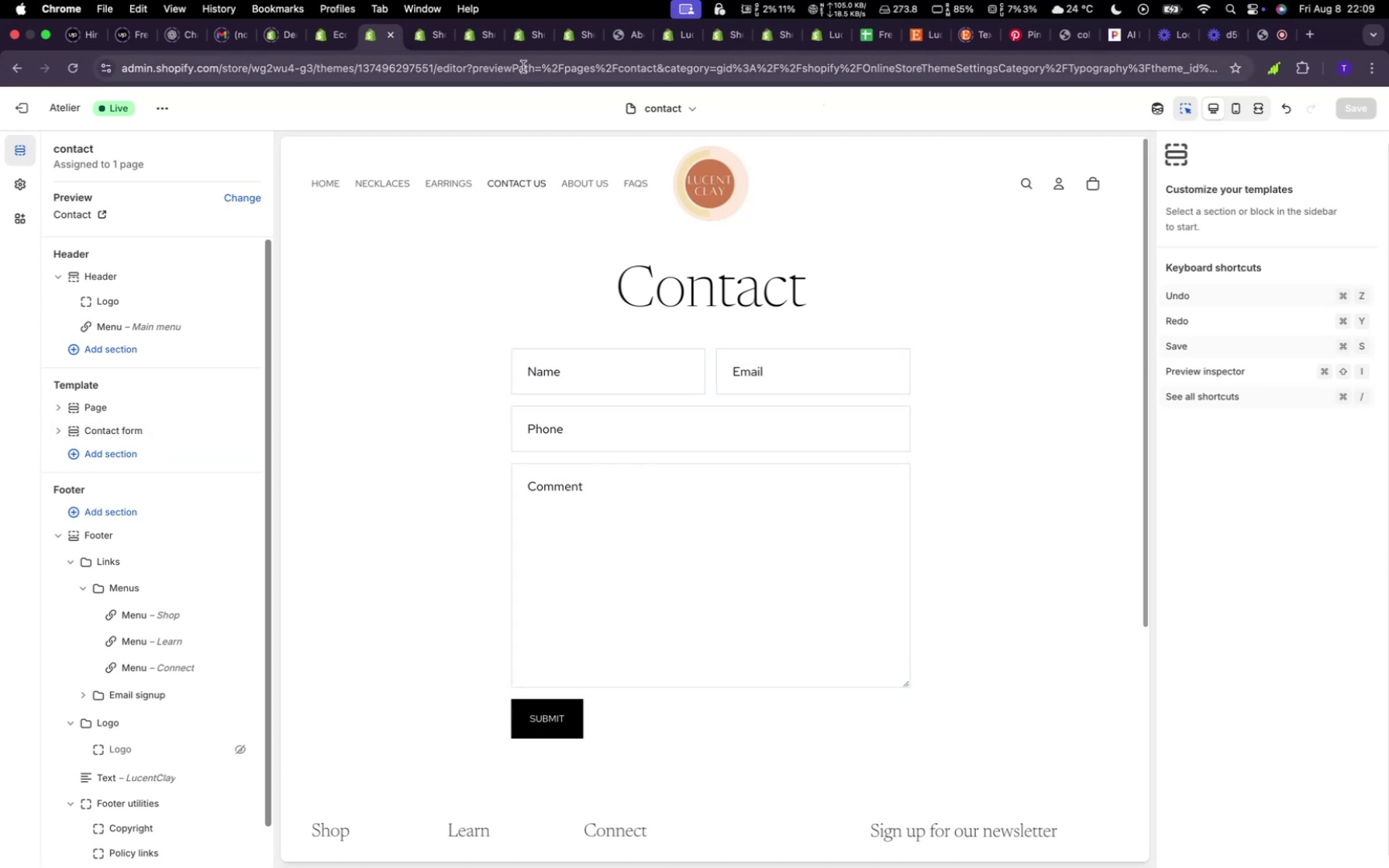 
left_click([420, 38])
 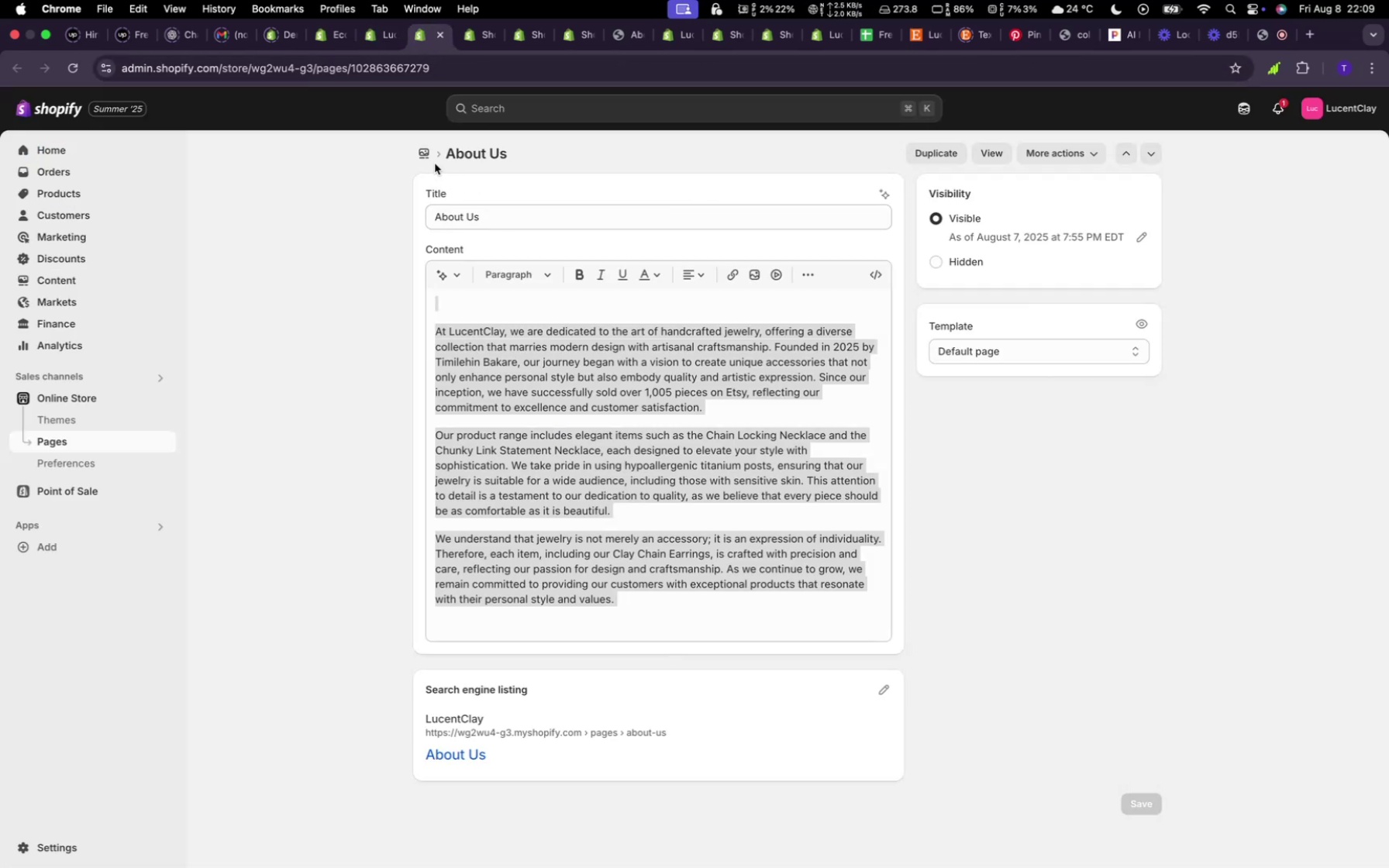 
left_click([429, 159])
 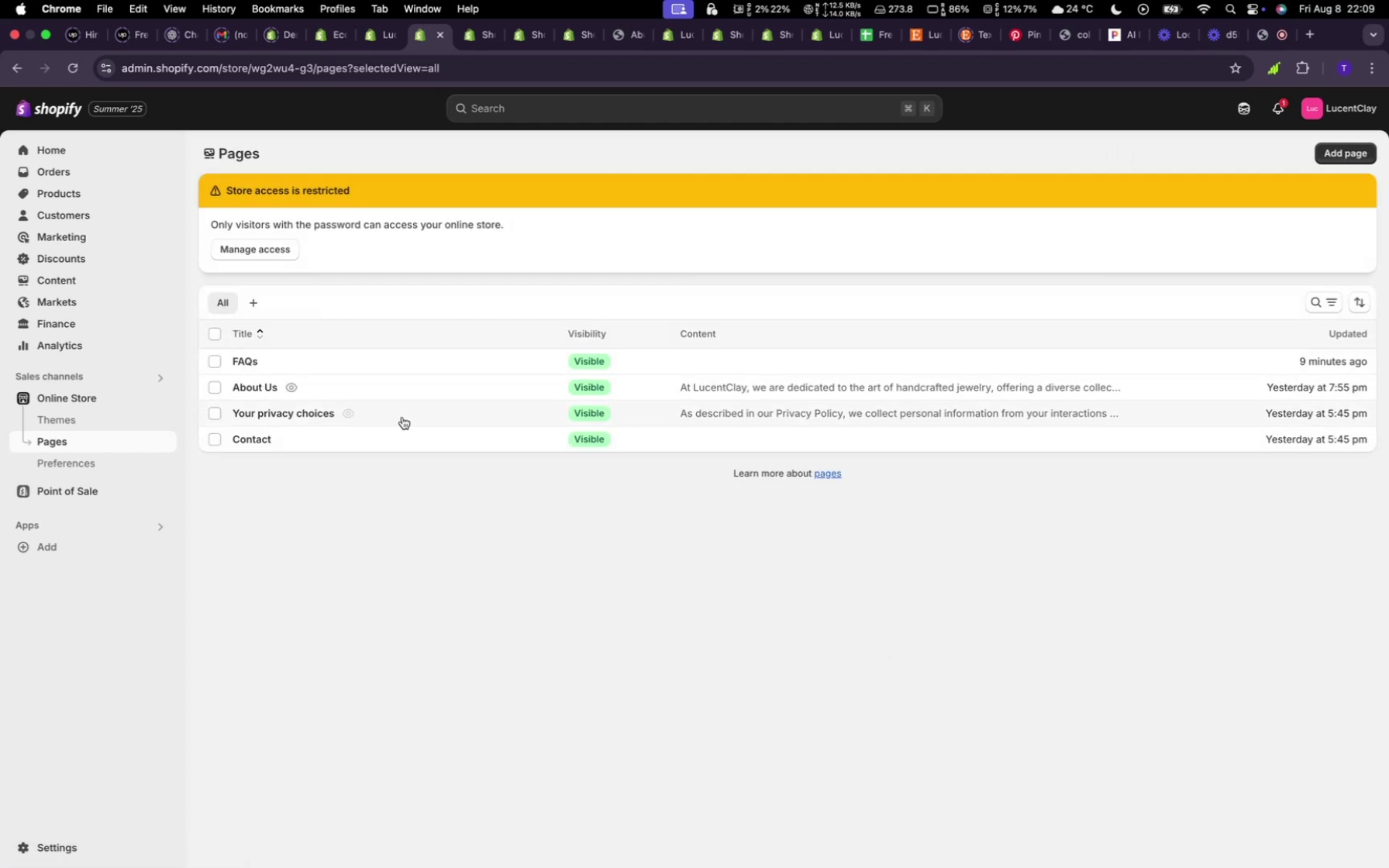 
left_click([397, 439])
 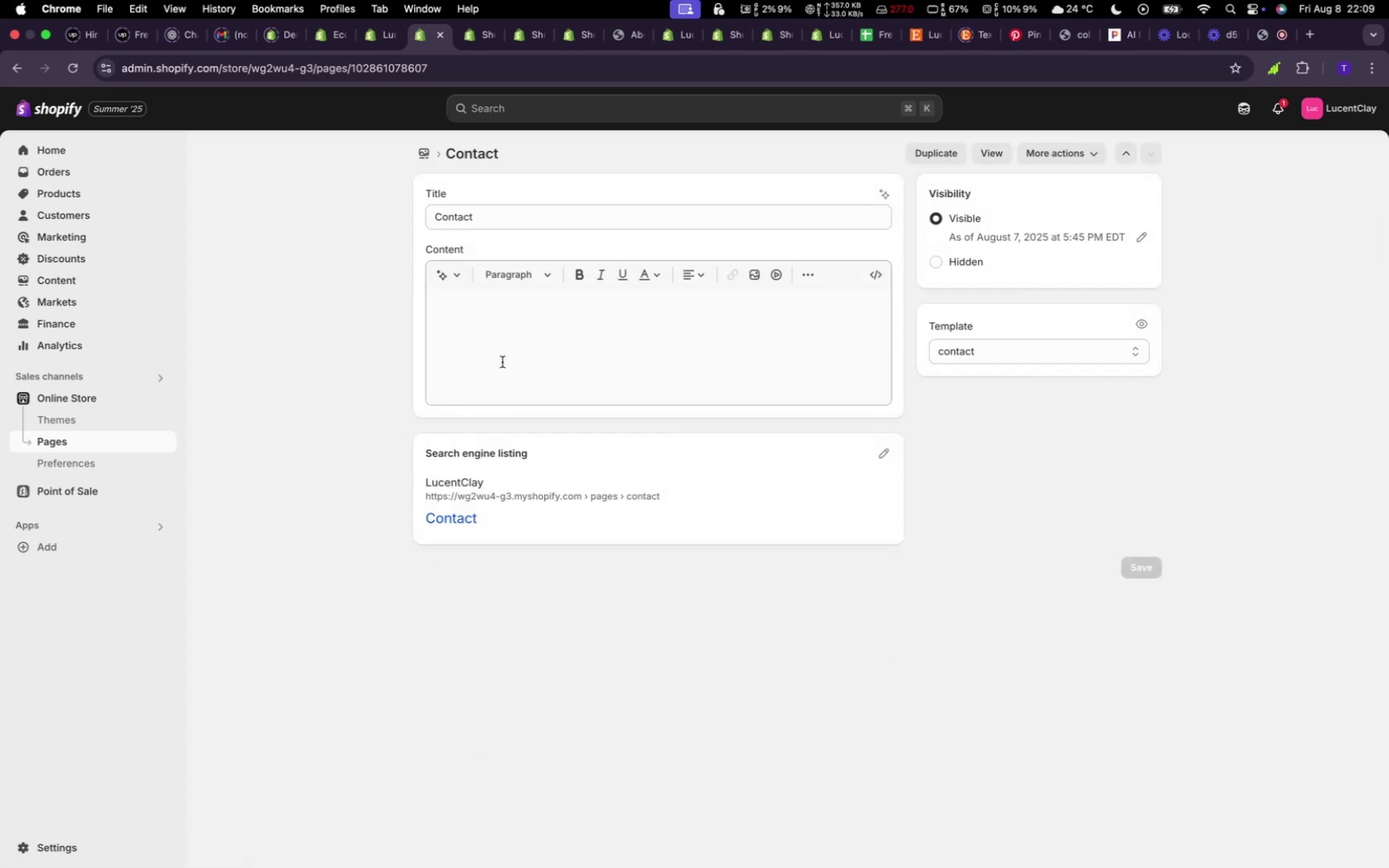 
wait(7.02)
 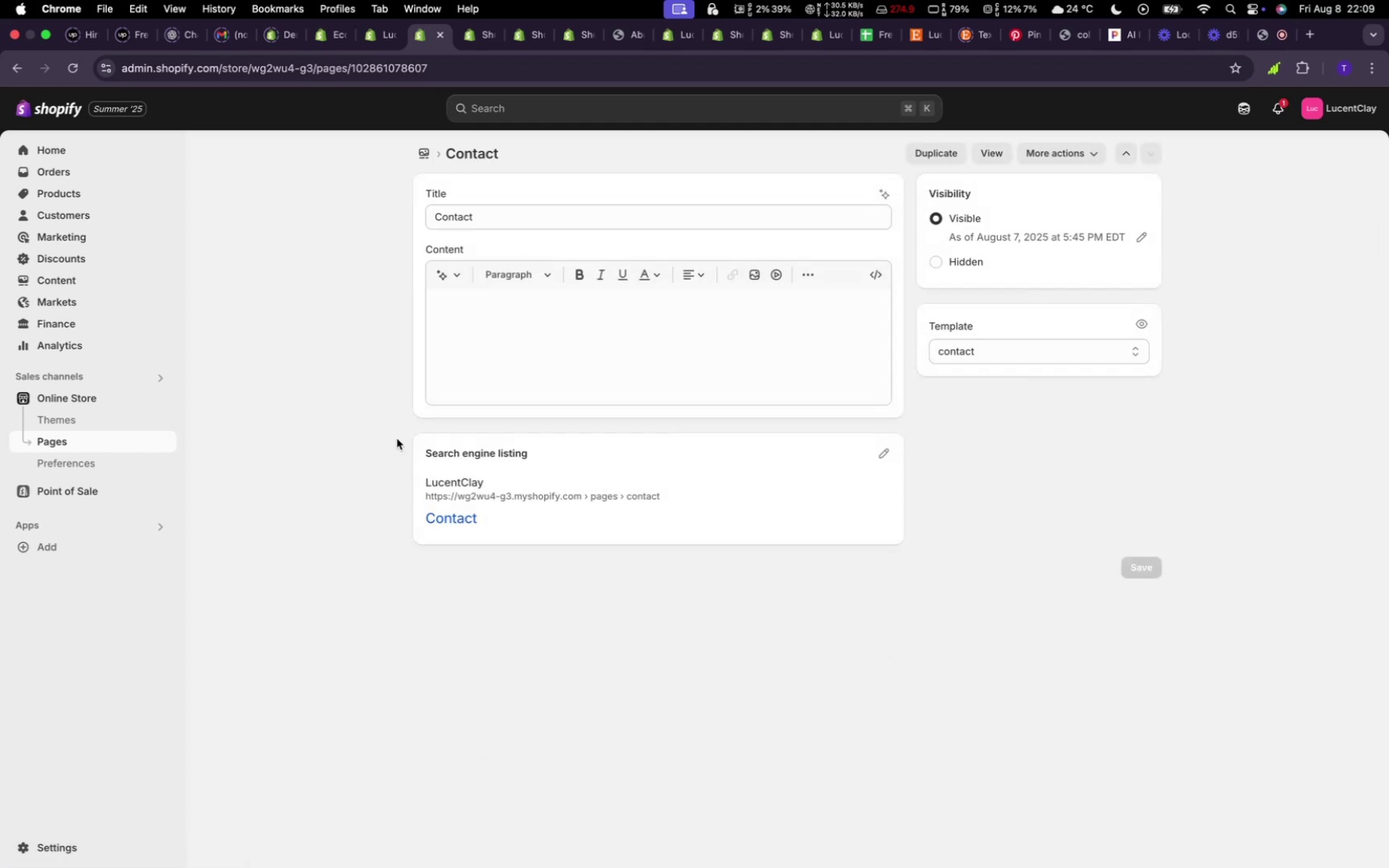 
mouse_move([424, 46])
 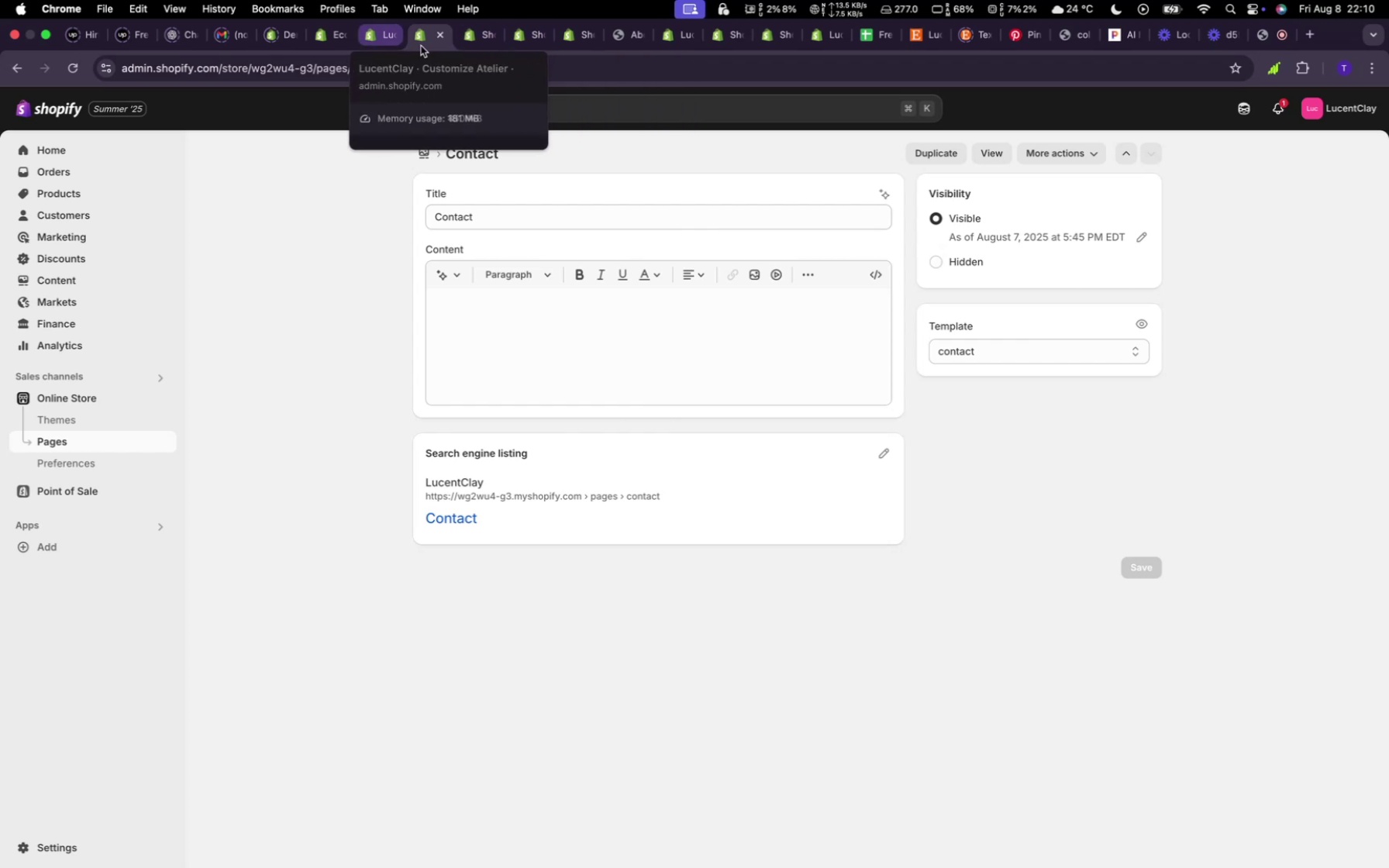 
left_click([387, 40])
 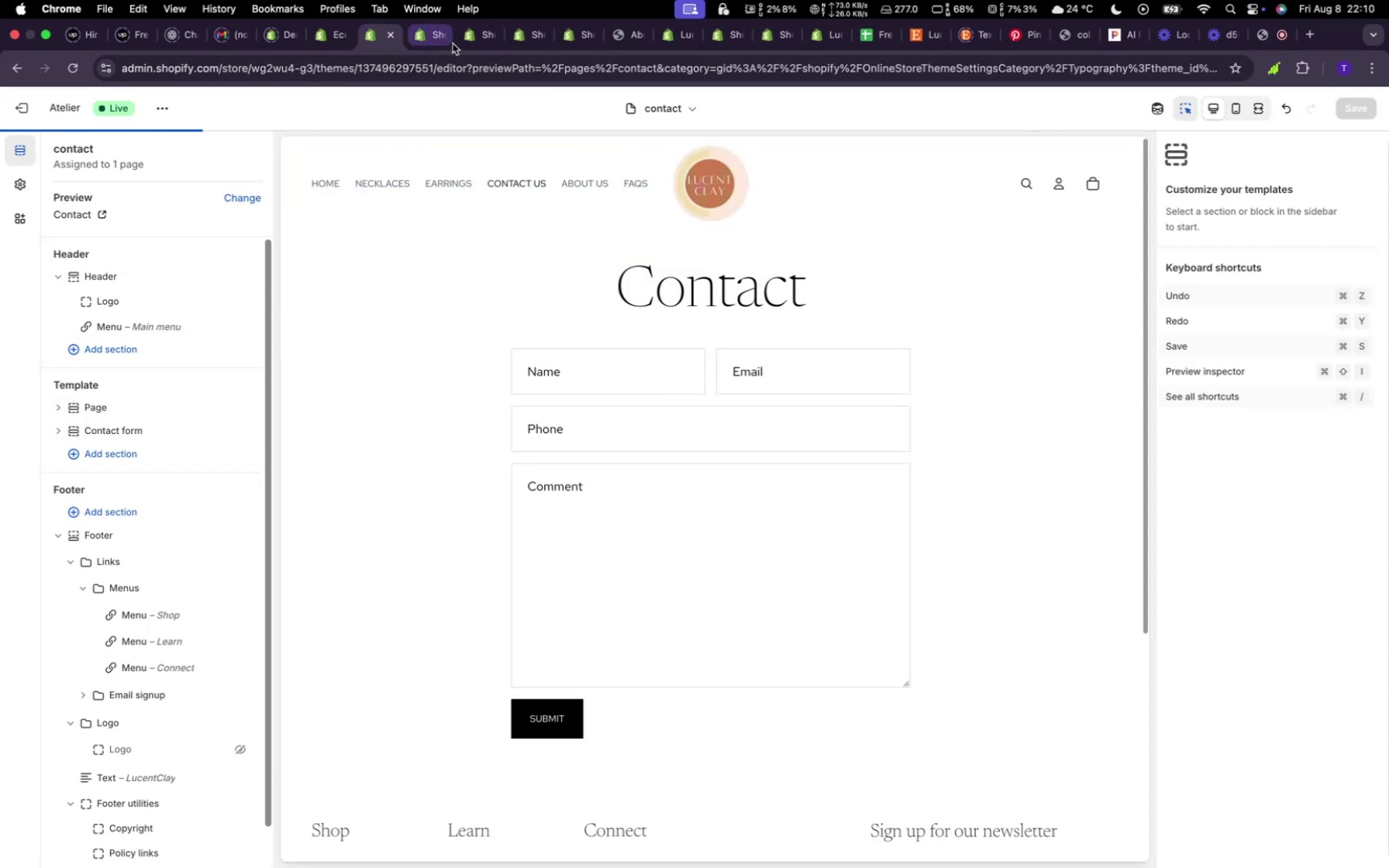 
left_click([439, 41])
 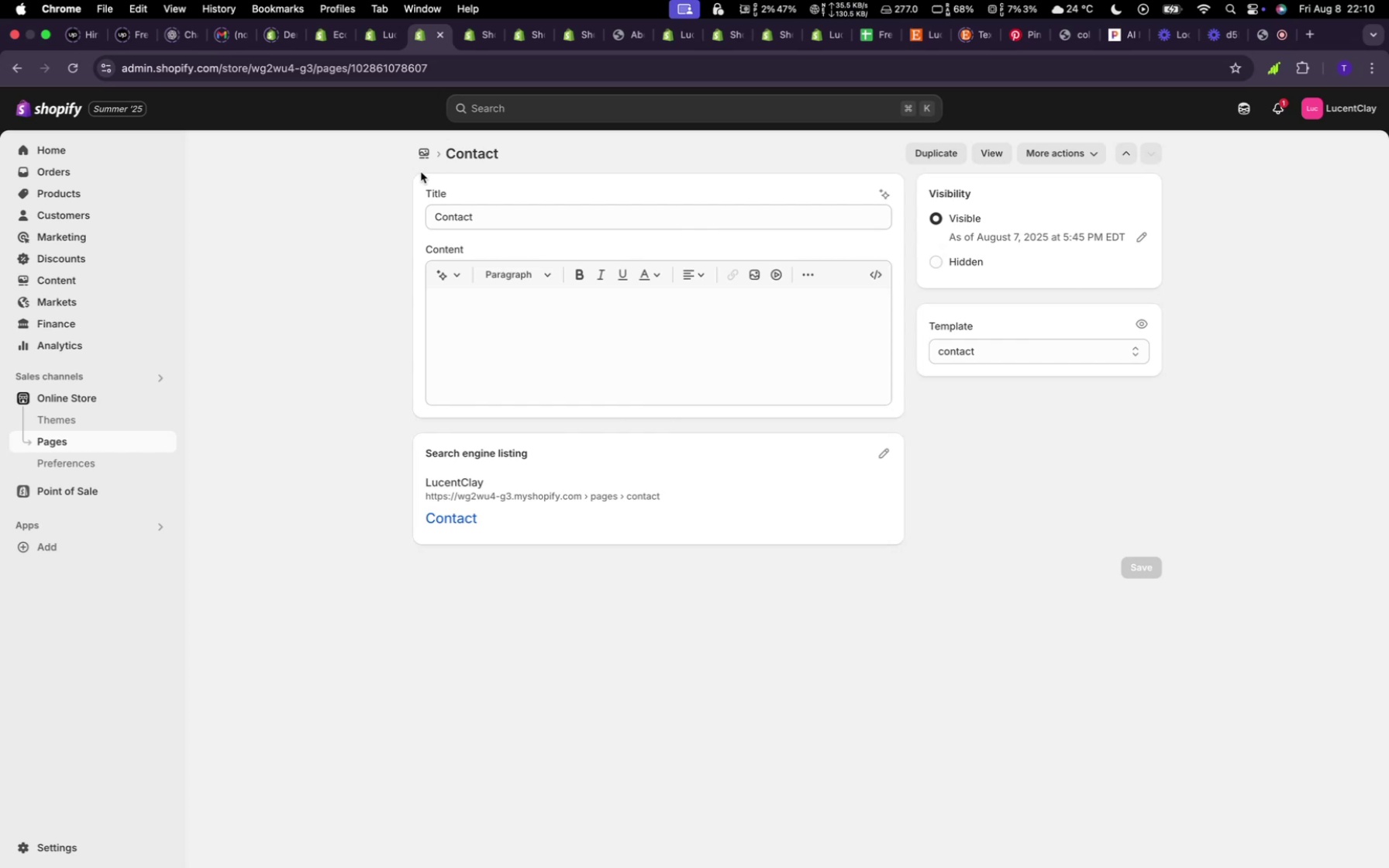 
left_click([425, 155])
 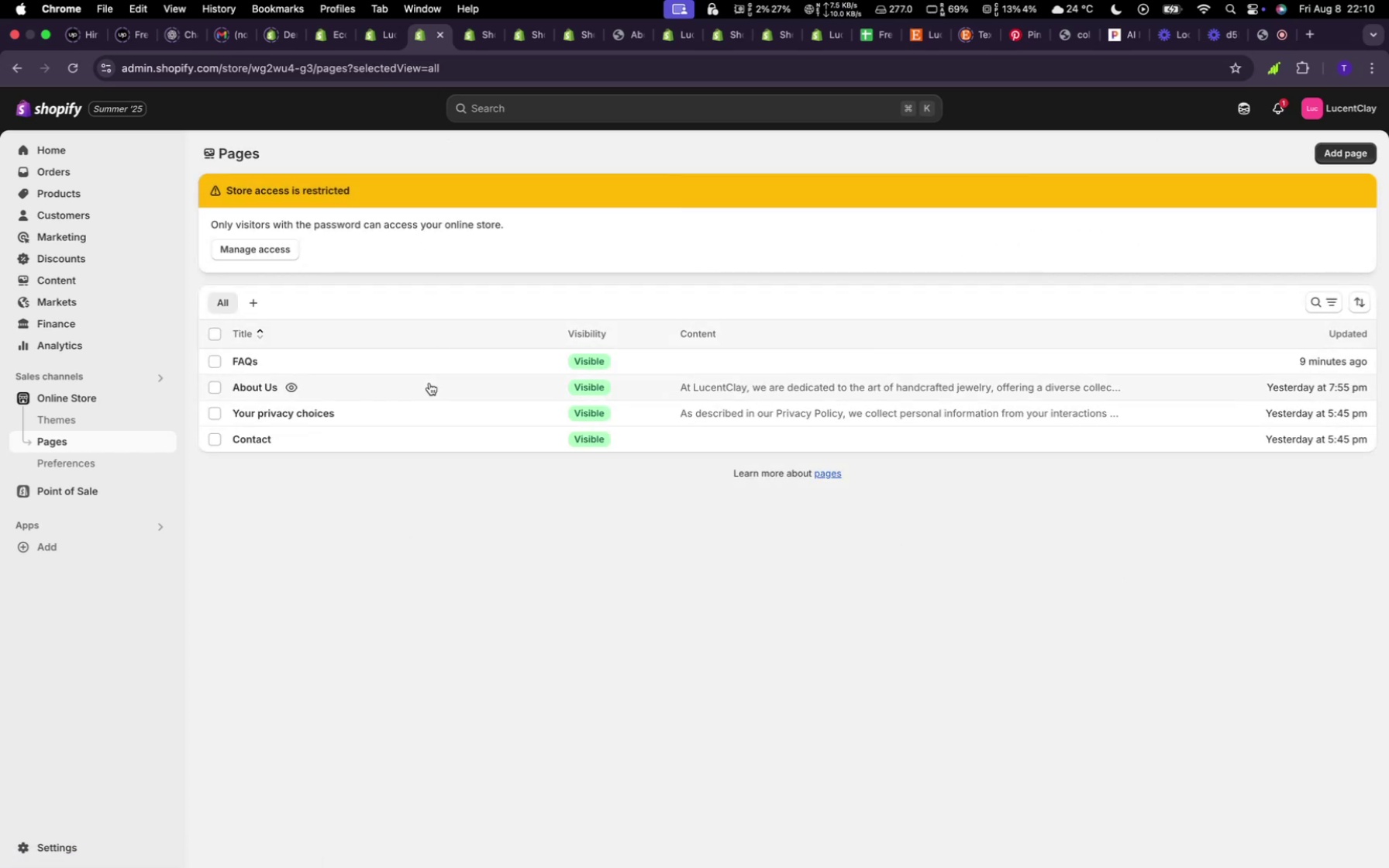 
left_click([422, 382])
 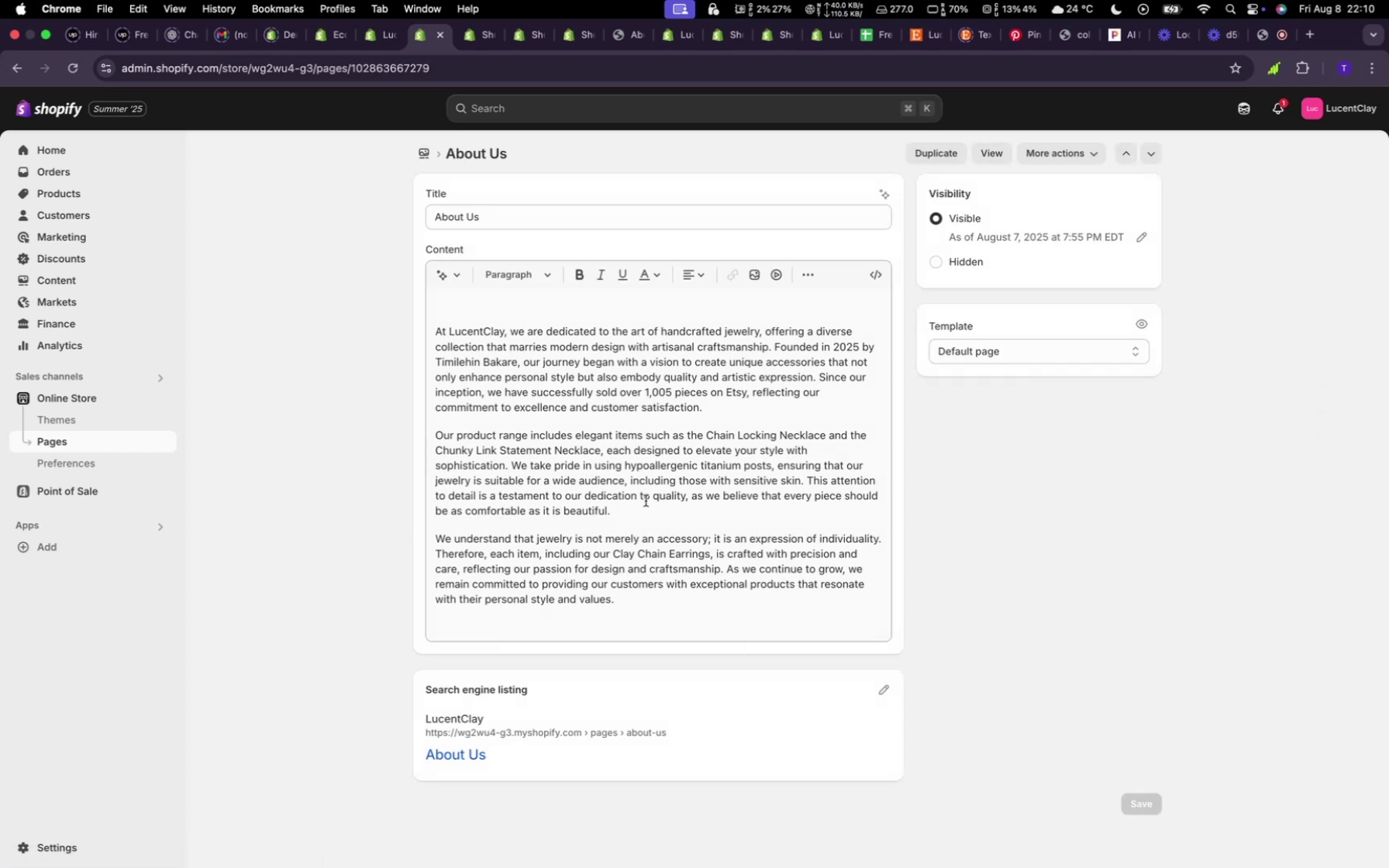 
left_click_drag(start_coordinate=[643, 631], to_coordinate=[435, 336])
 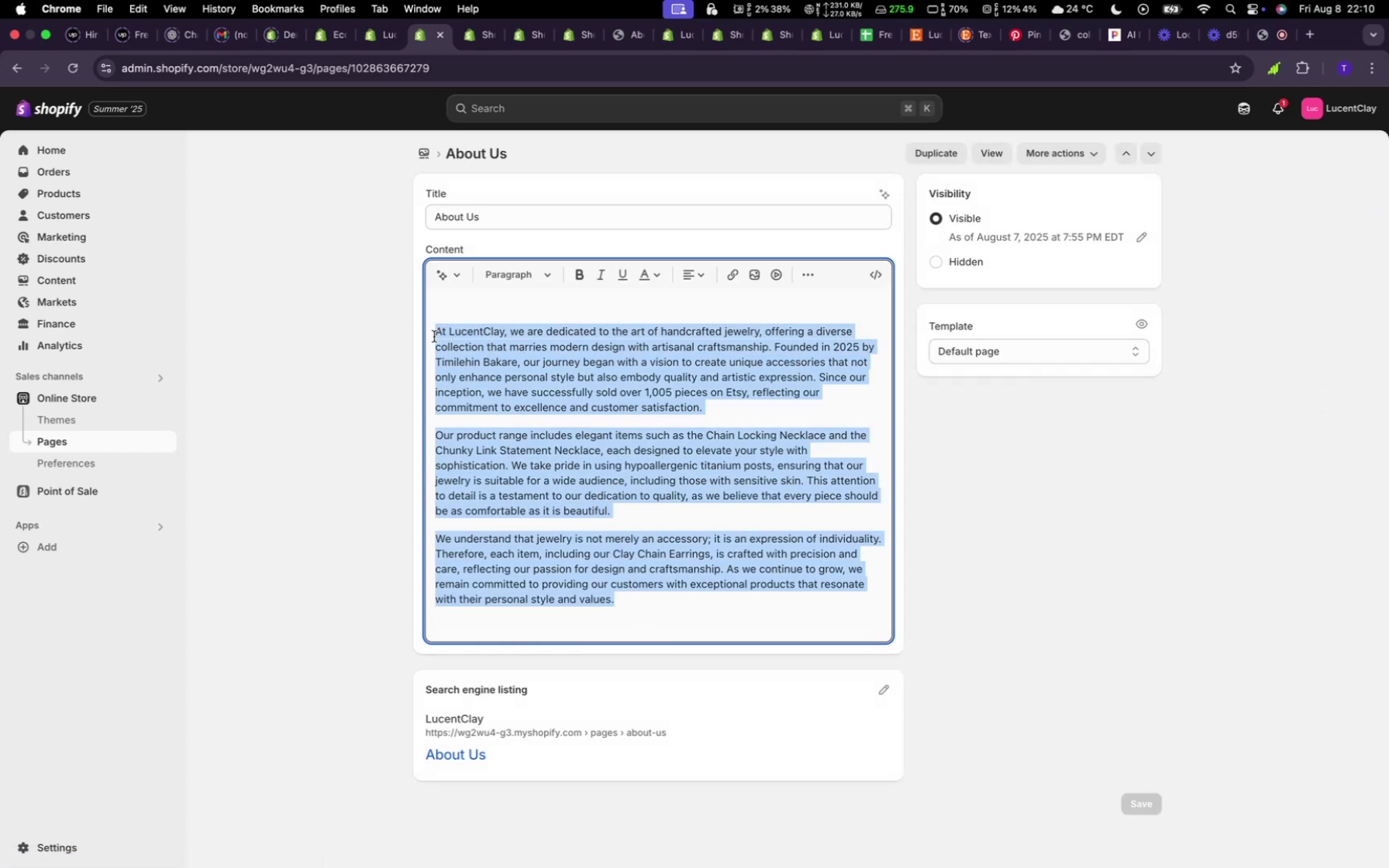 
key(Meta+X)
 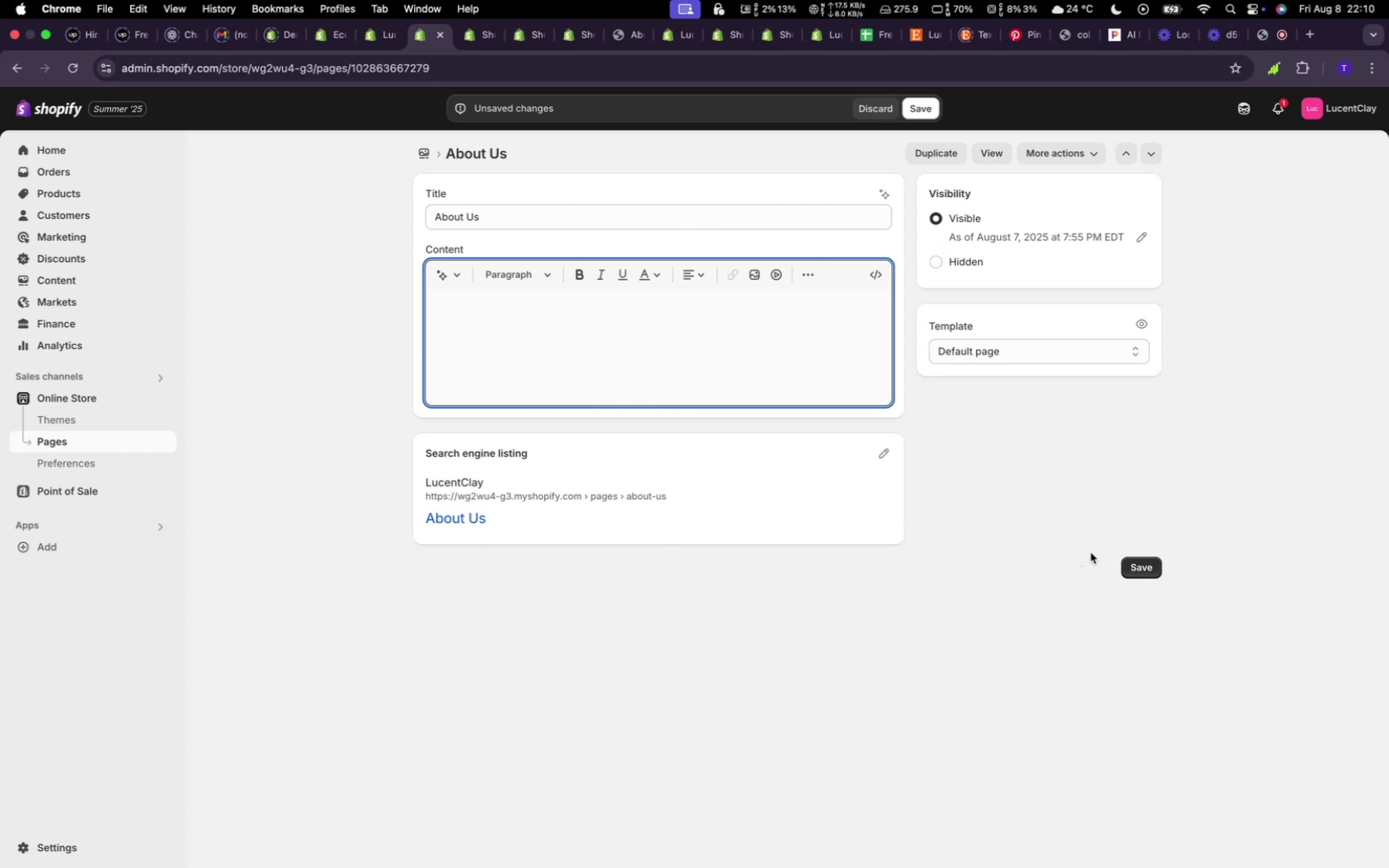 
left_click([1141, 568])
 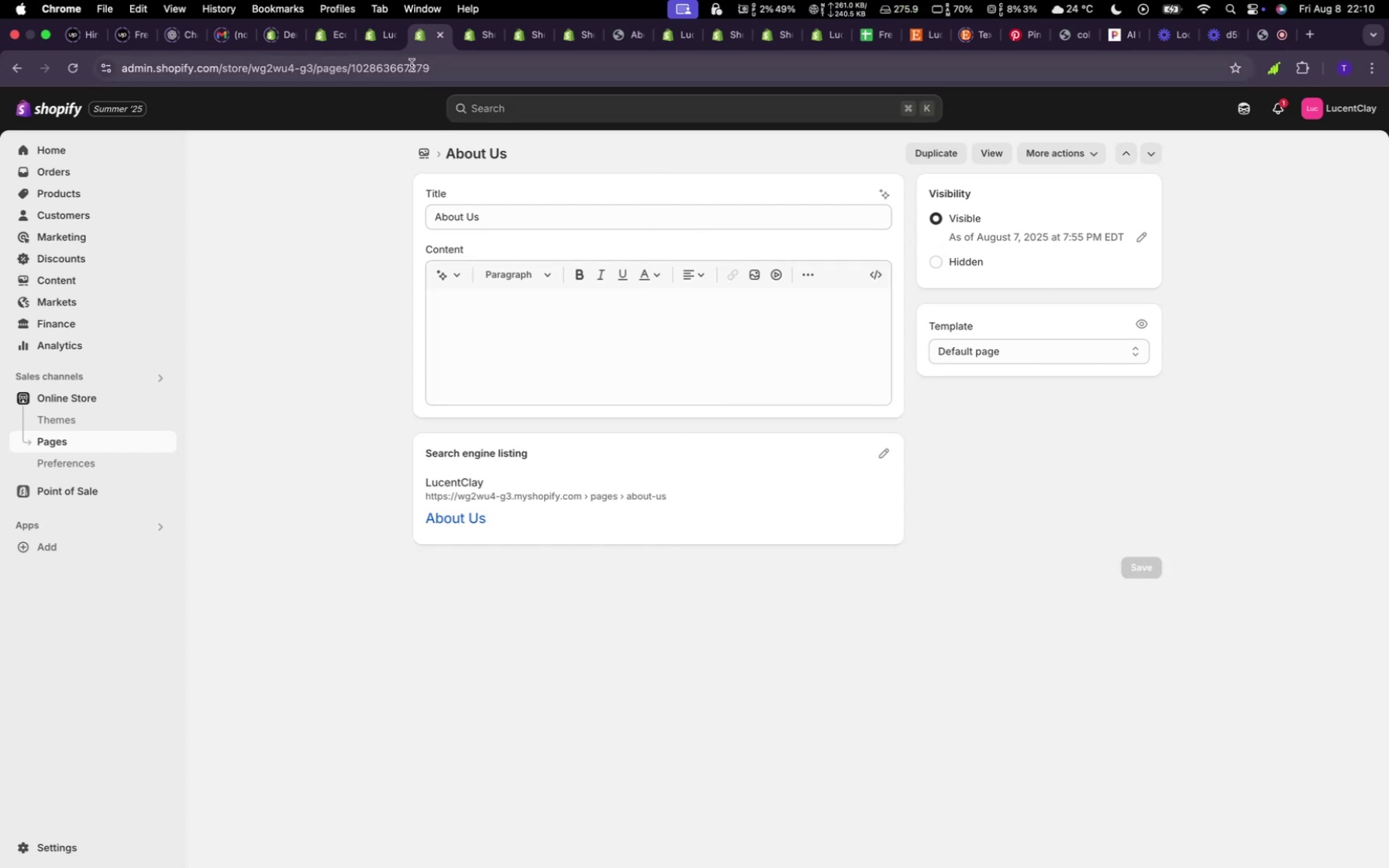 
left_click([384, 44])
 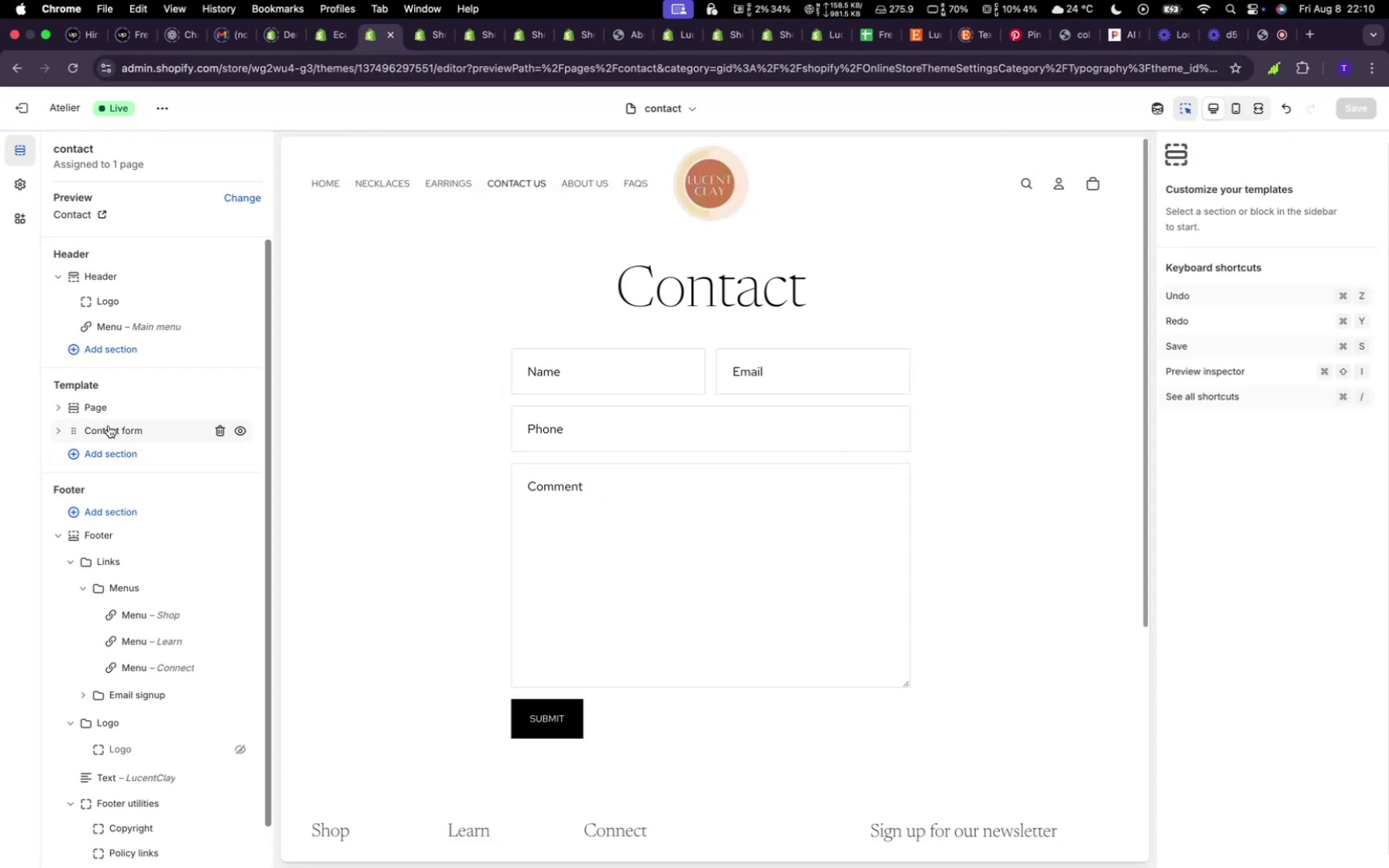 
left_click([60, 428])
 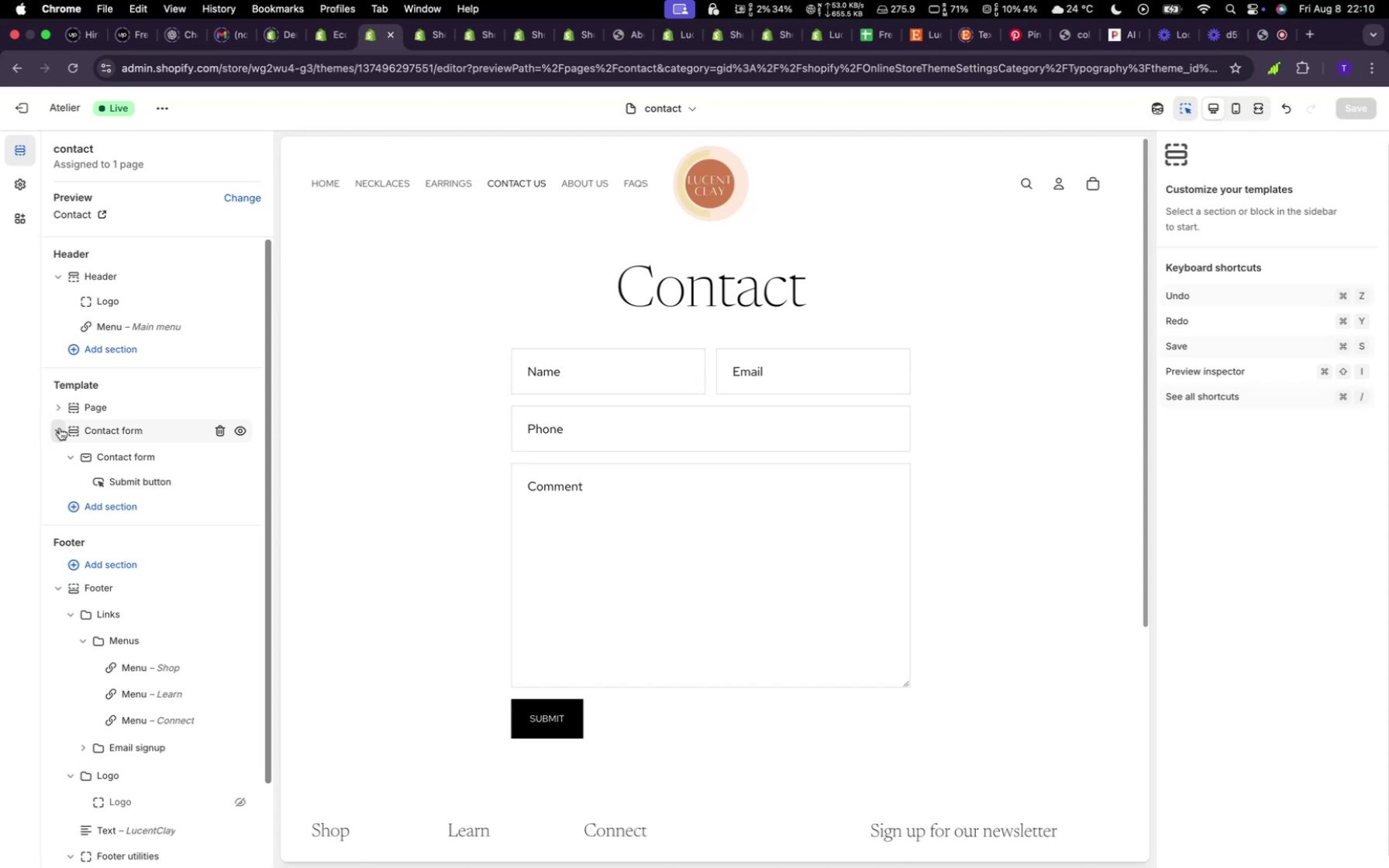 
left_click([60, 428])
 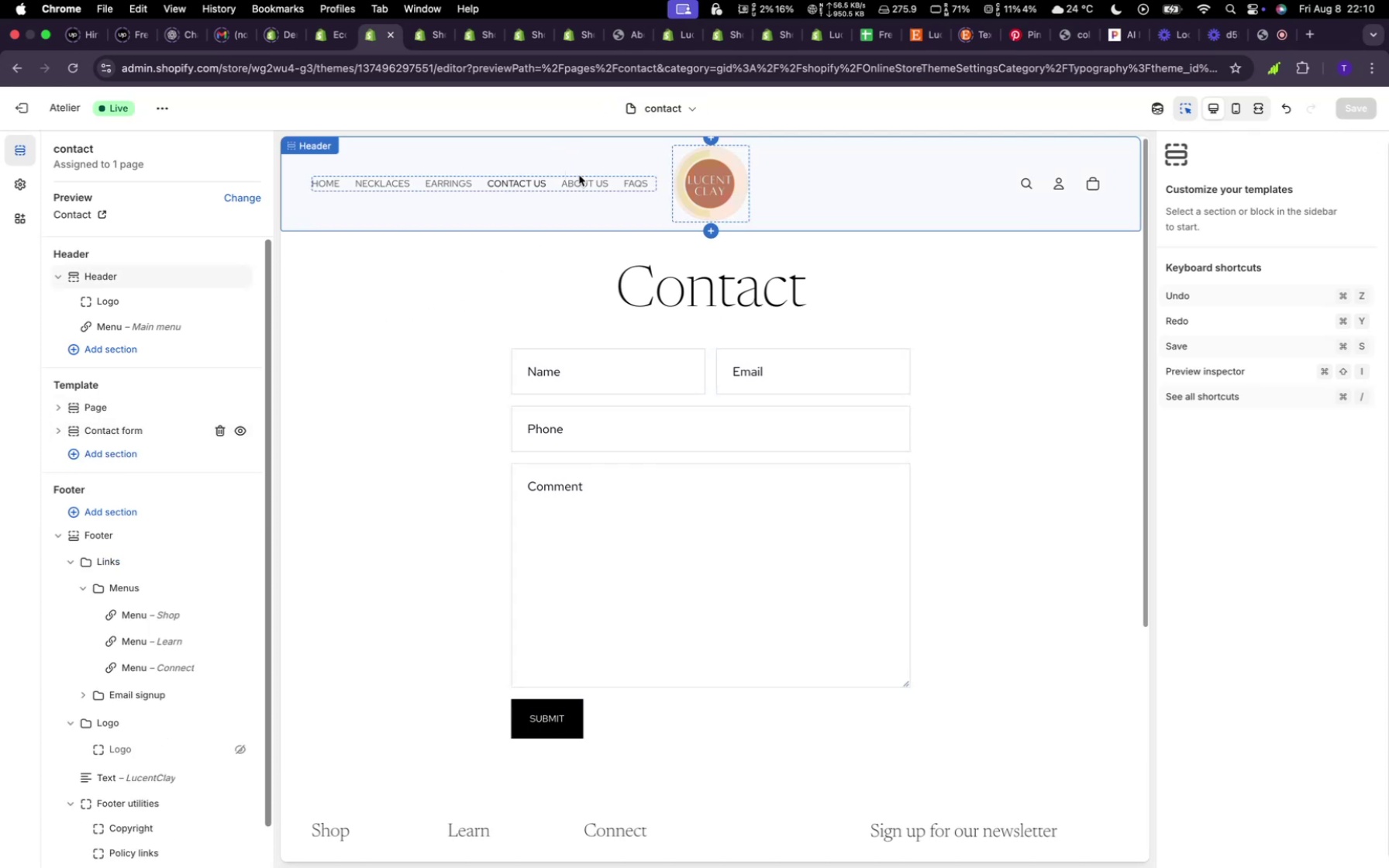 
left_click([619, 174])
 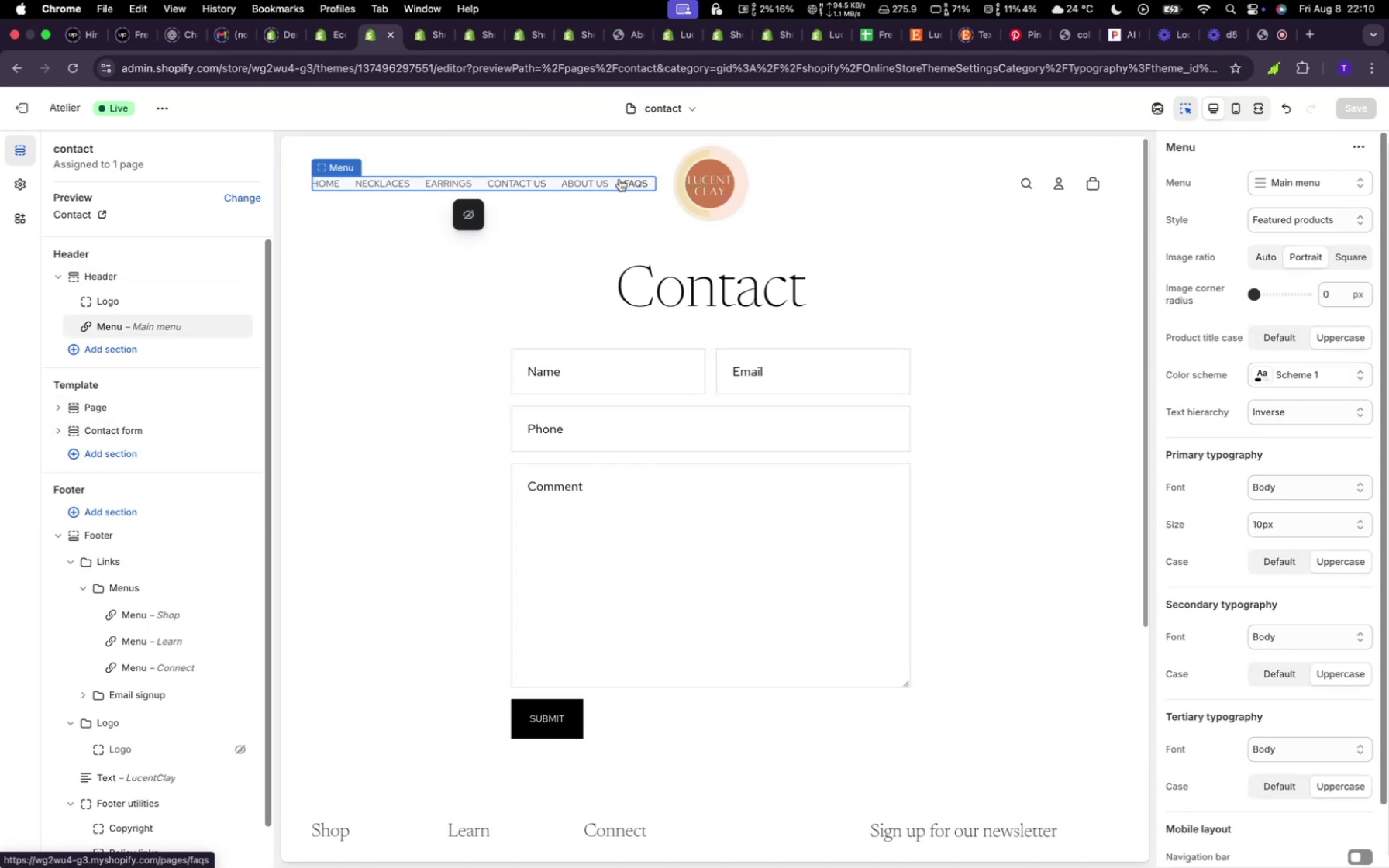 
left_click([620, 179])
 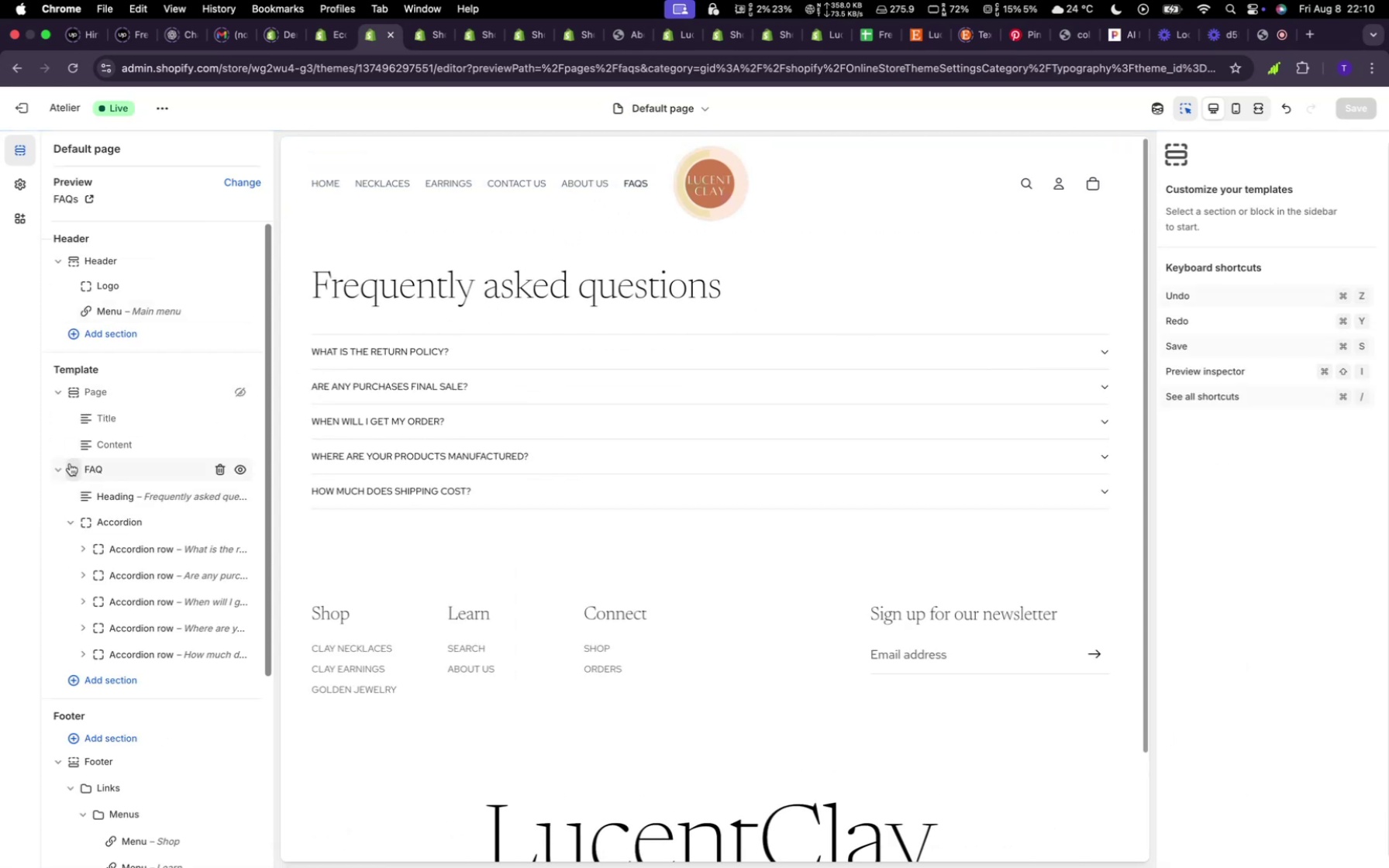 
left_click([52, 471])
 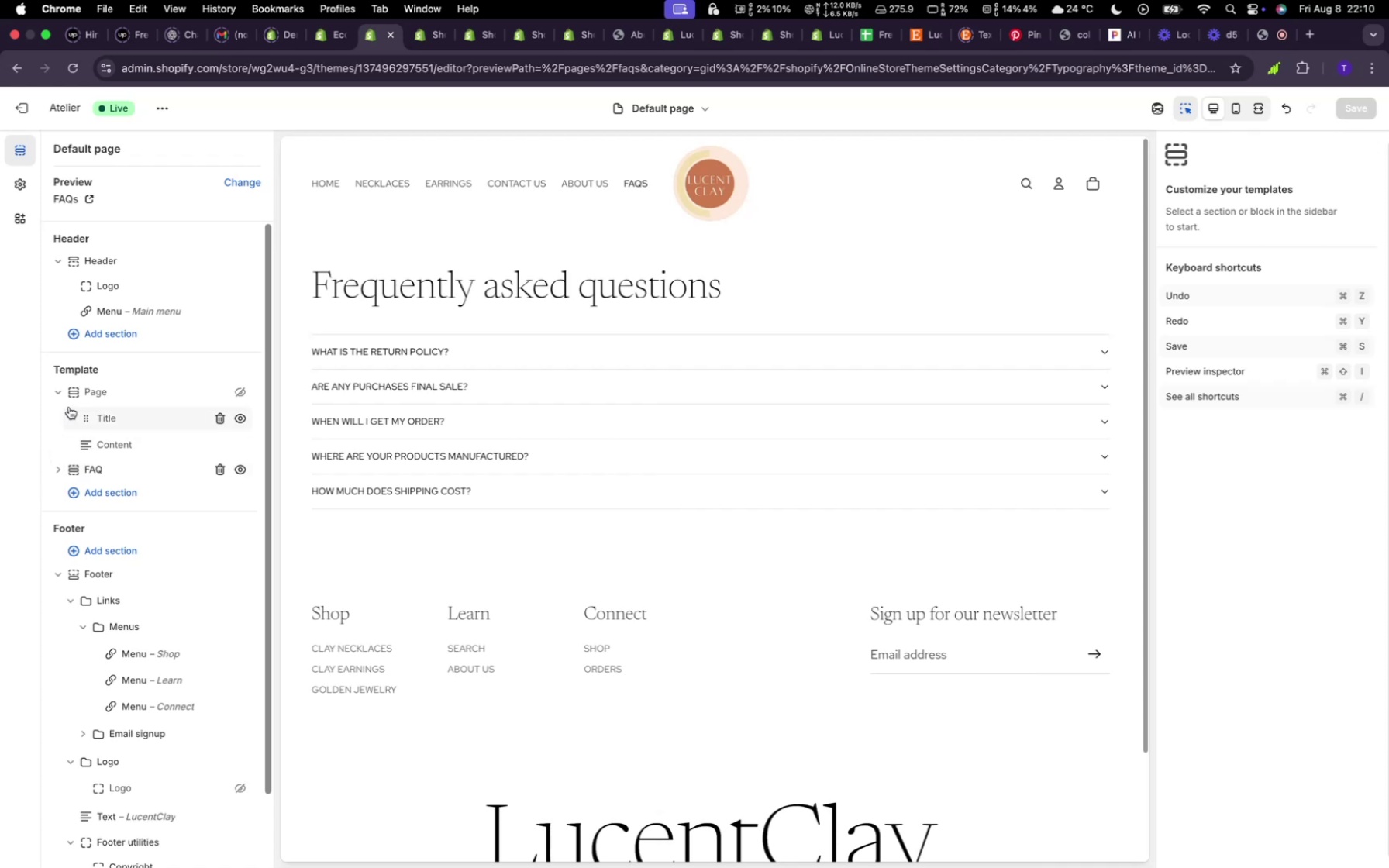 
wait(5.18)
 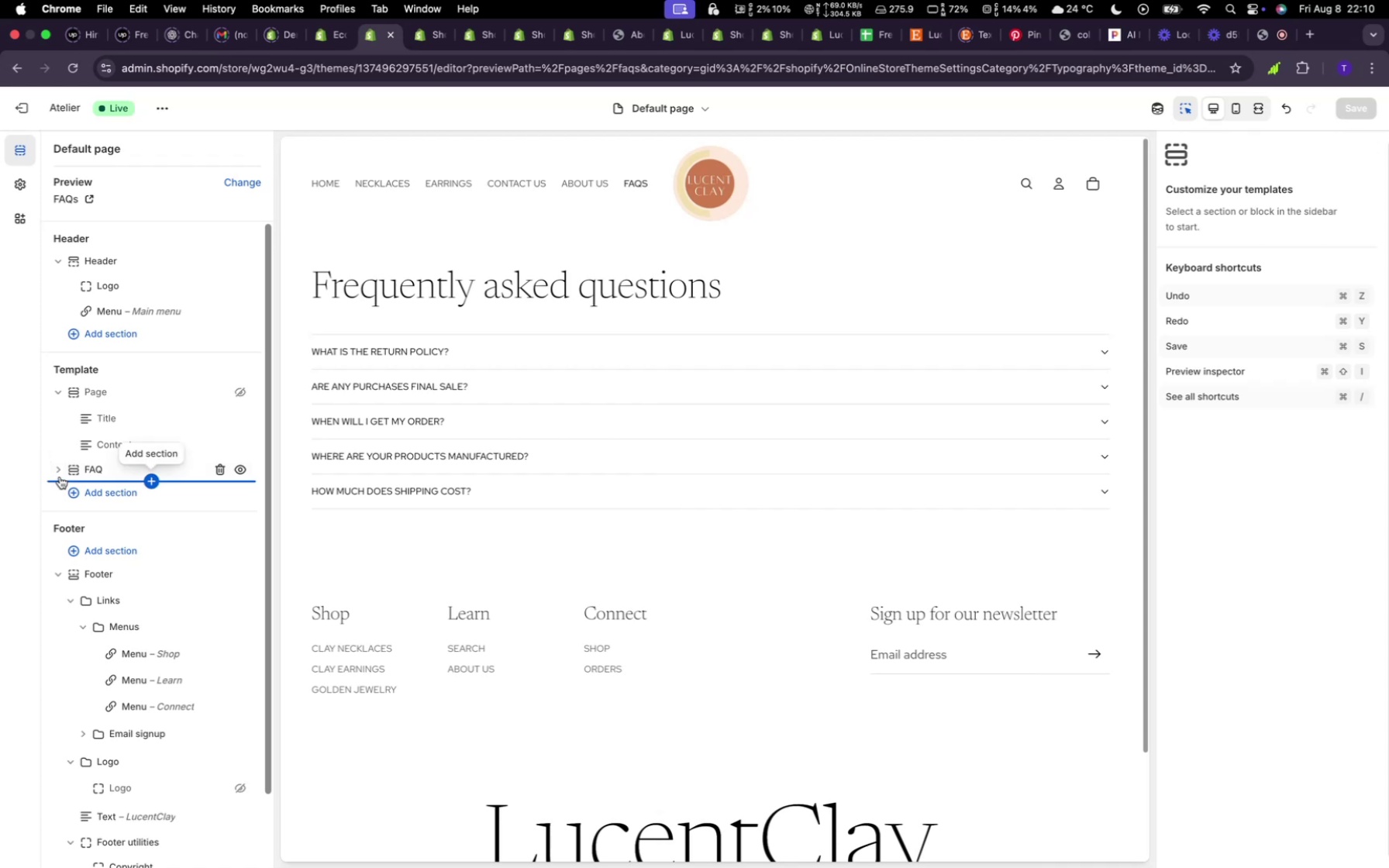 
left_click([61, 394])
 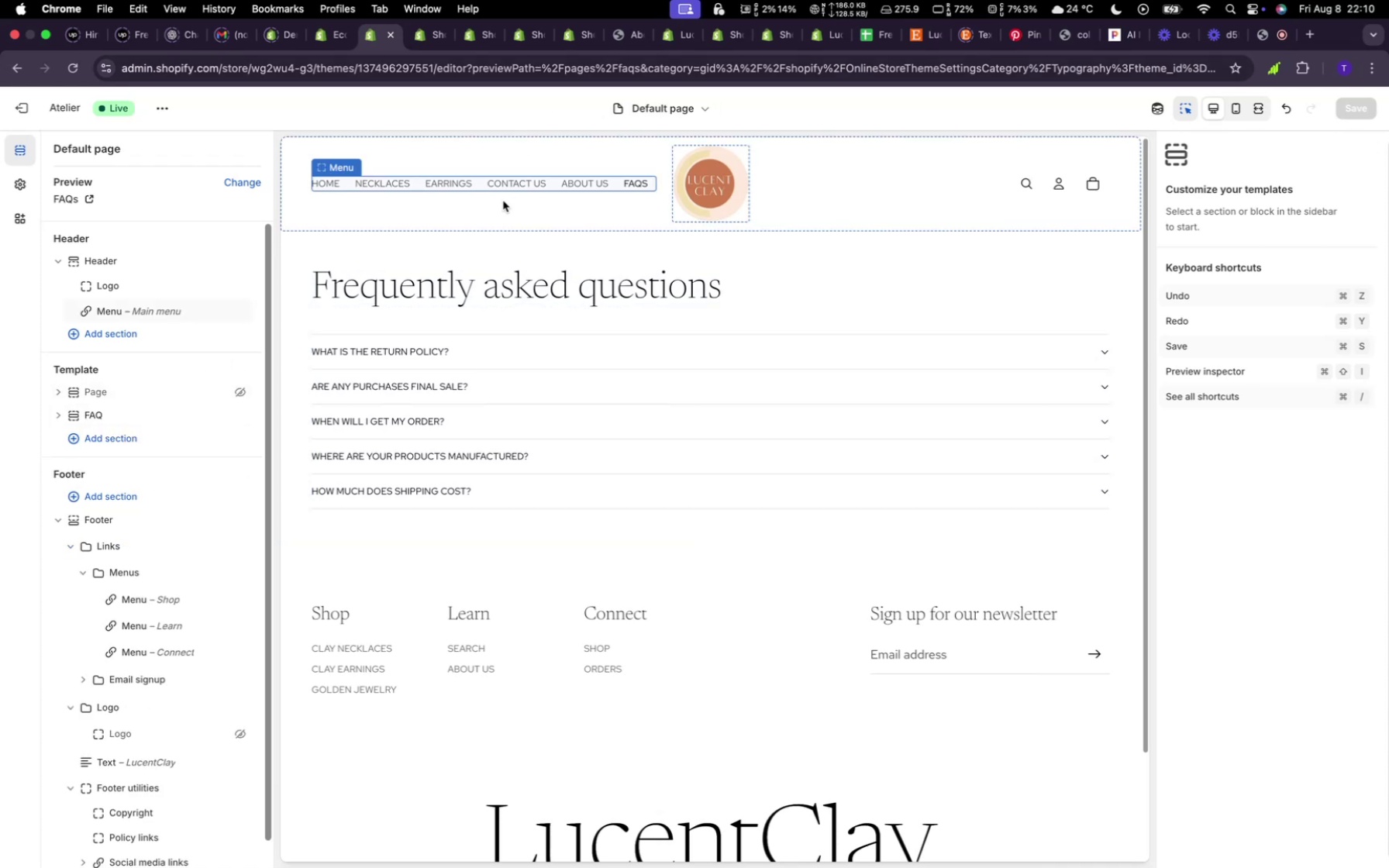 
left_click([505, 191])
 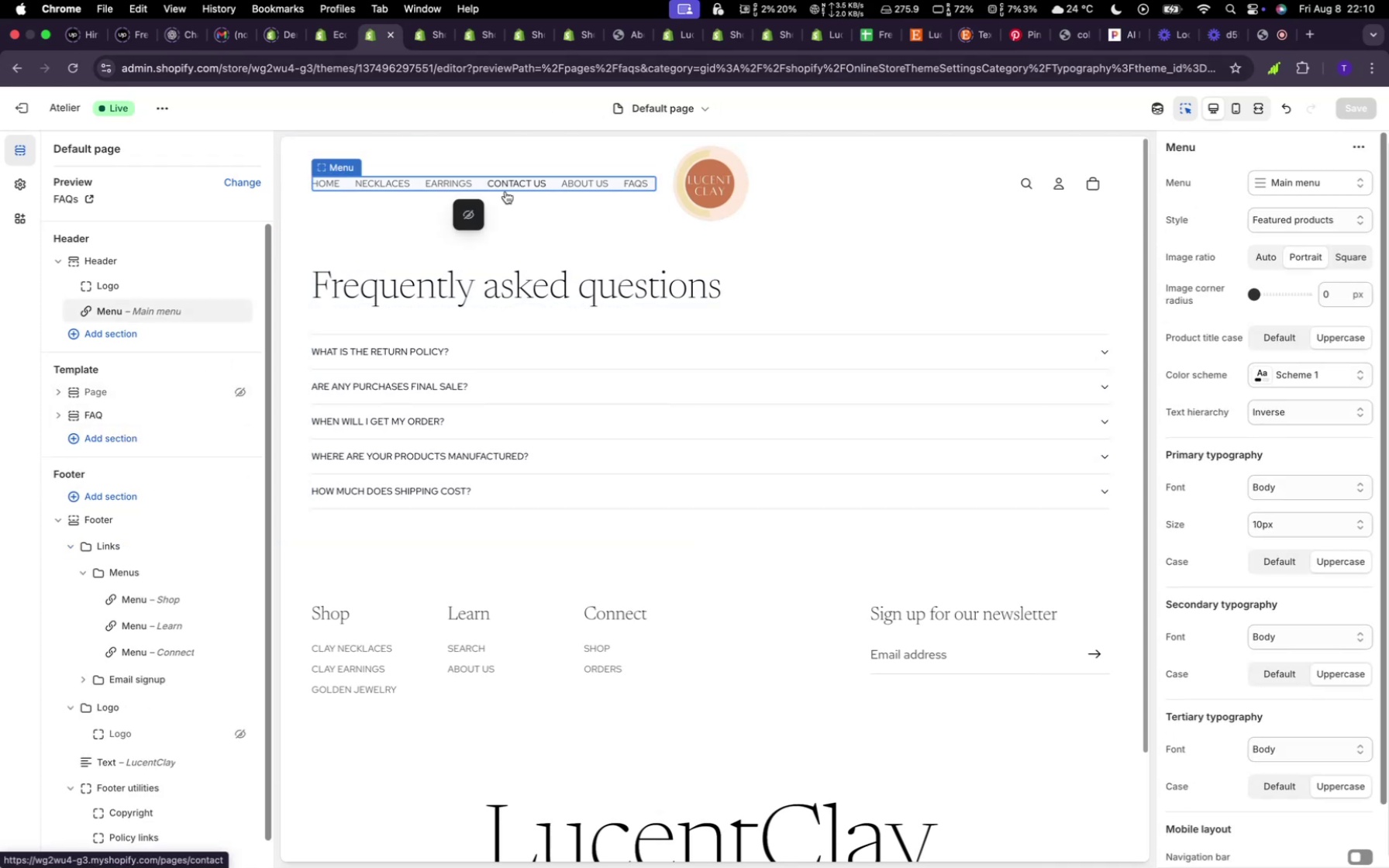 
left_click([507, 189])
 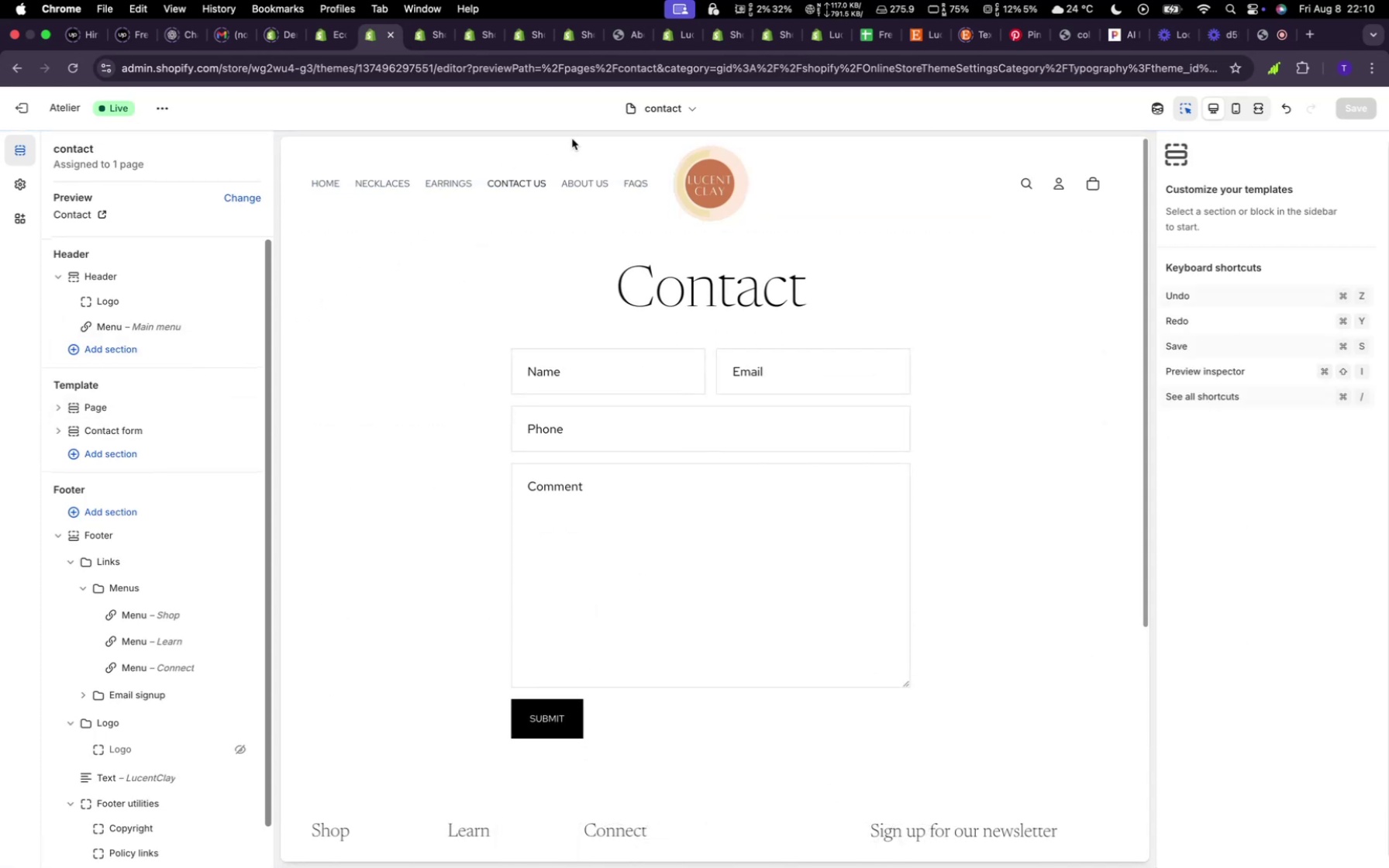 
left_click([641, 184])
 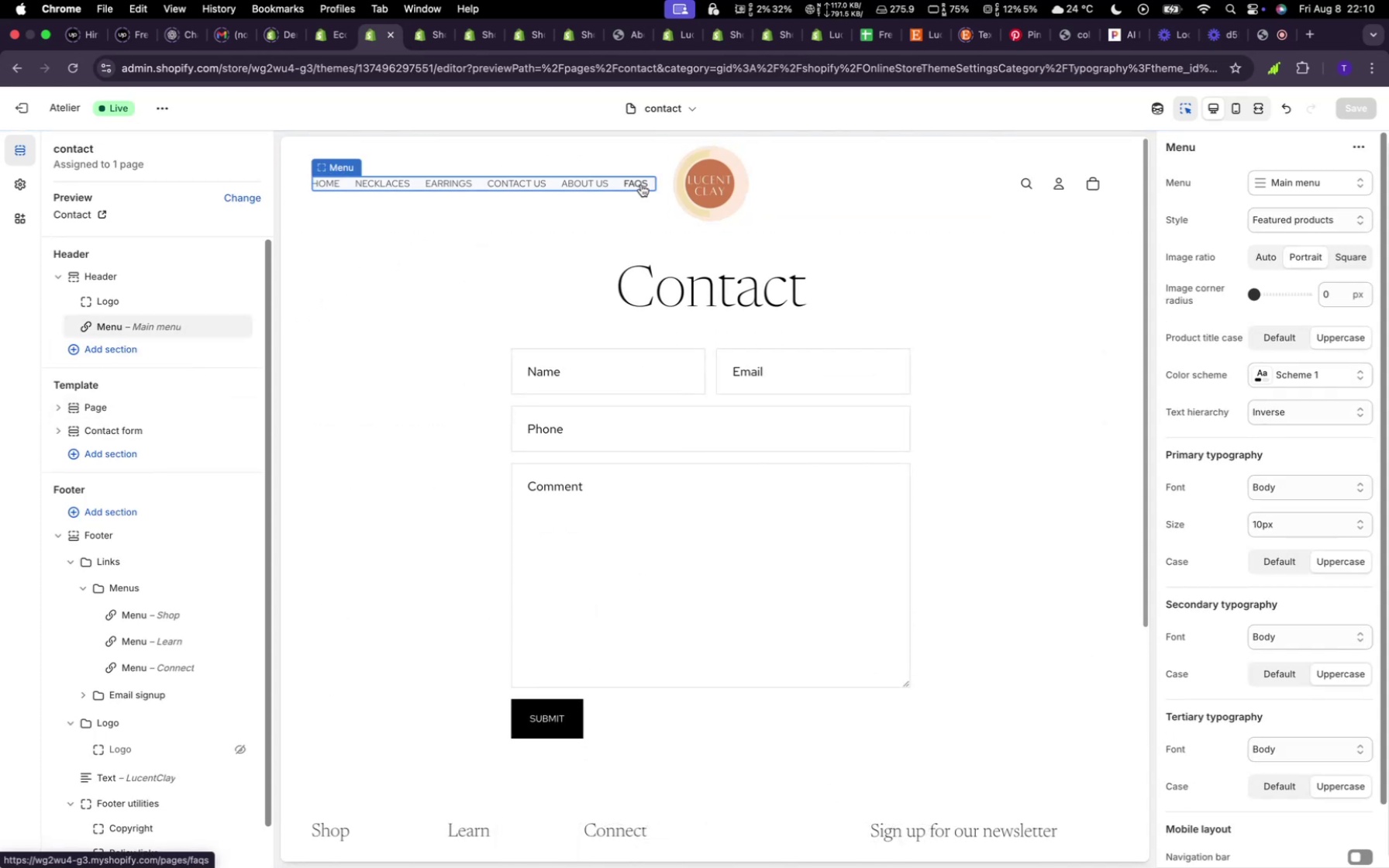 
left_click([641, 184])
 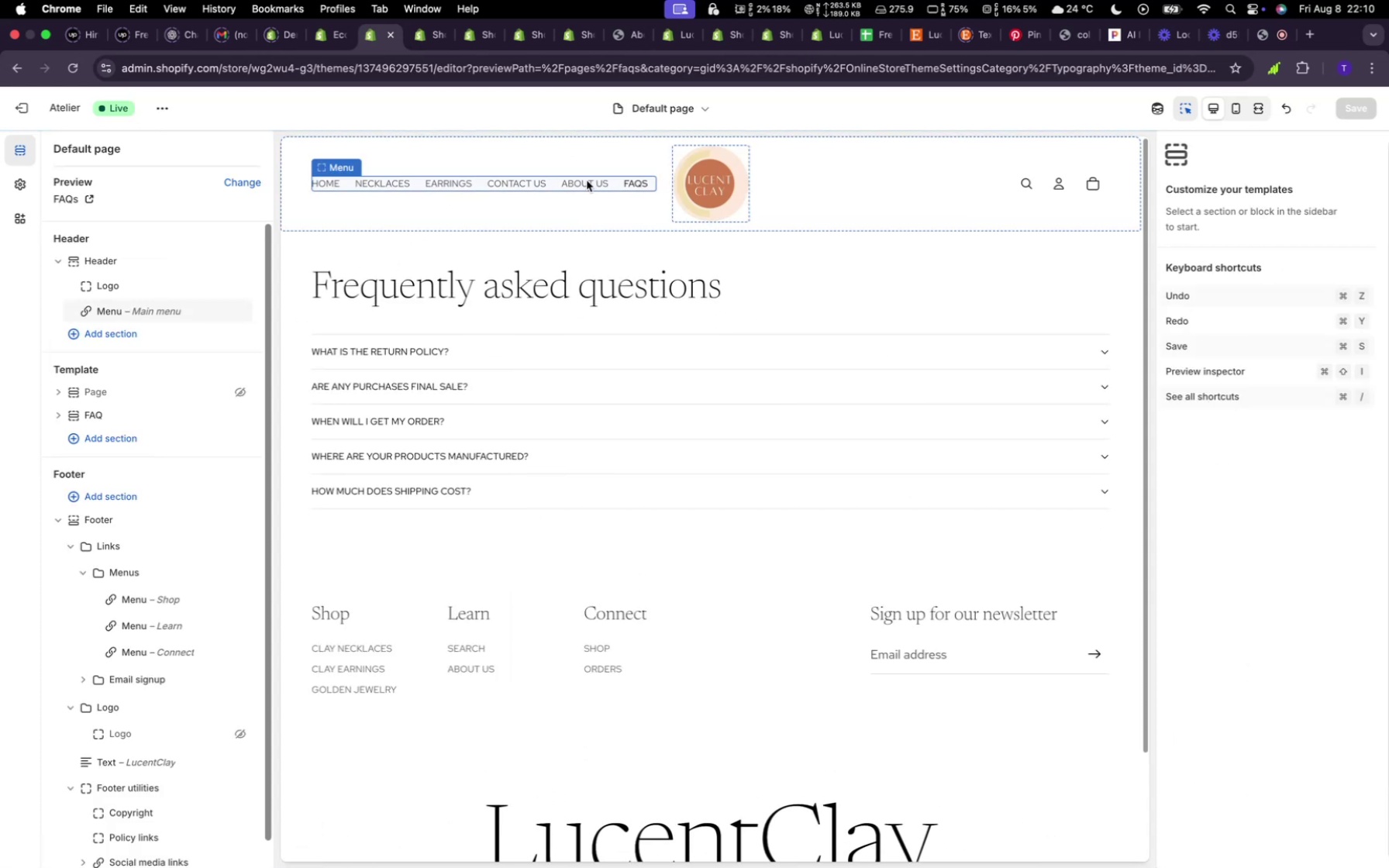 
left_click([586, 182])
 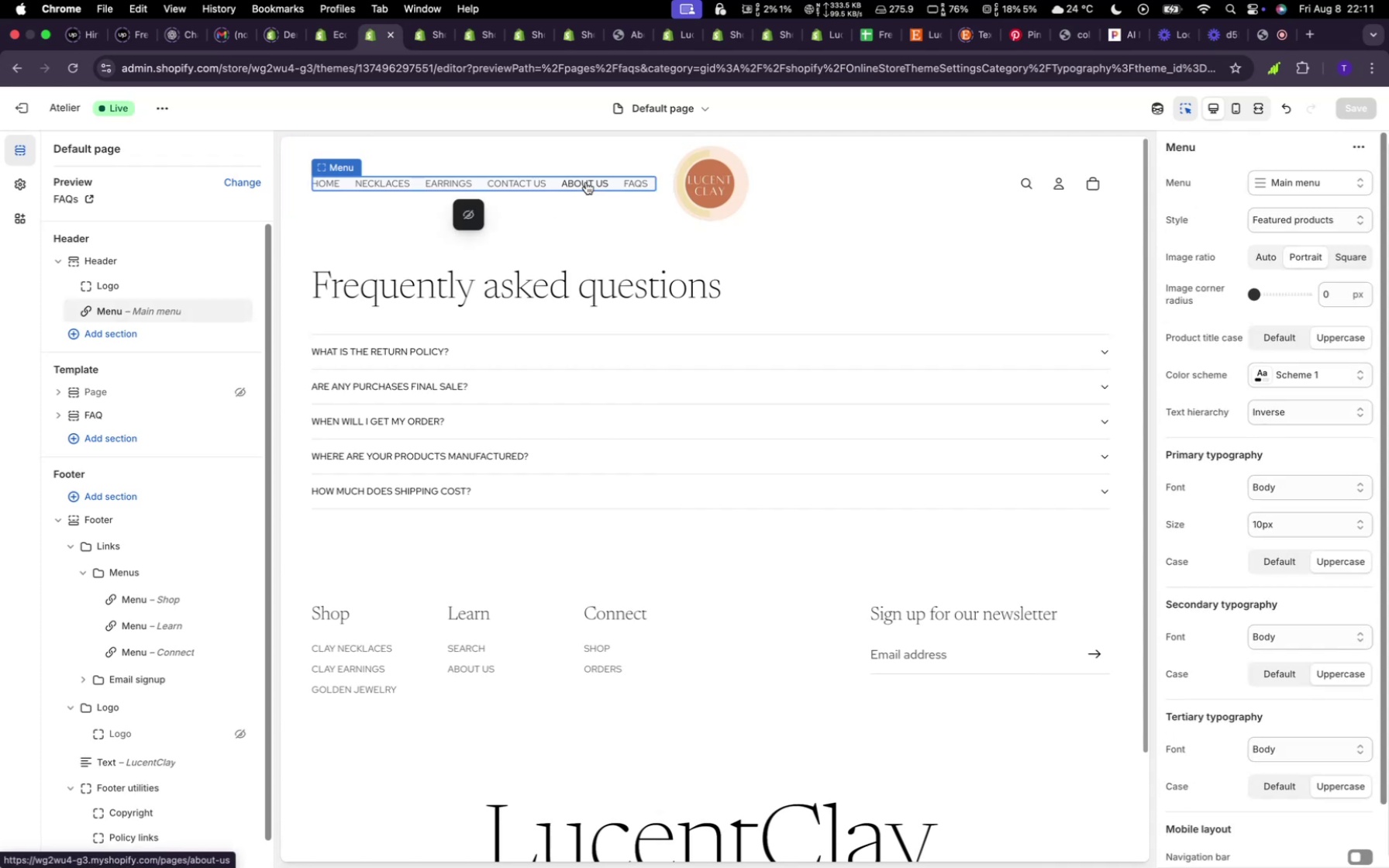 
left_click([586, 182])
 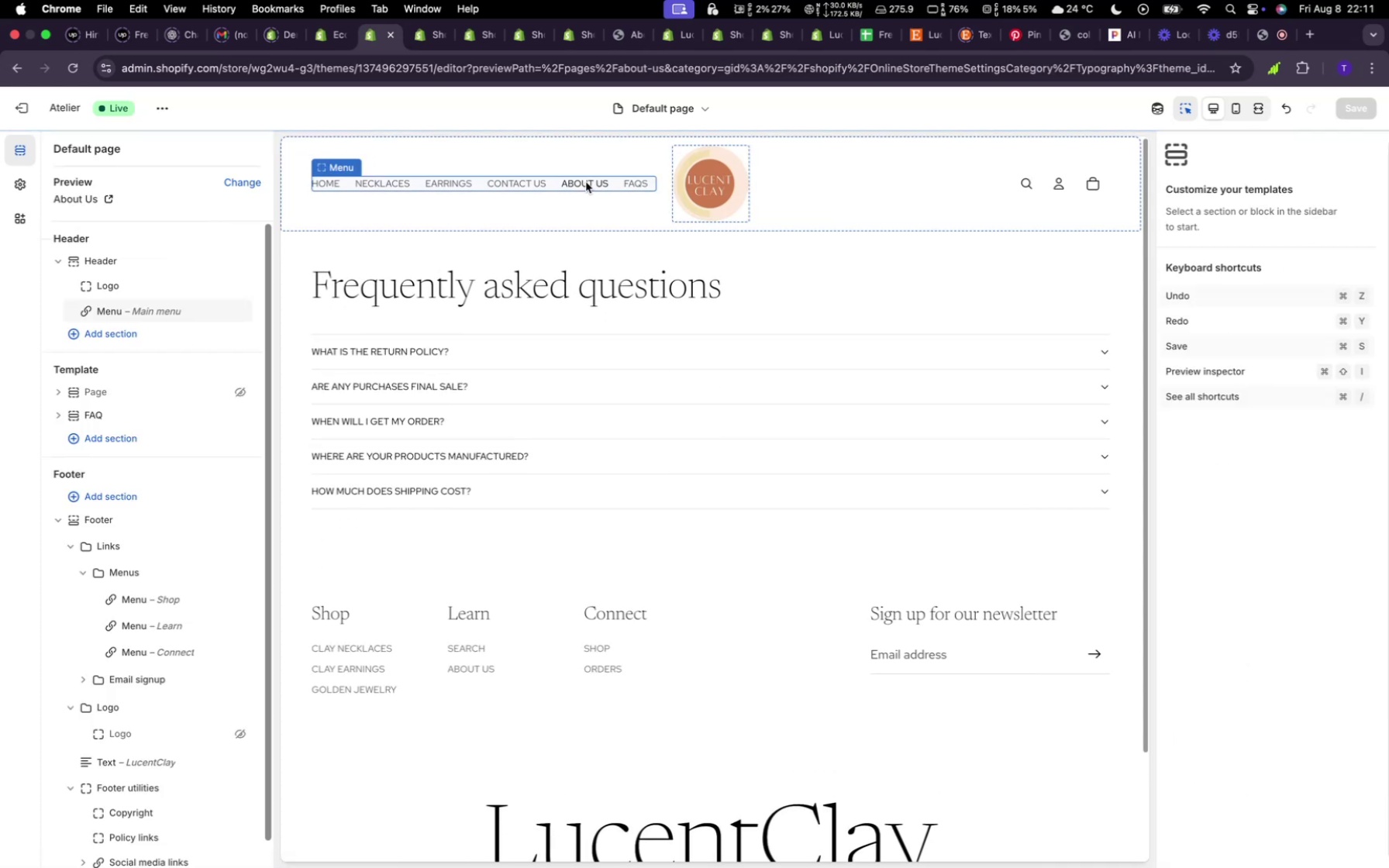 
mouse_move([149, 420])
 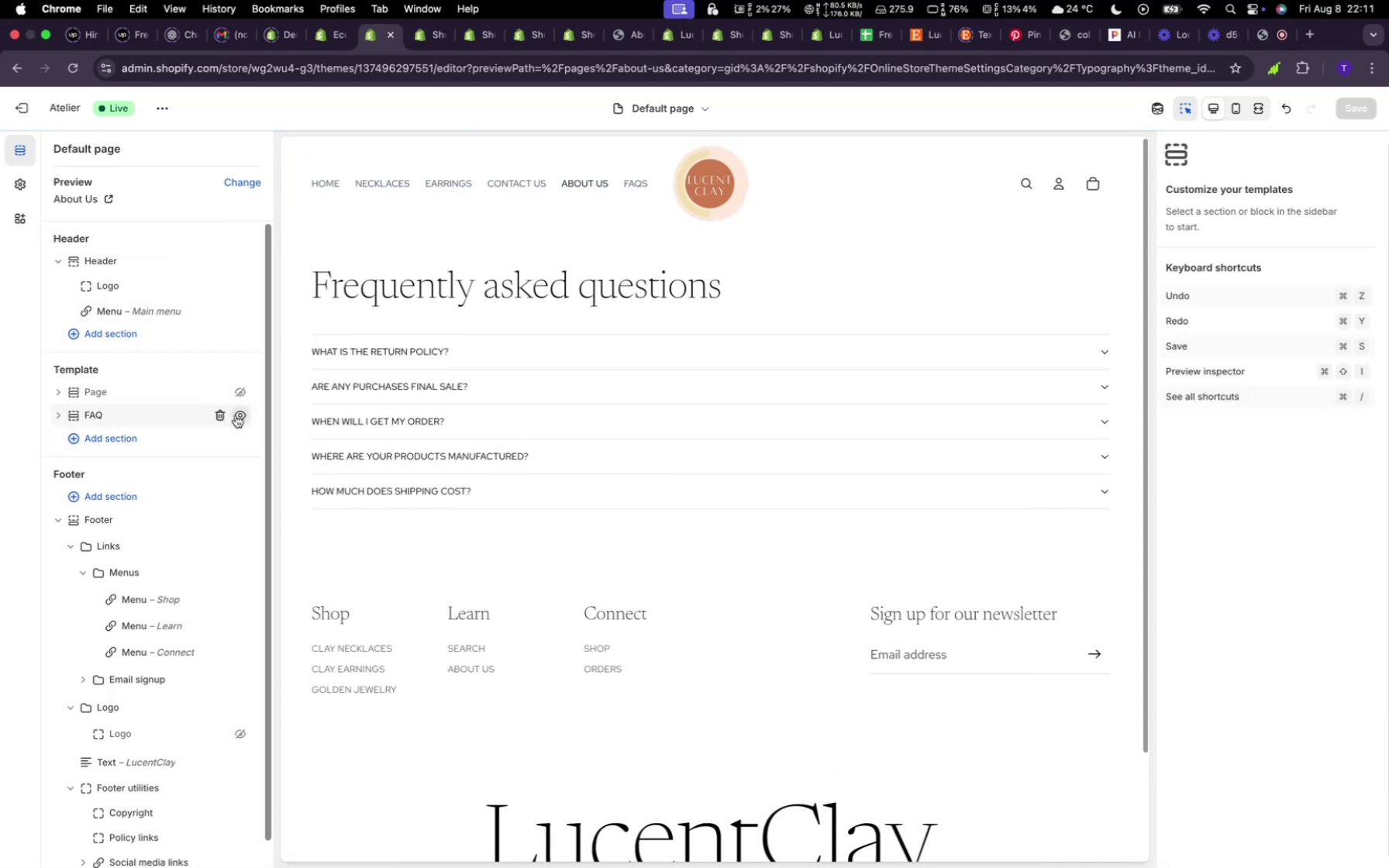 
left_click([236, 415])
 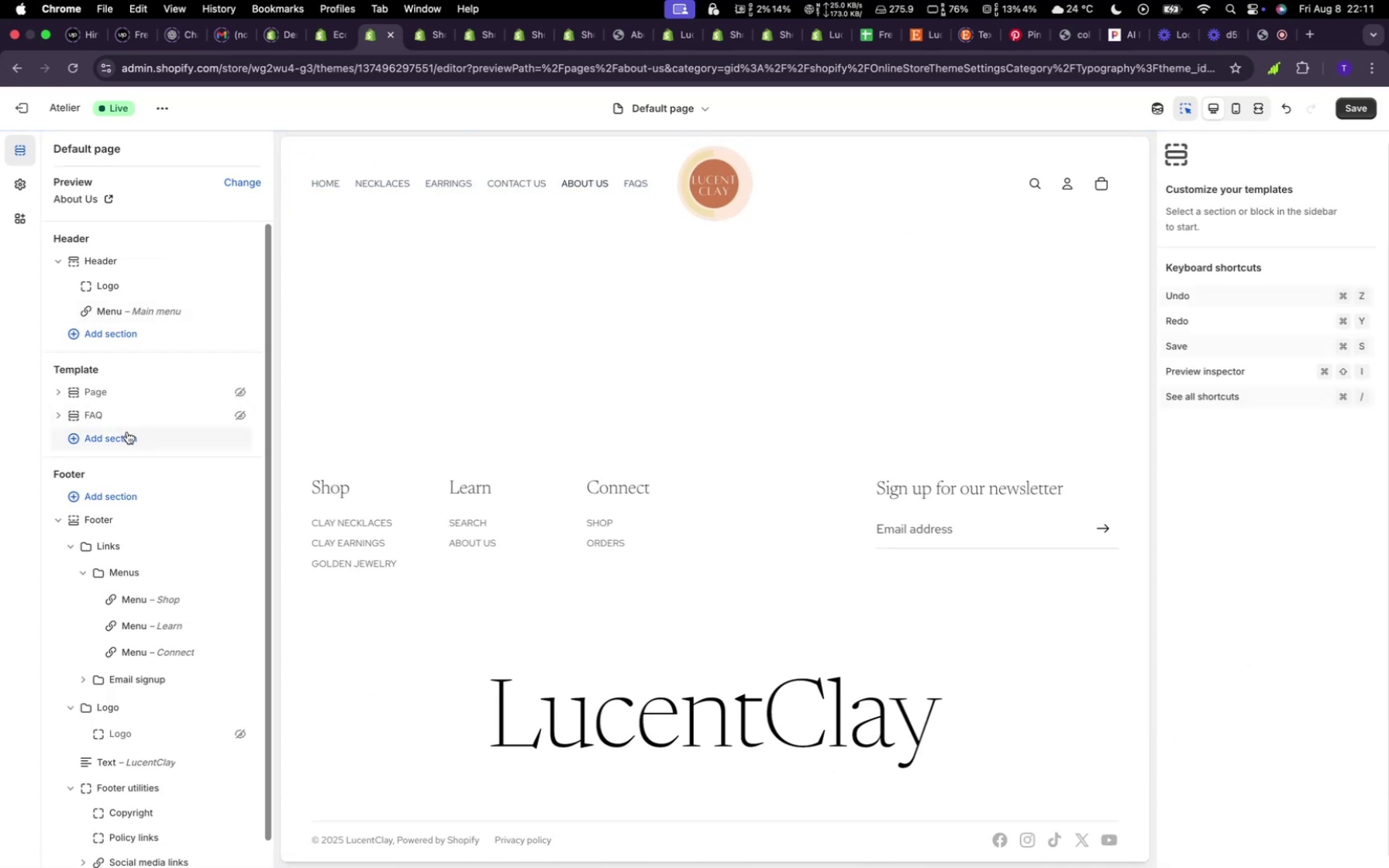 
left_click([127, 432])
 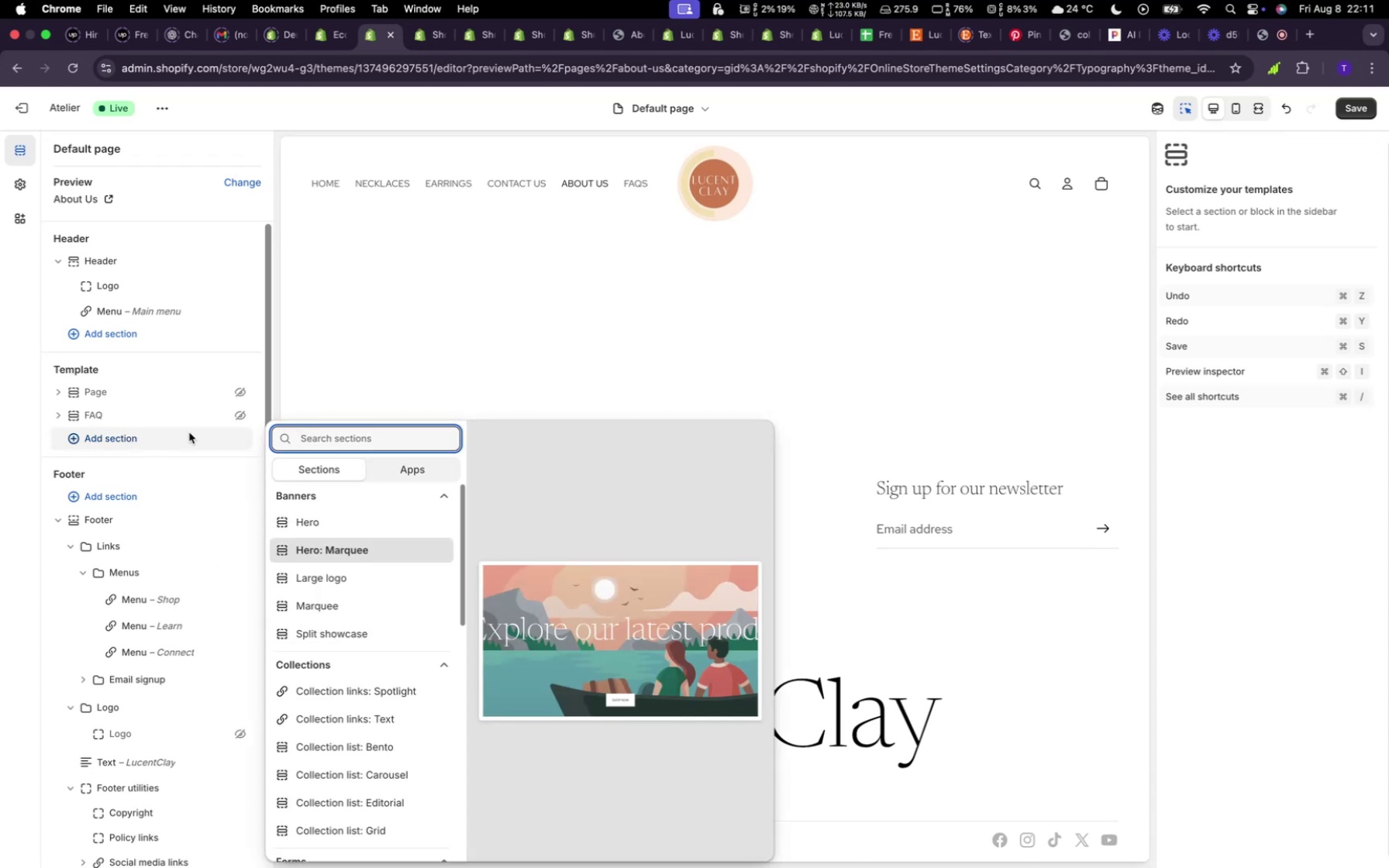 
wait(5.45)
 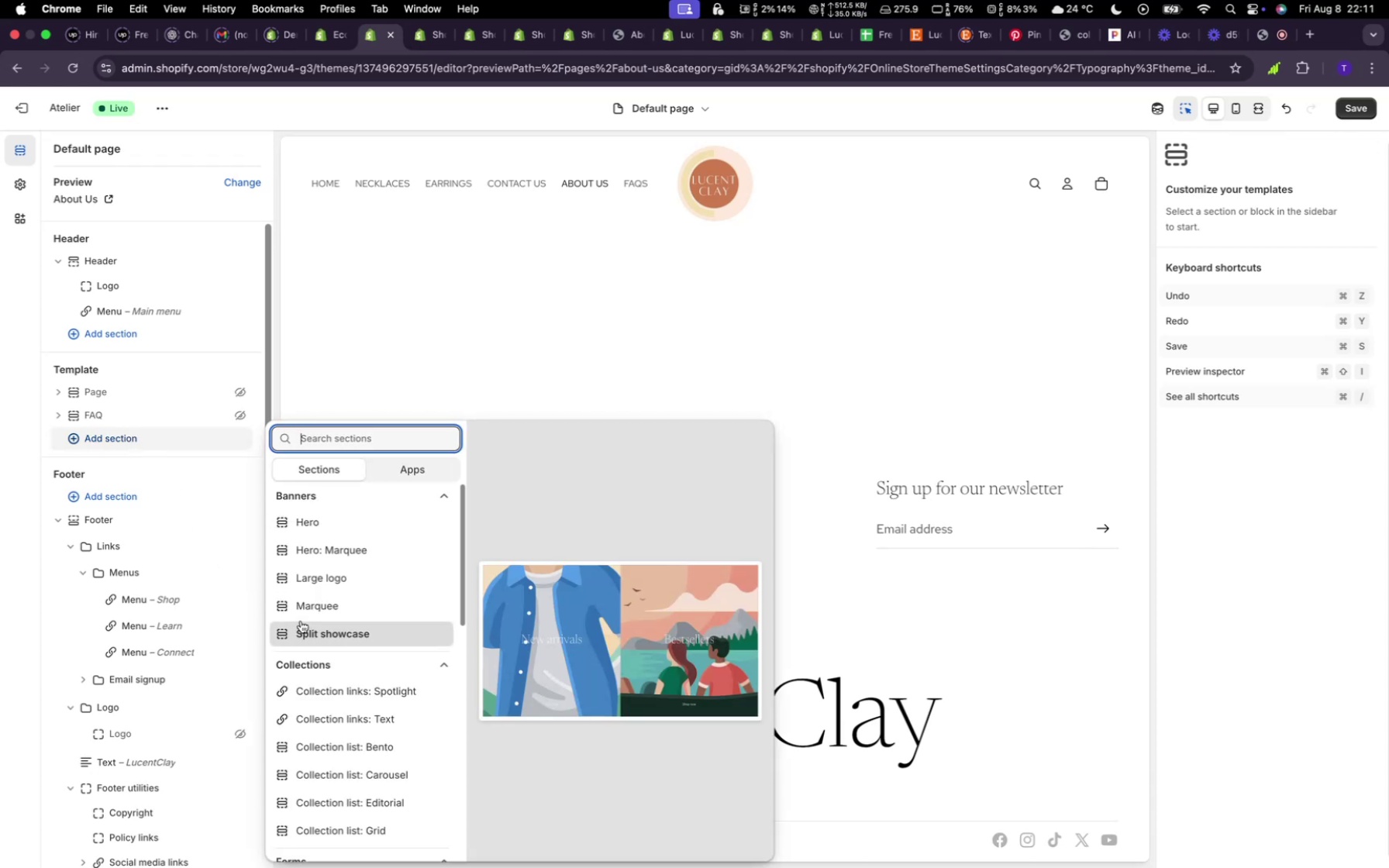 
left_click([57, 388])
 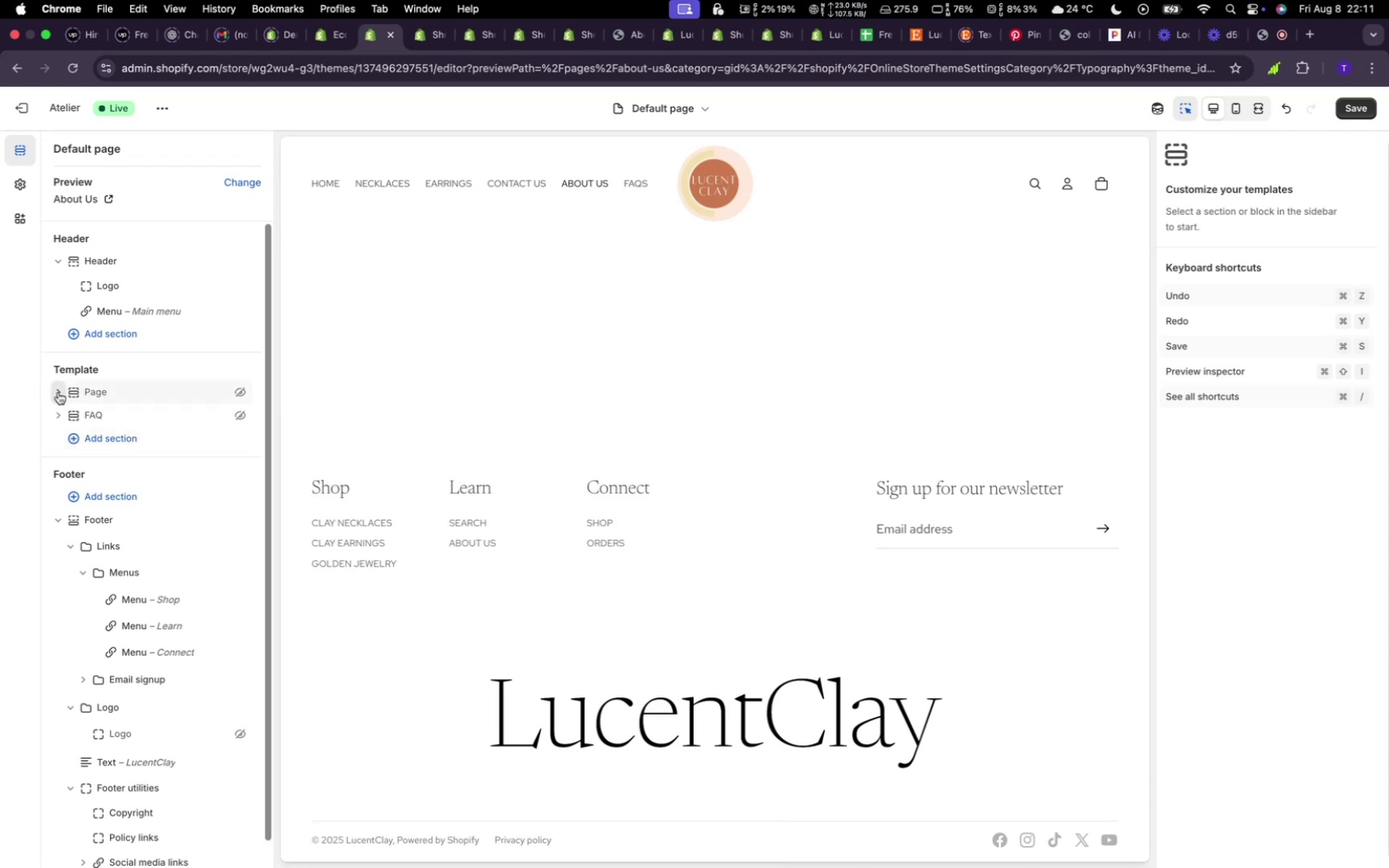 
left_click([58, 392])
 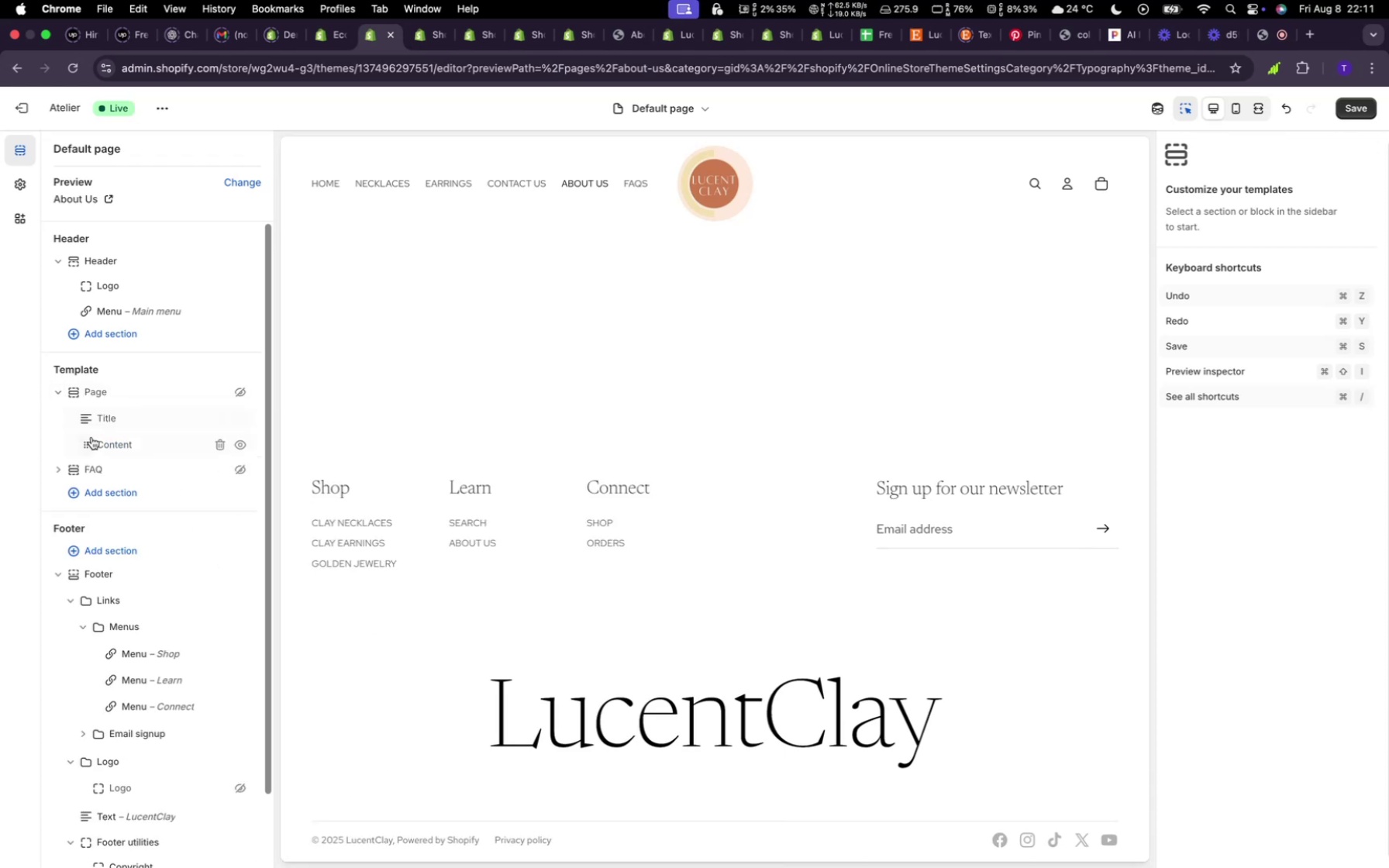 
left_click([101, 453])
 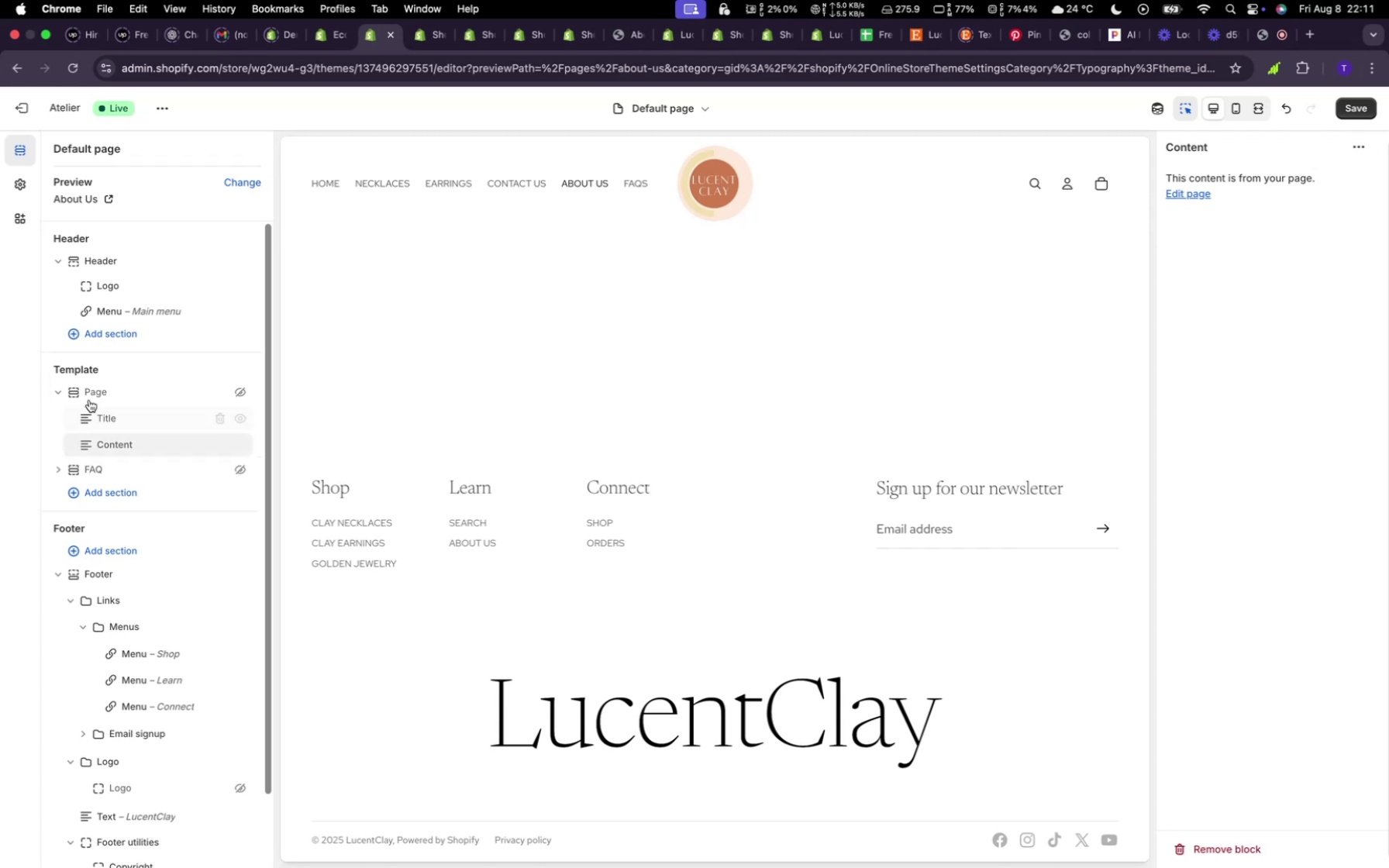 
wait(5.42)
 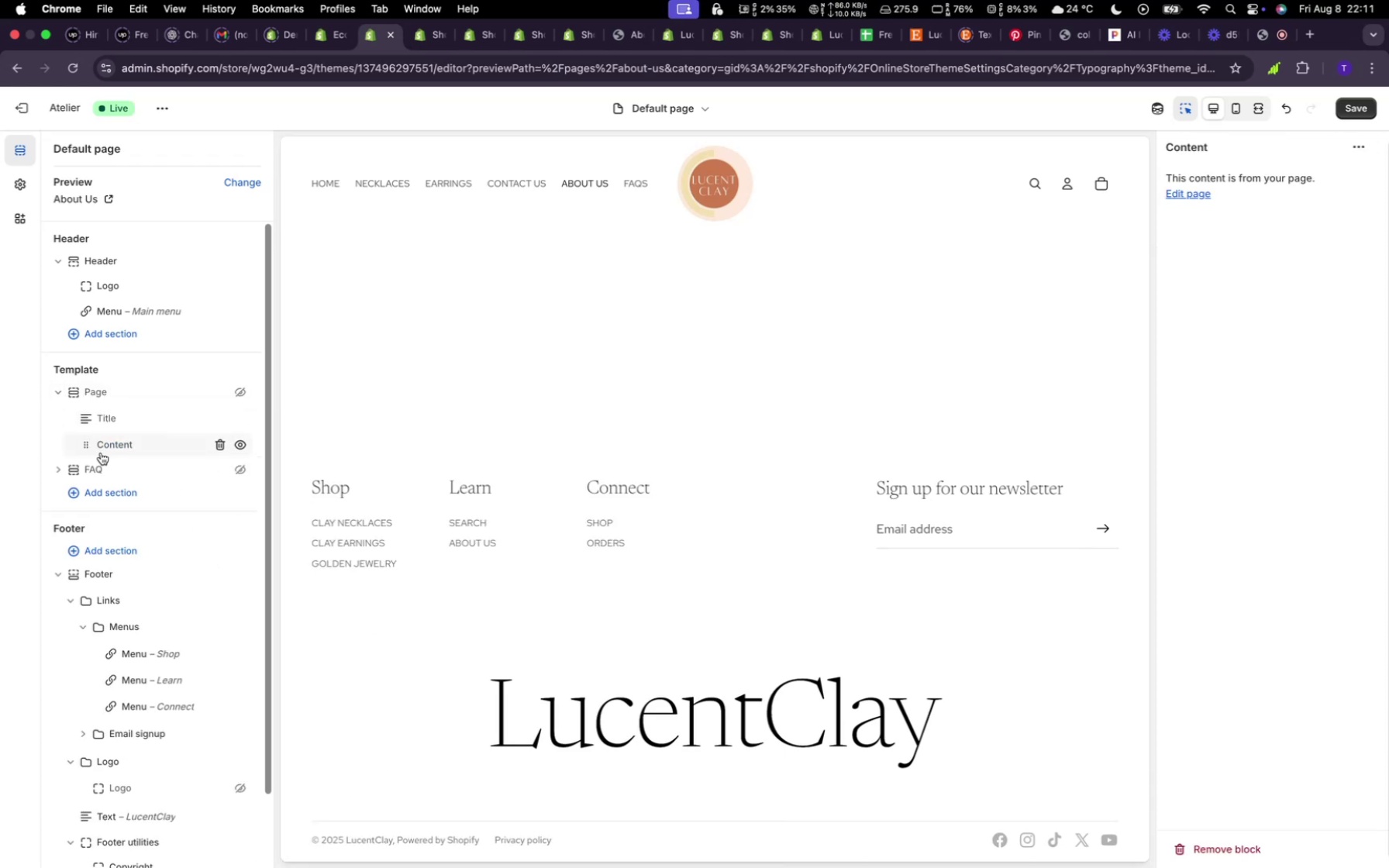 
left_click([53, 388])
 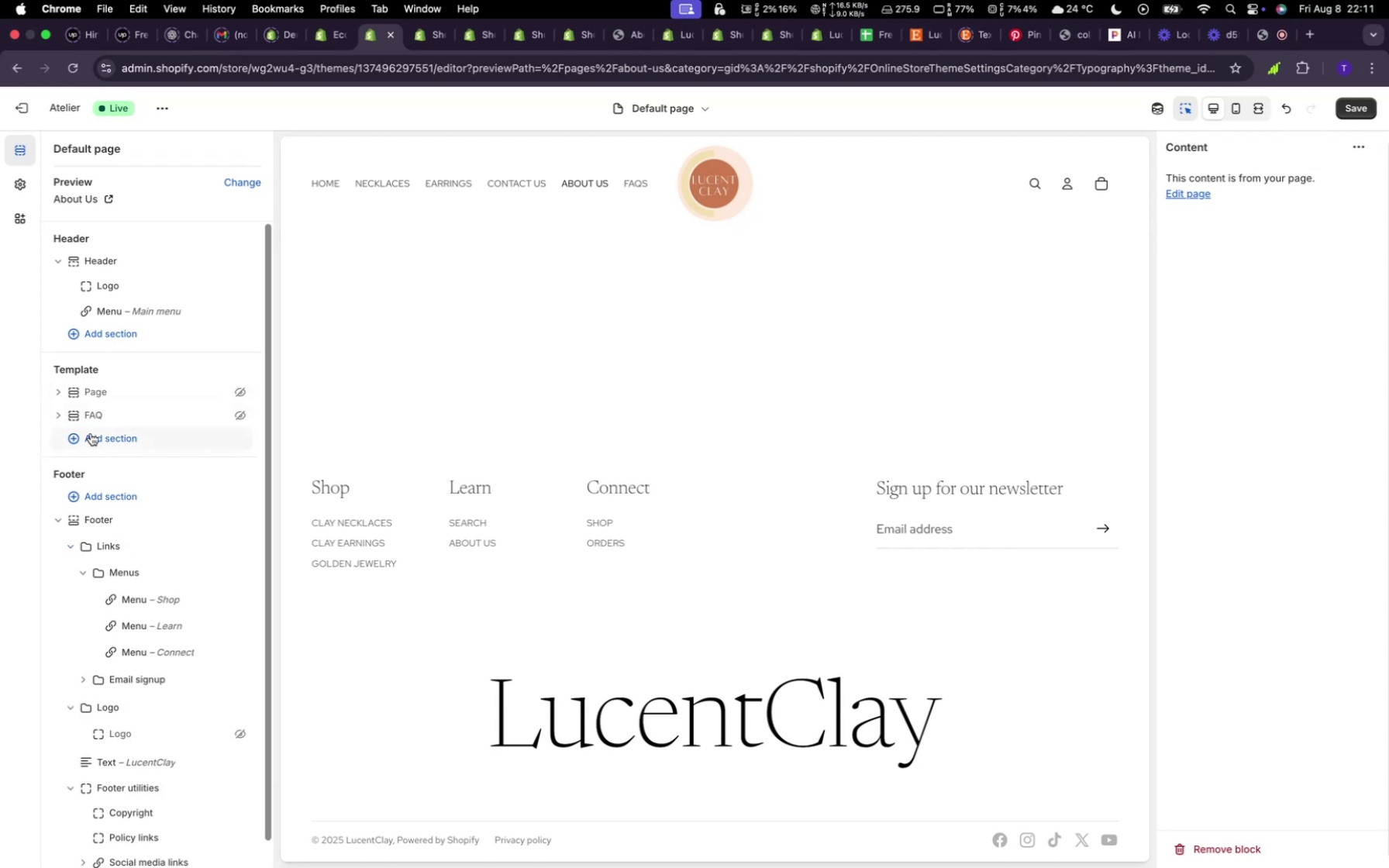 
left_click([91, 433])
 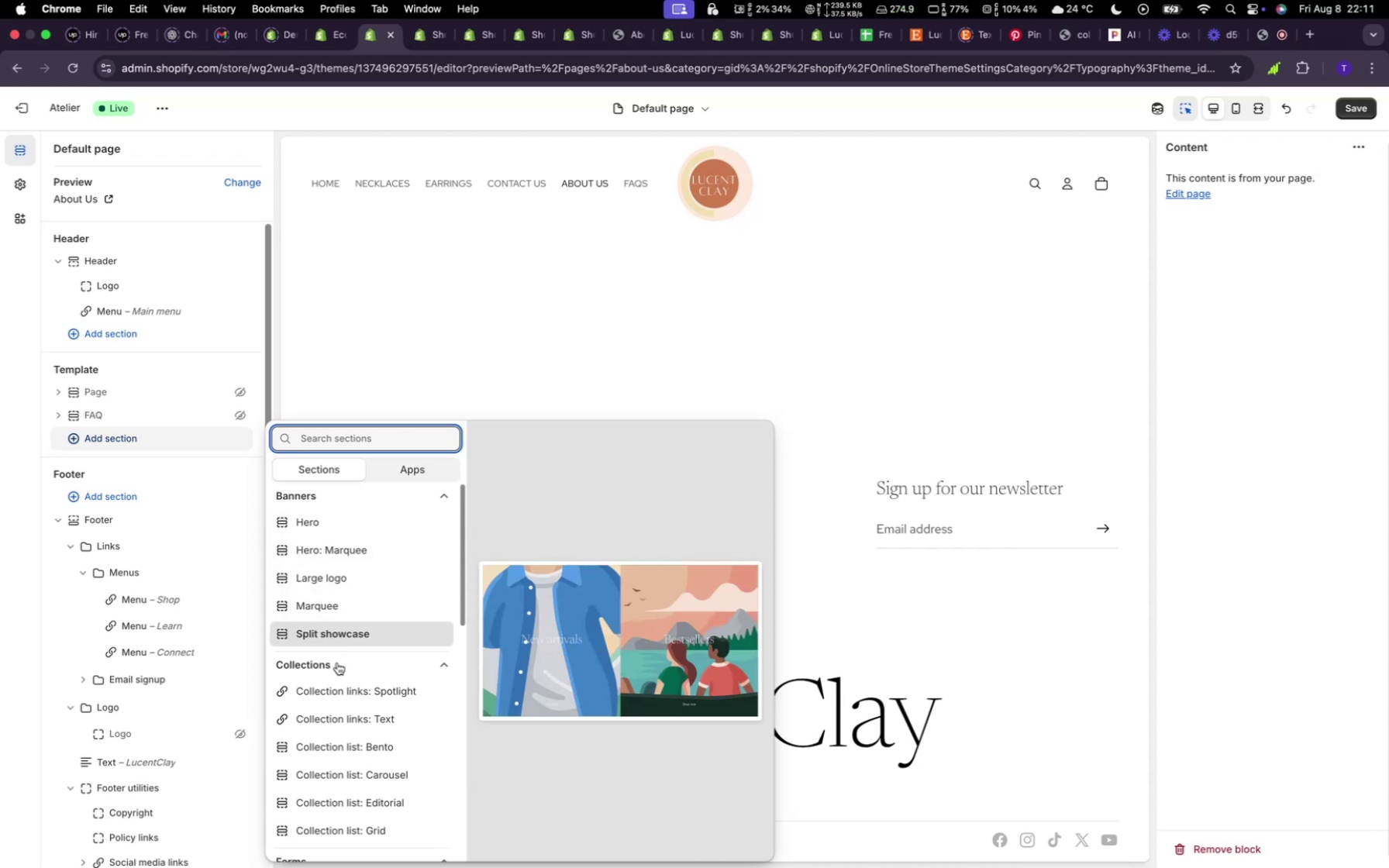 
wait(15.05)
 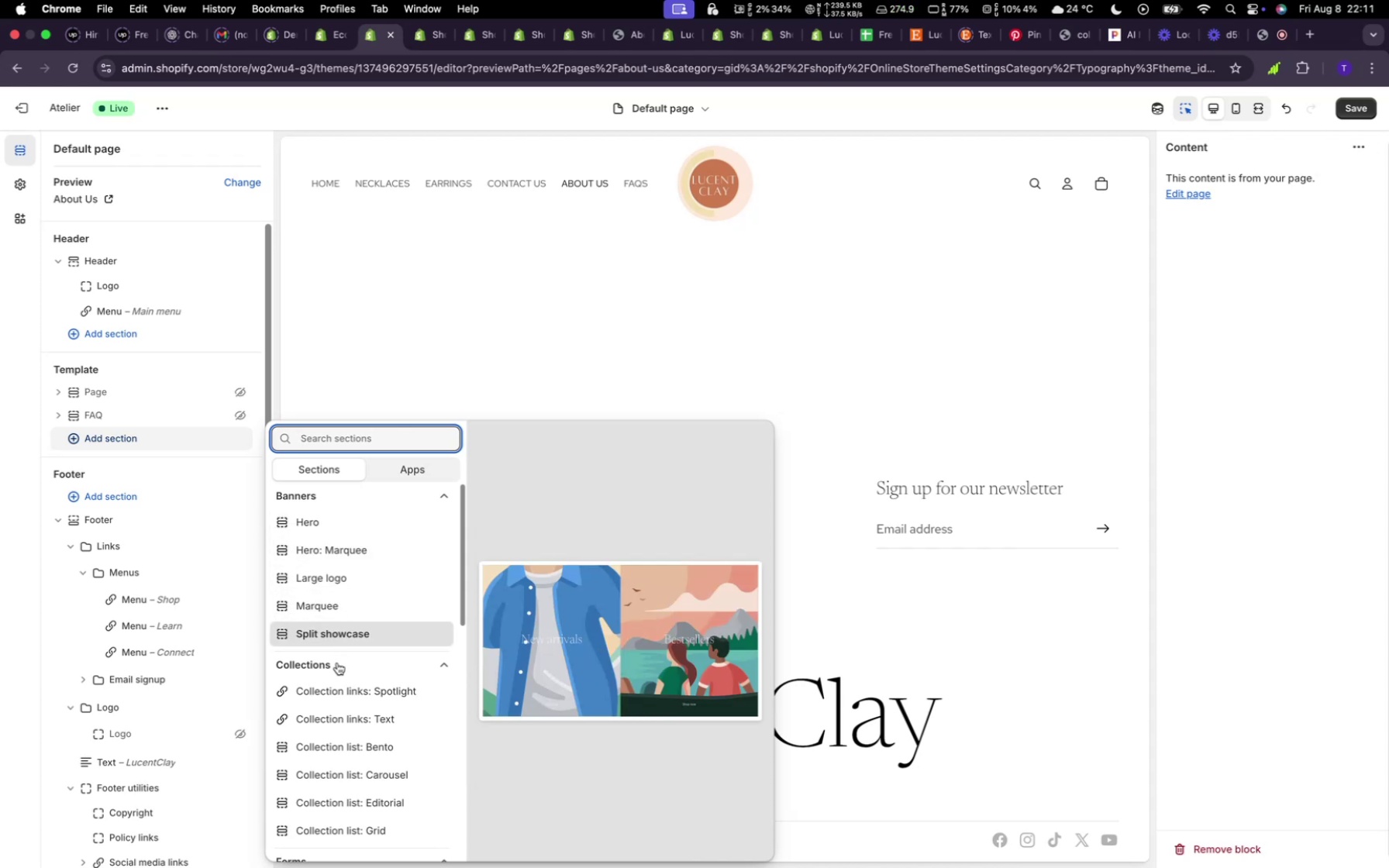 
scroll: coordinate [345, 718], scroll_direction: up, amount: 3.0
 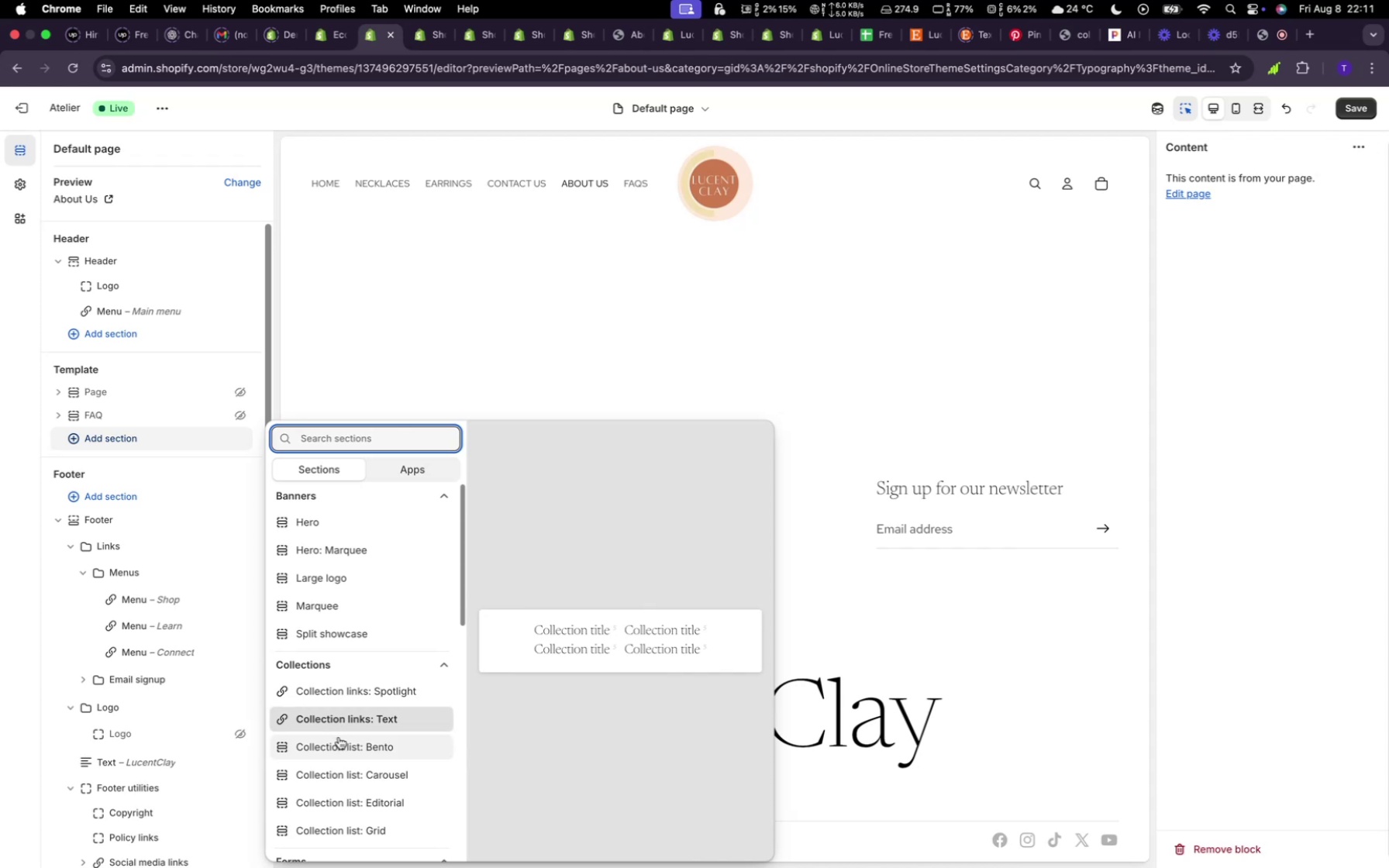 
scroll: coordinate [343, 749], scroll_direction: down, amount: 17.0
 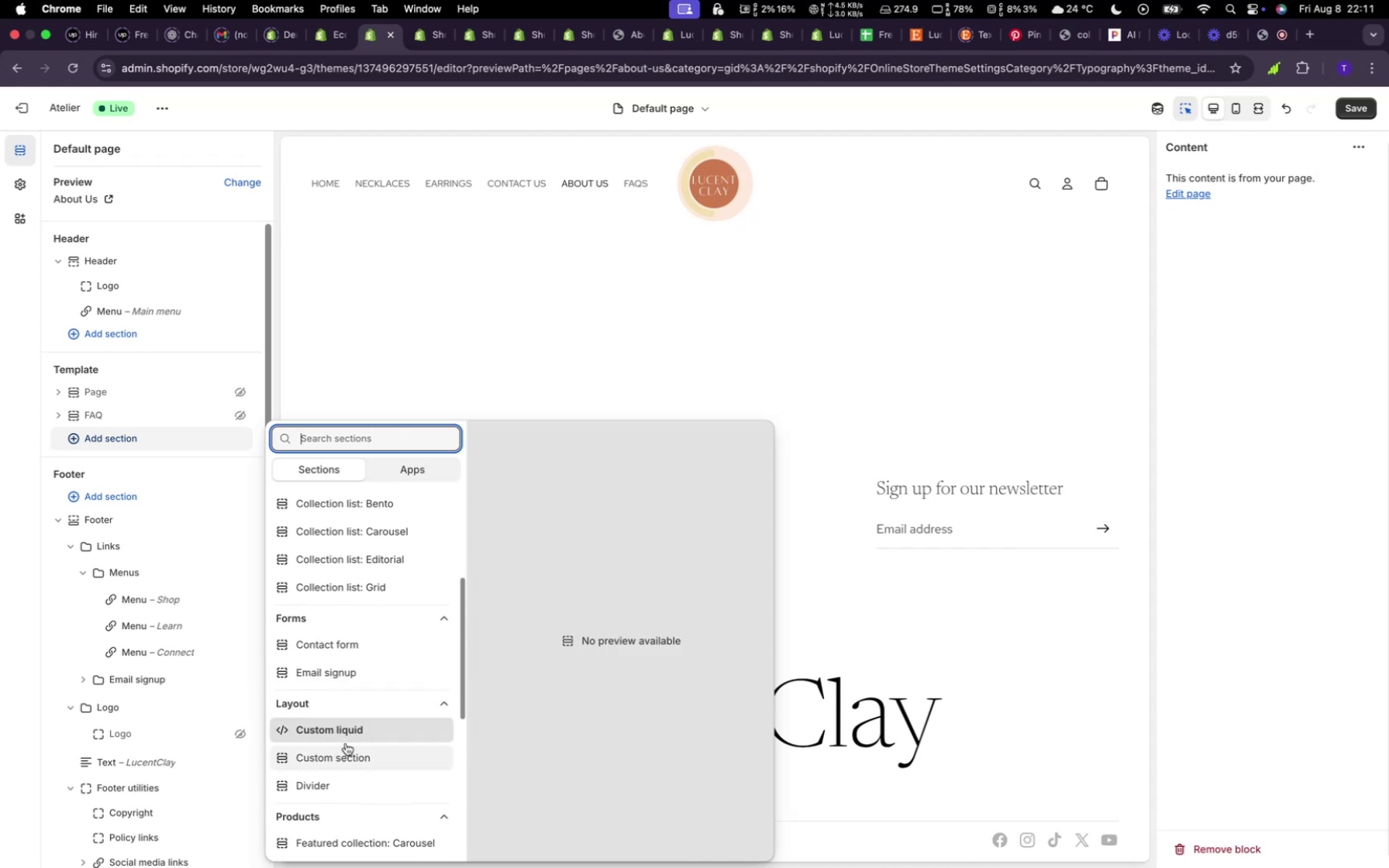 
left_click([345, 749])
 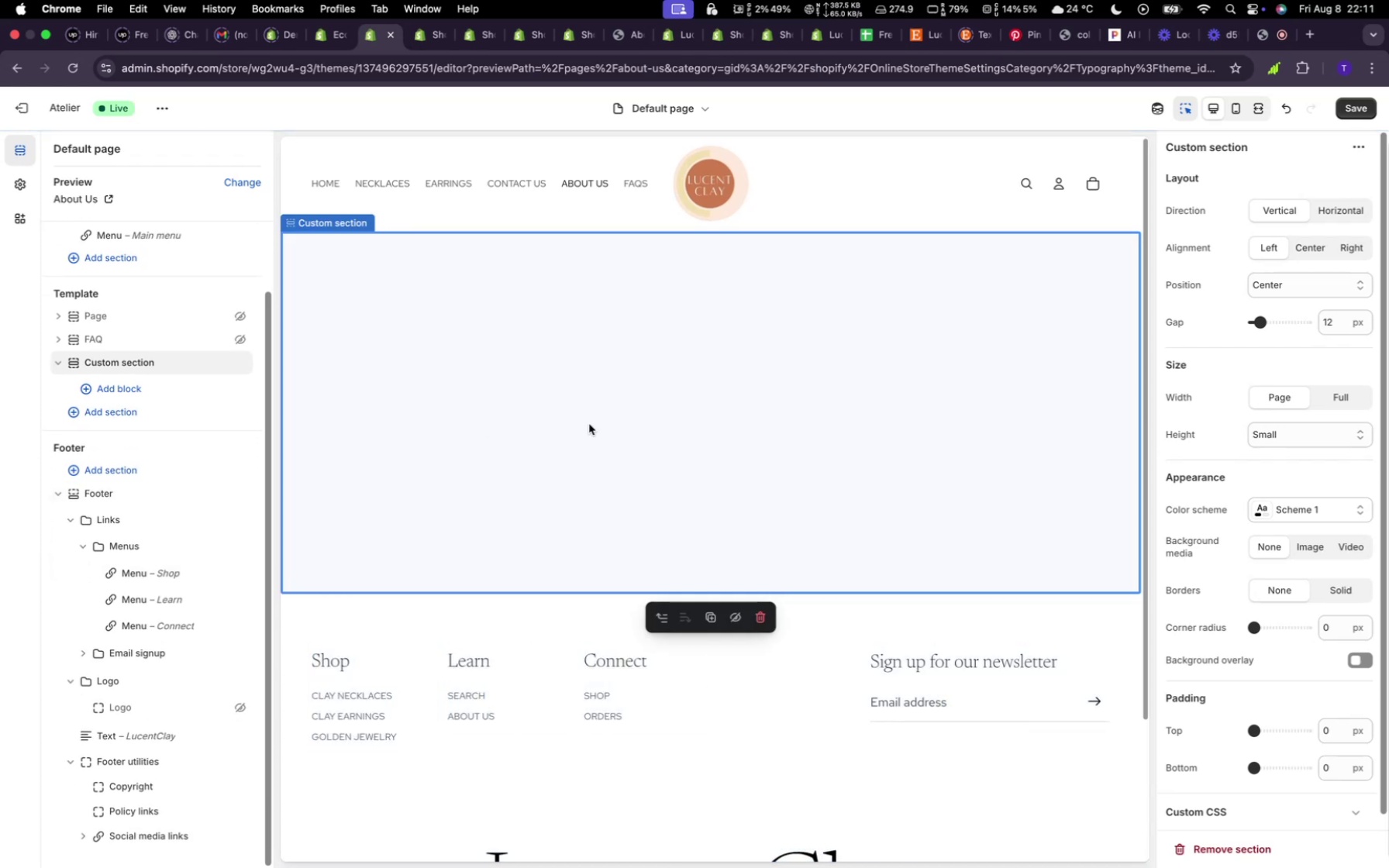 
wait(9.02)
 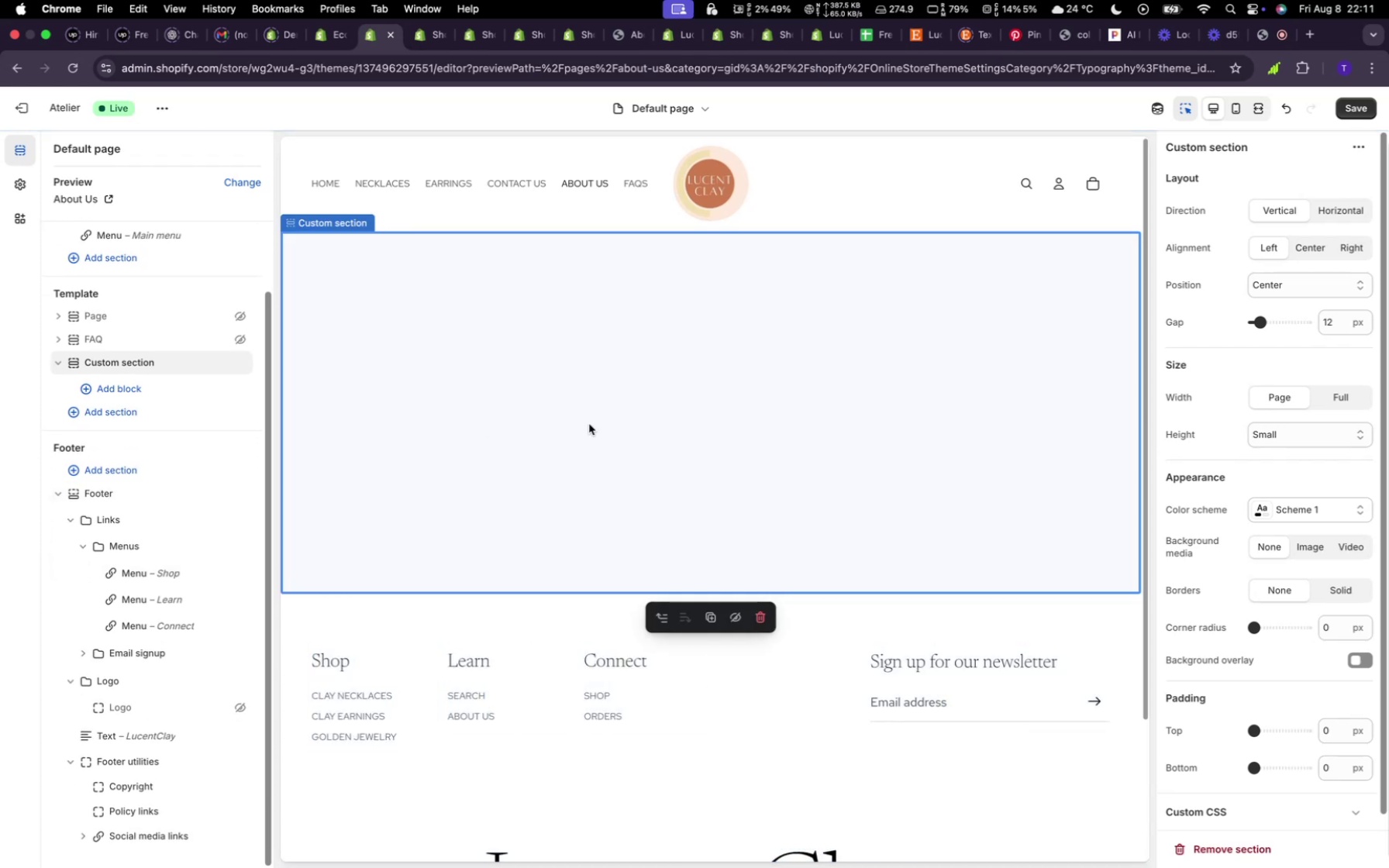 
left_click([153, 388])
 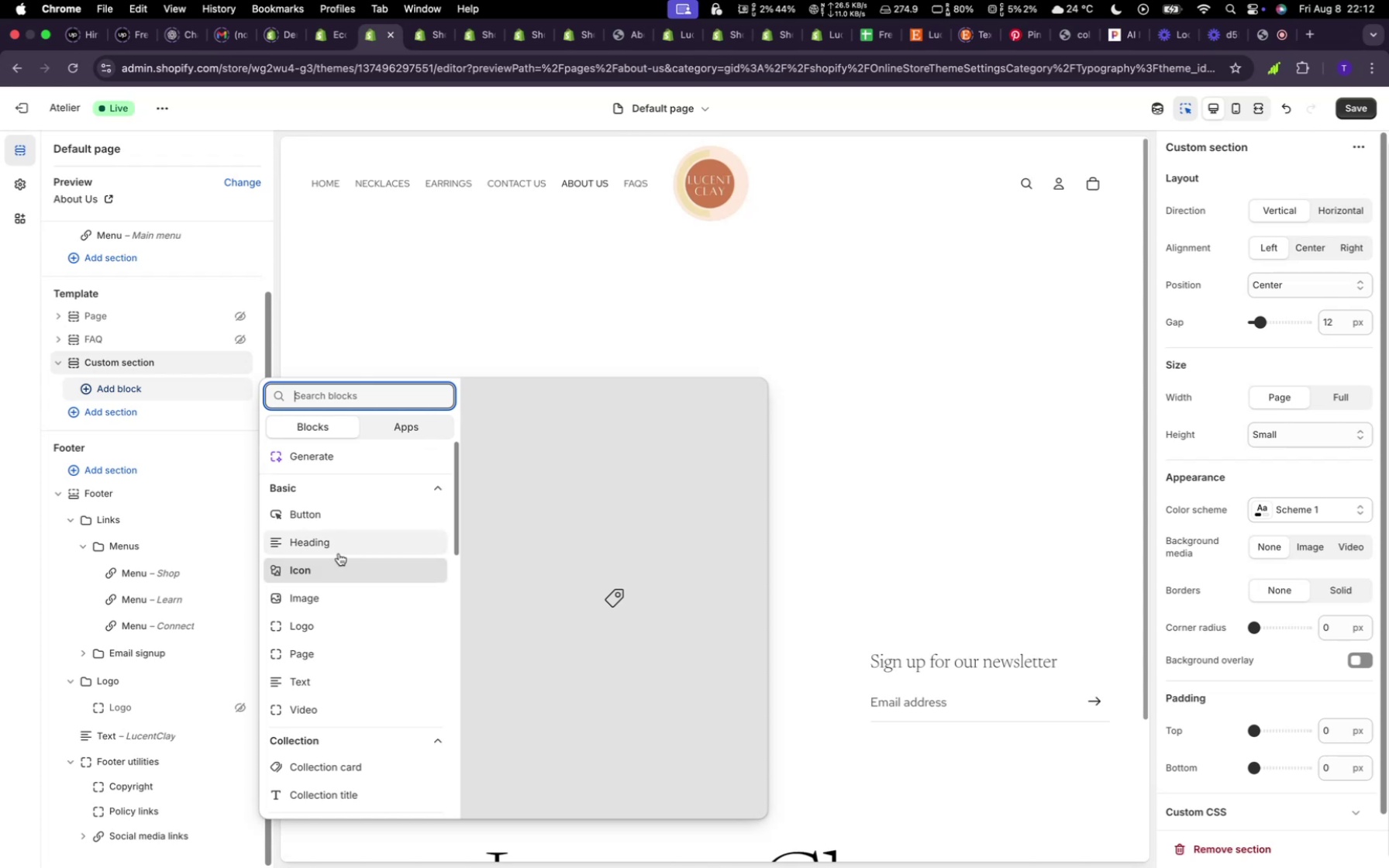 
left_click([339, 546])
 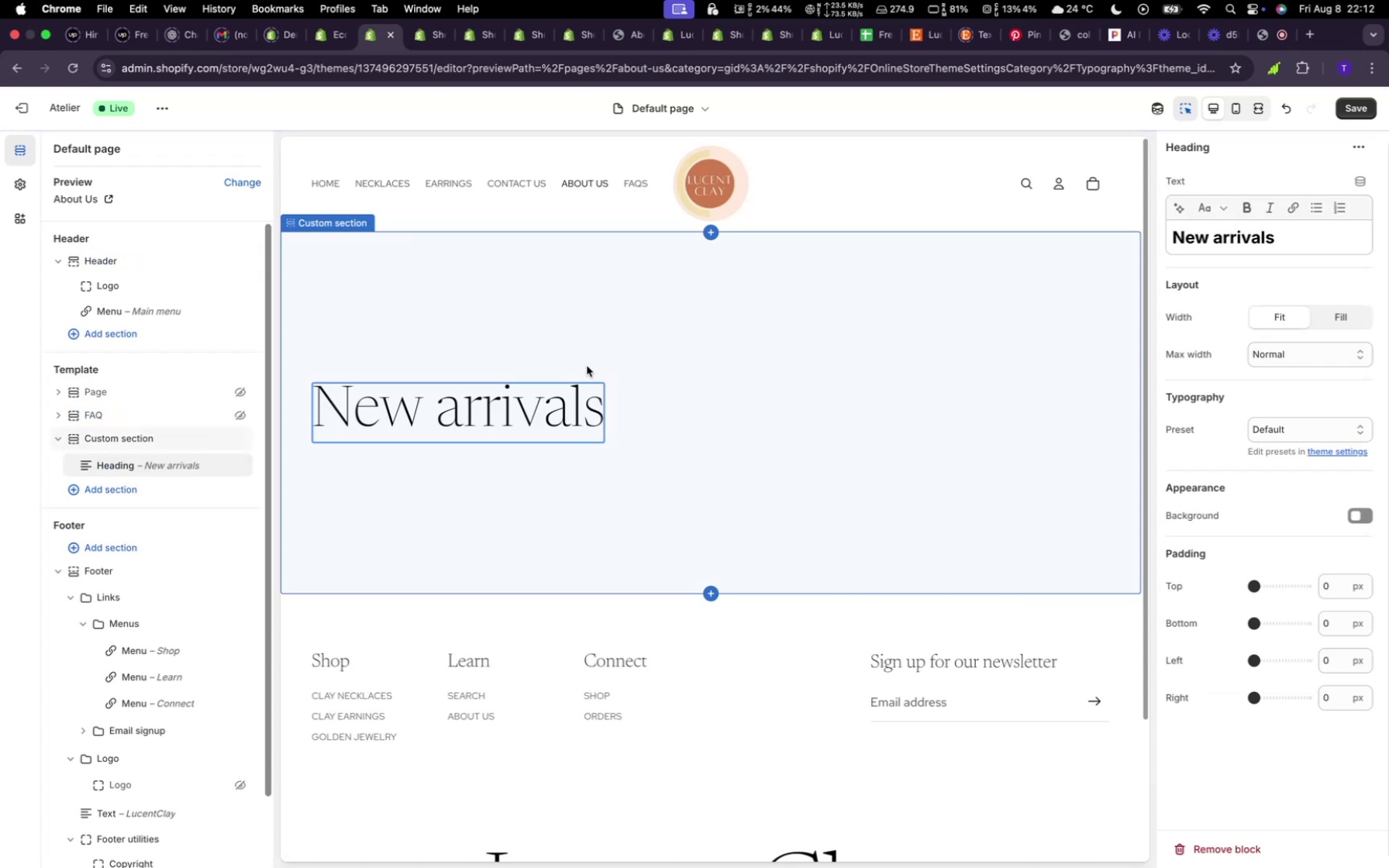 
left_click_drag(start_coordinate=[526, 395], to_coordinate=[545, 364])
 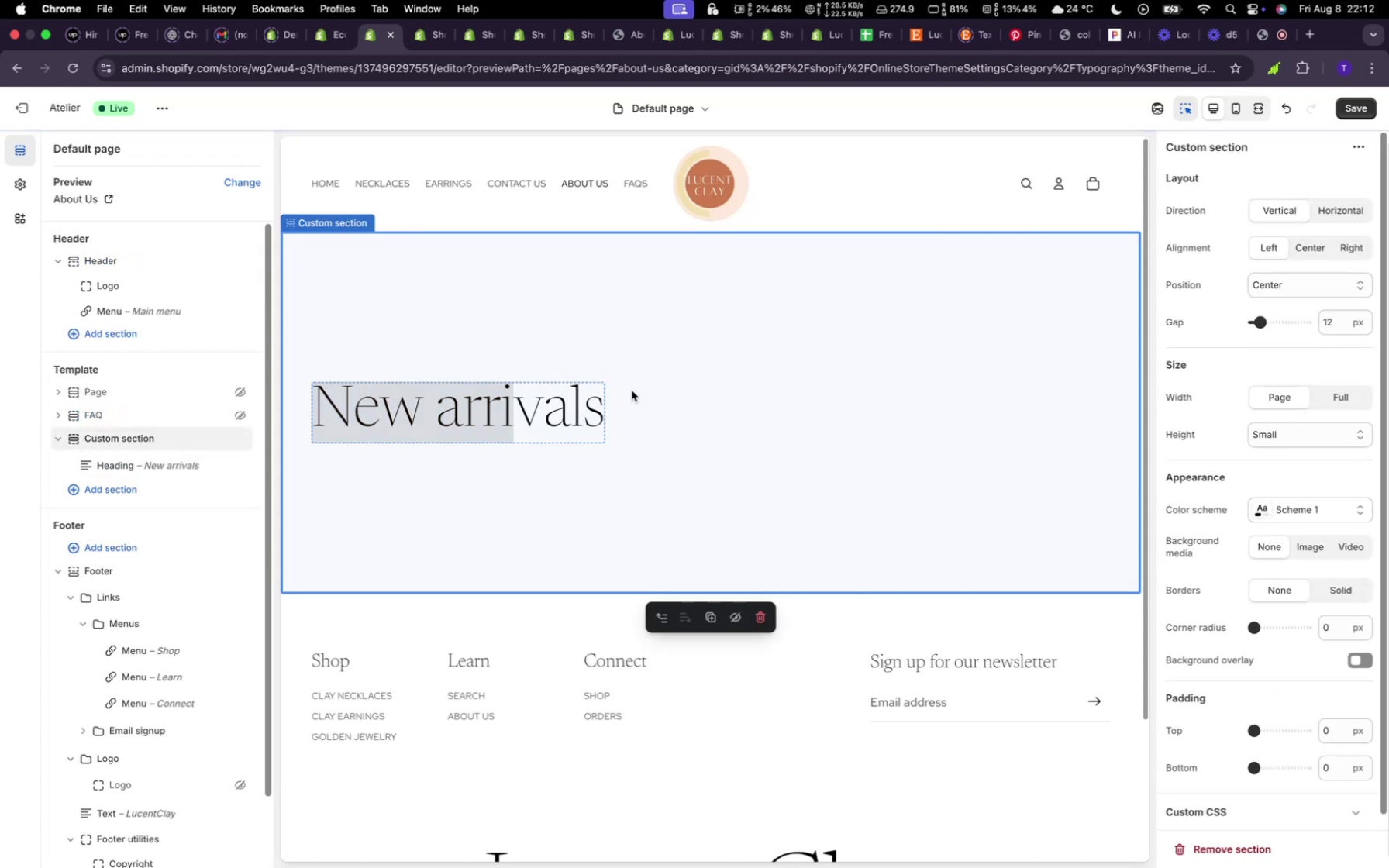 
left_click([660, 400])
 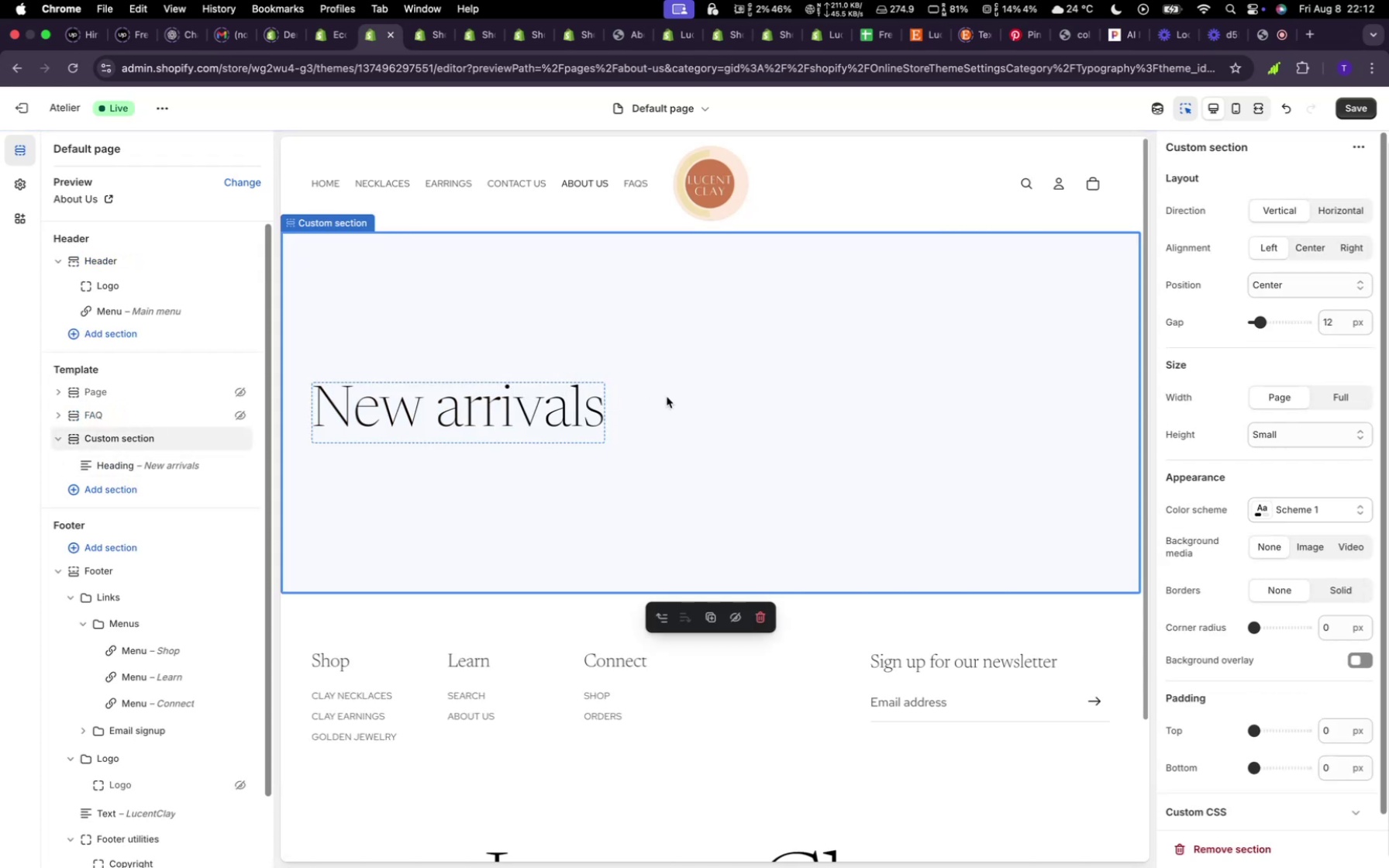 
left_click([666, 397])
 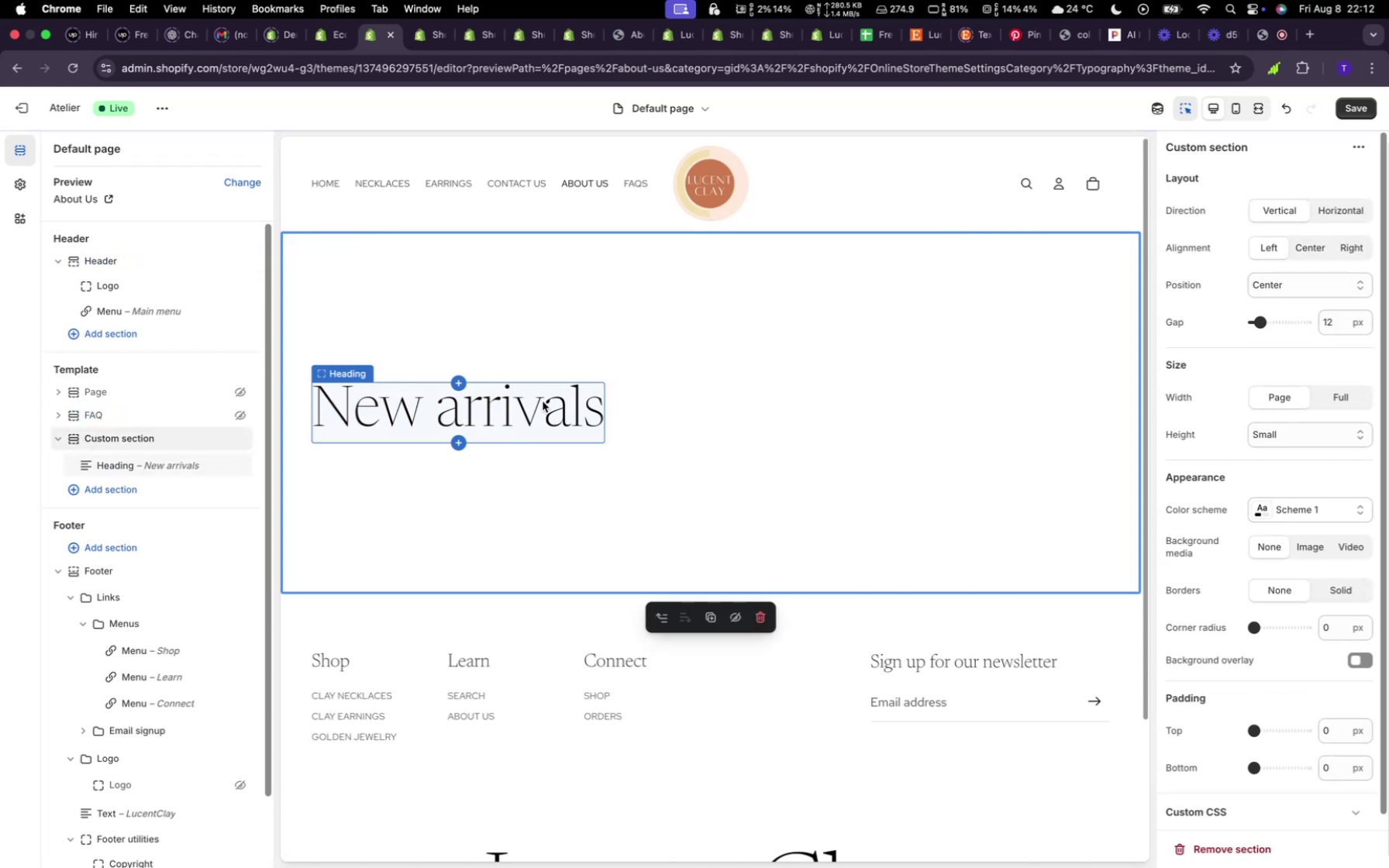 
left_click([543, 401])
 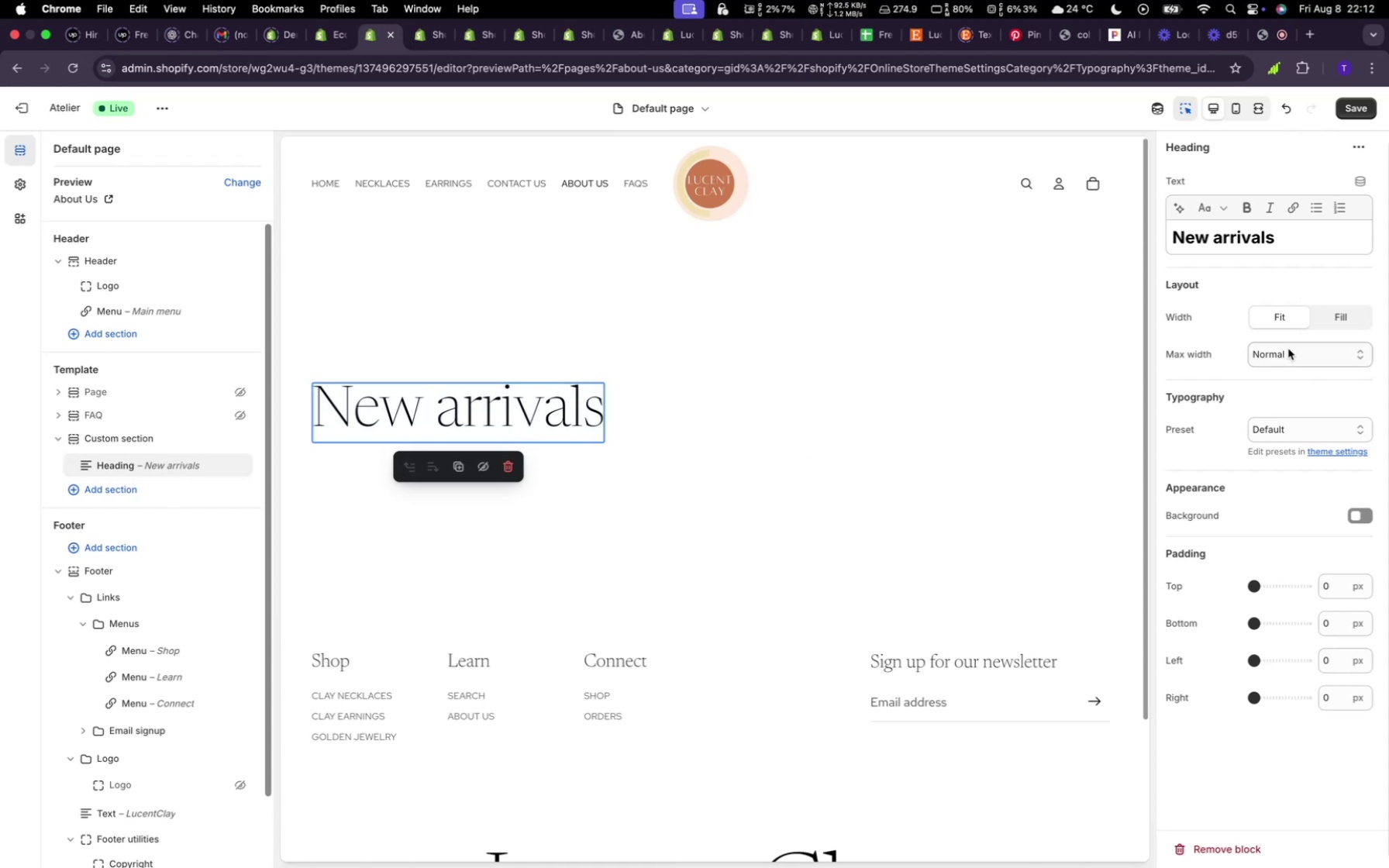 
wait(5.57)
 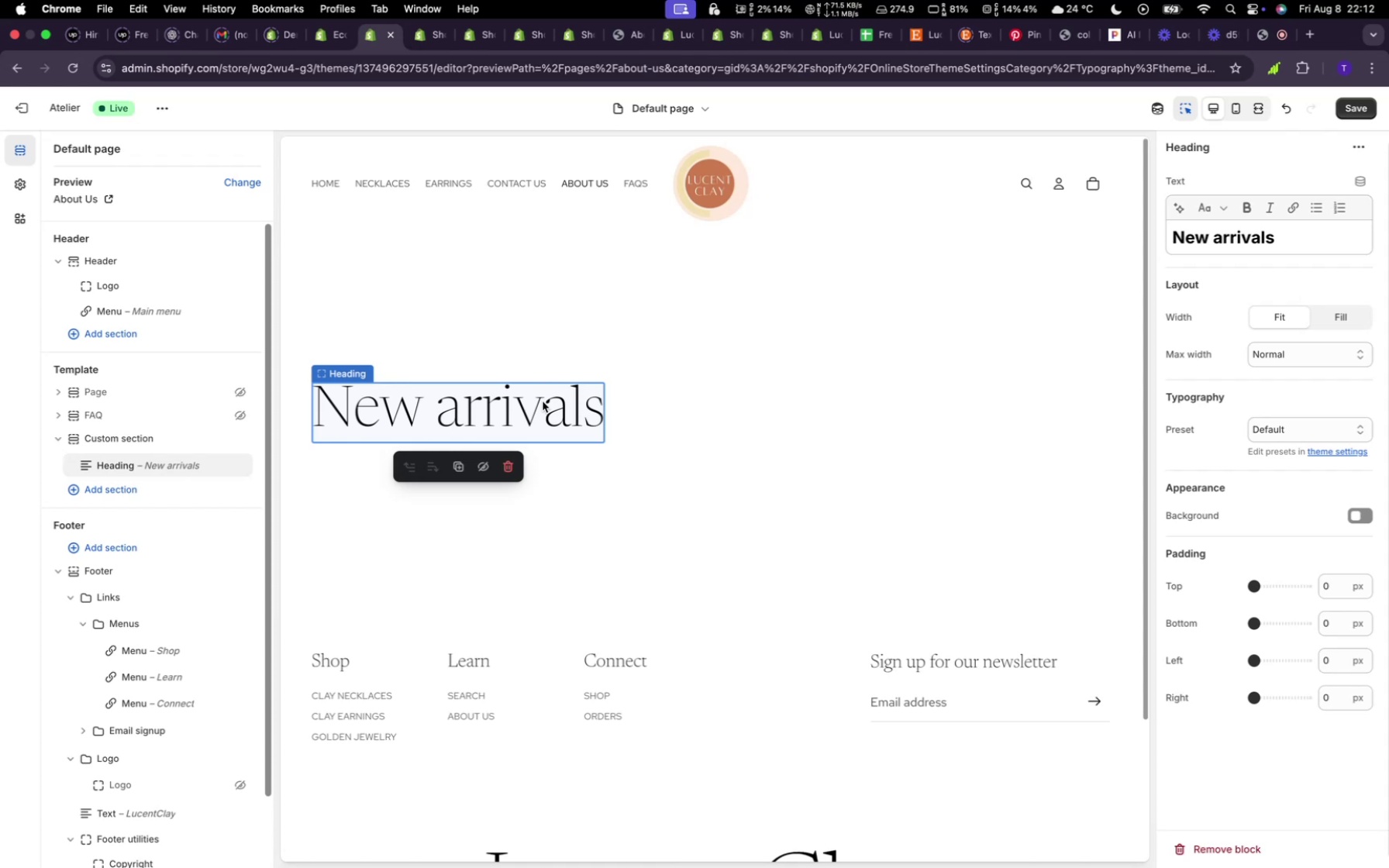 
left_click([1330, 315])
 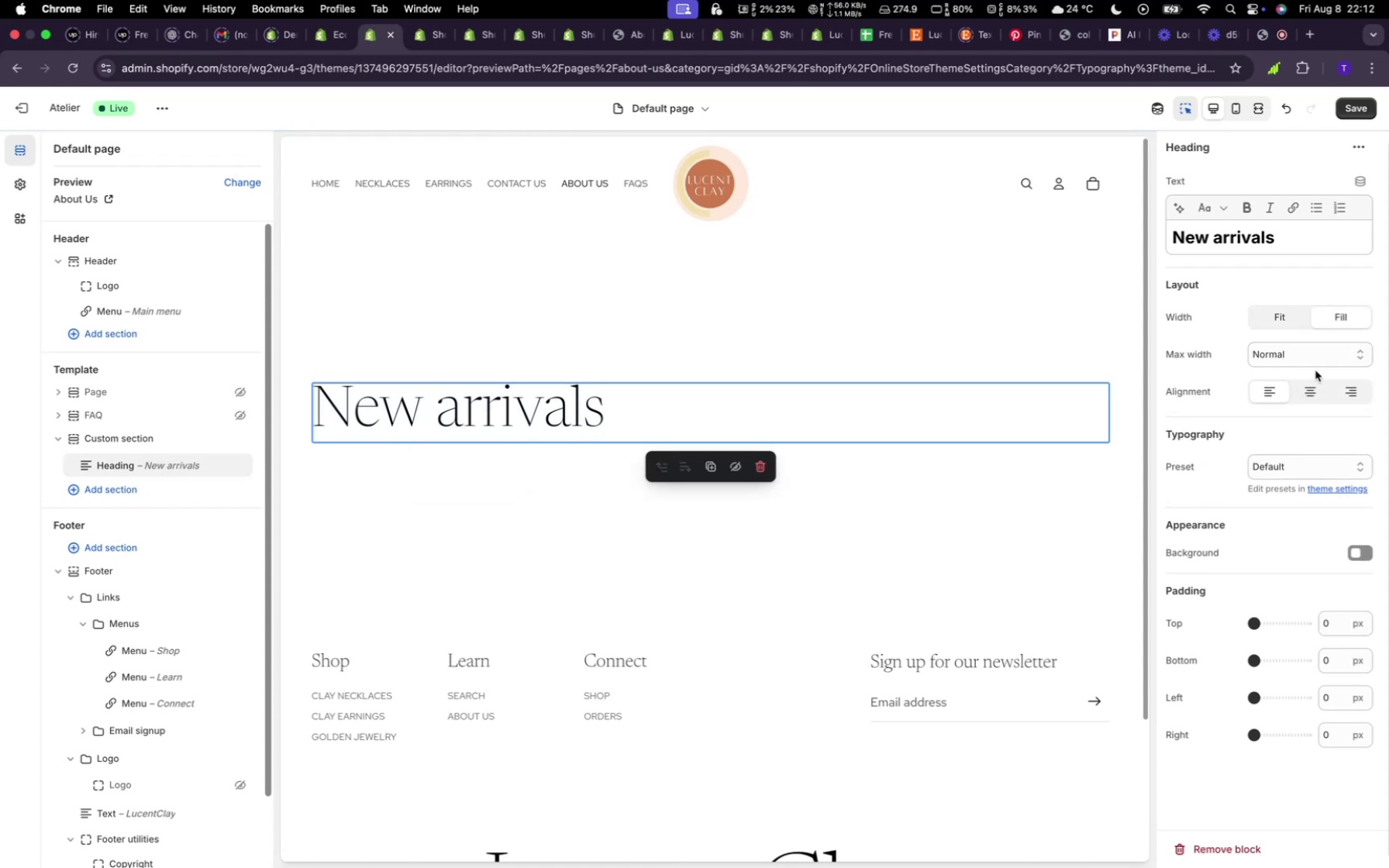 
left_click([1313, 398])
 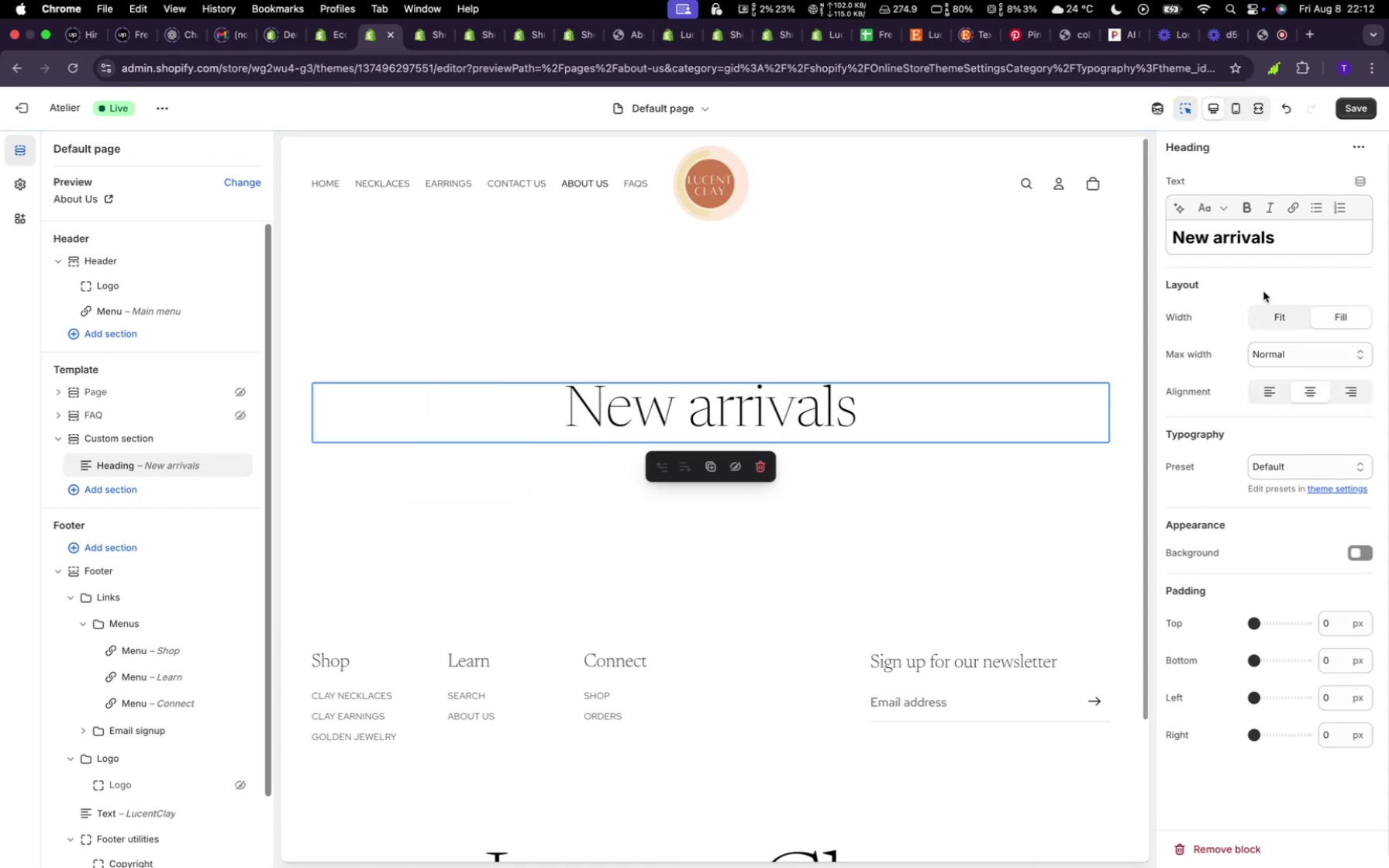 
left_click([1283, 230])
 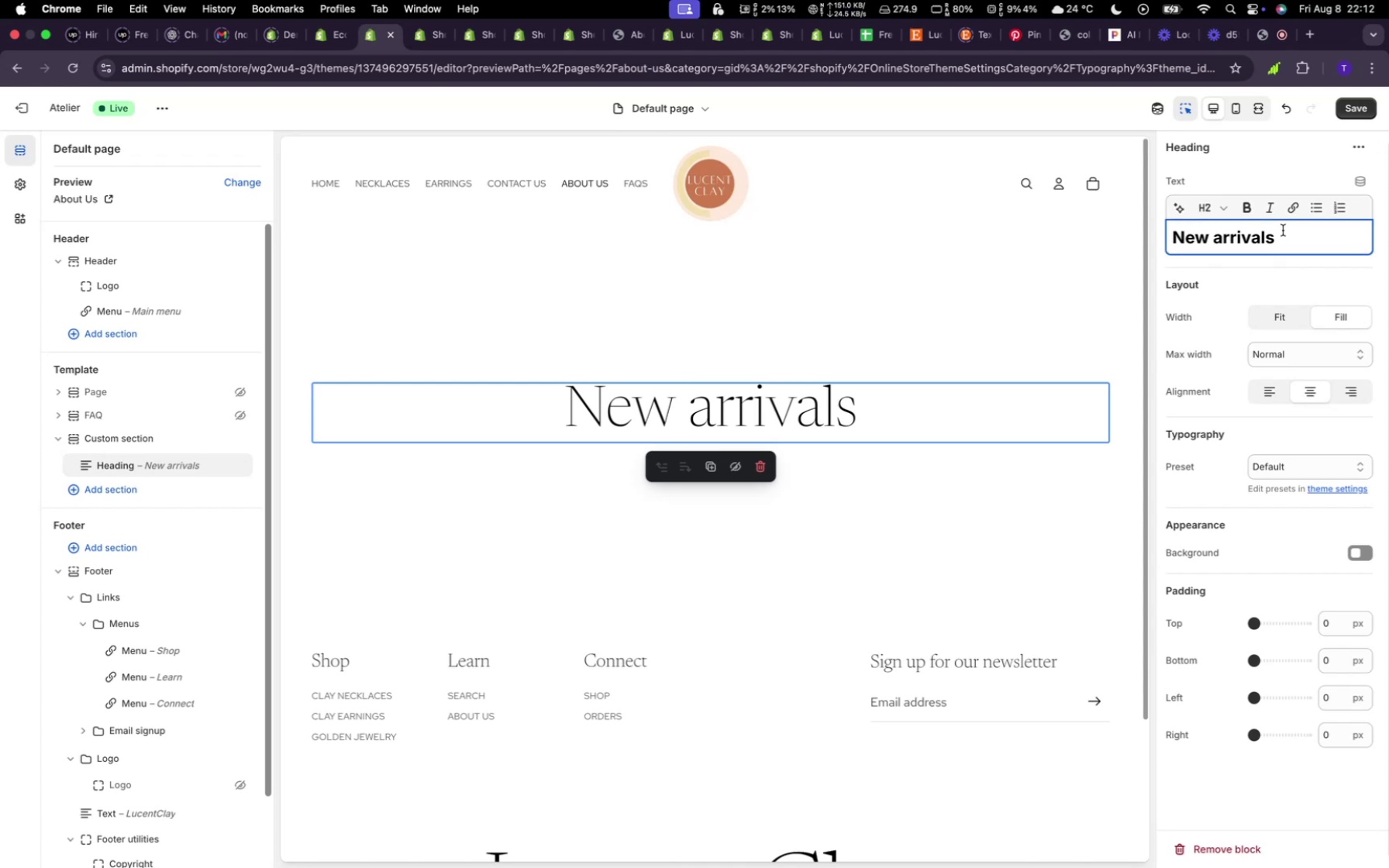 
hold_key(key=Backspace, duration=1.5)
 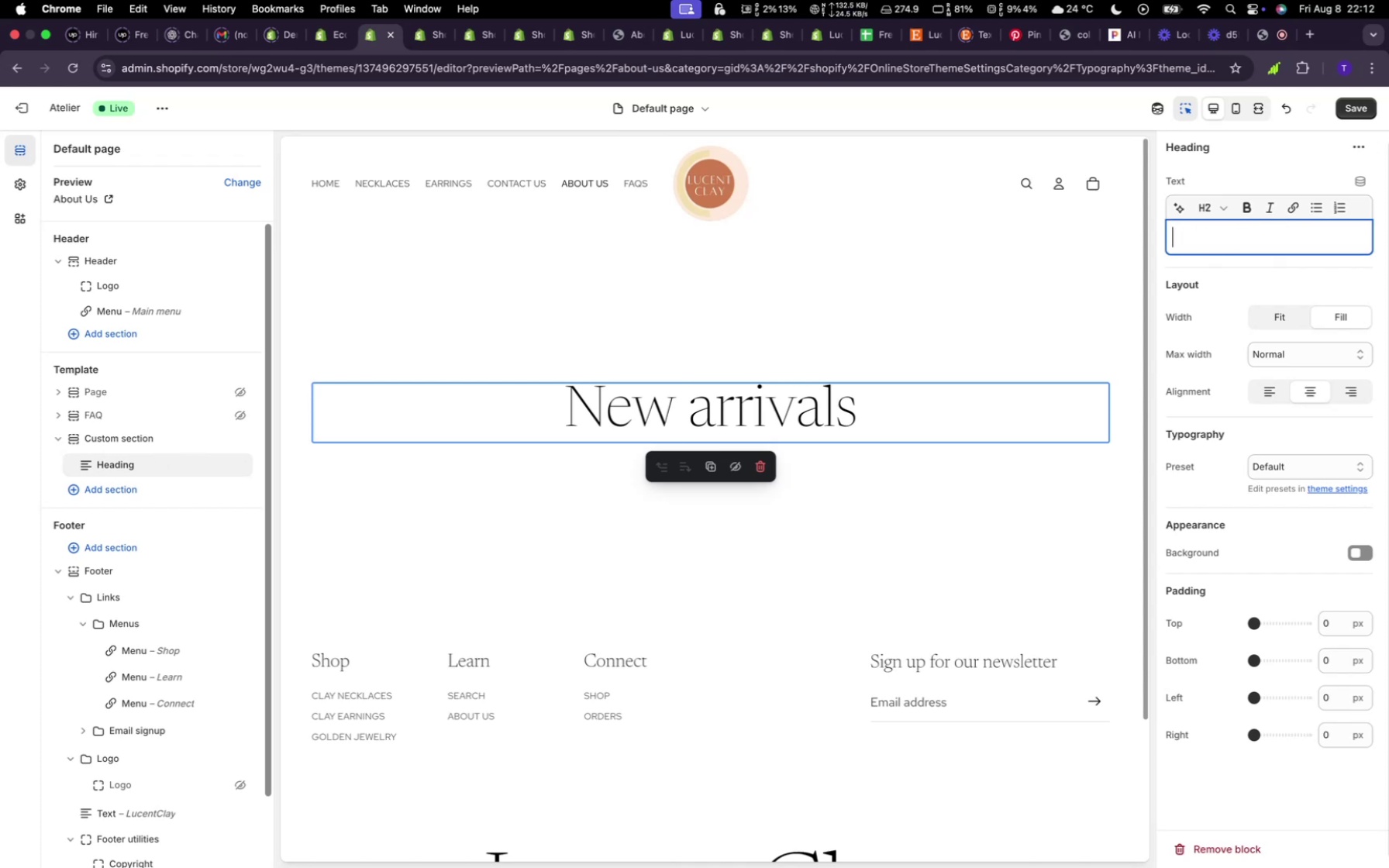 
key(Backspace)
type(Contact Us)
 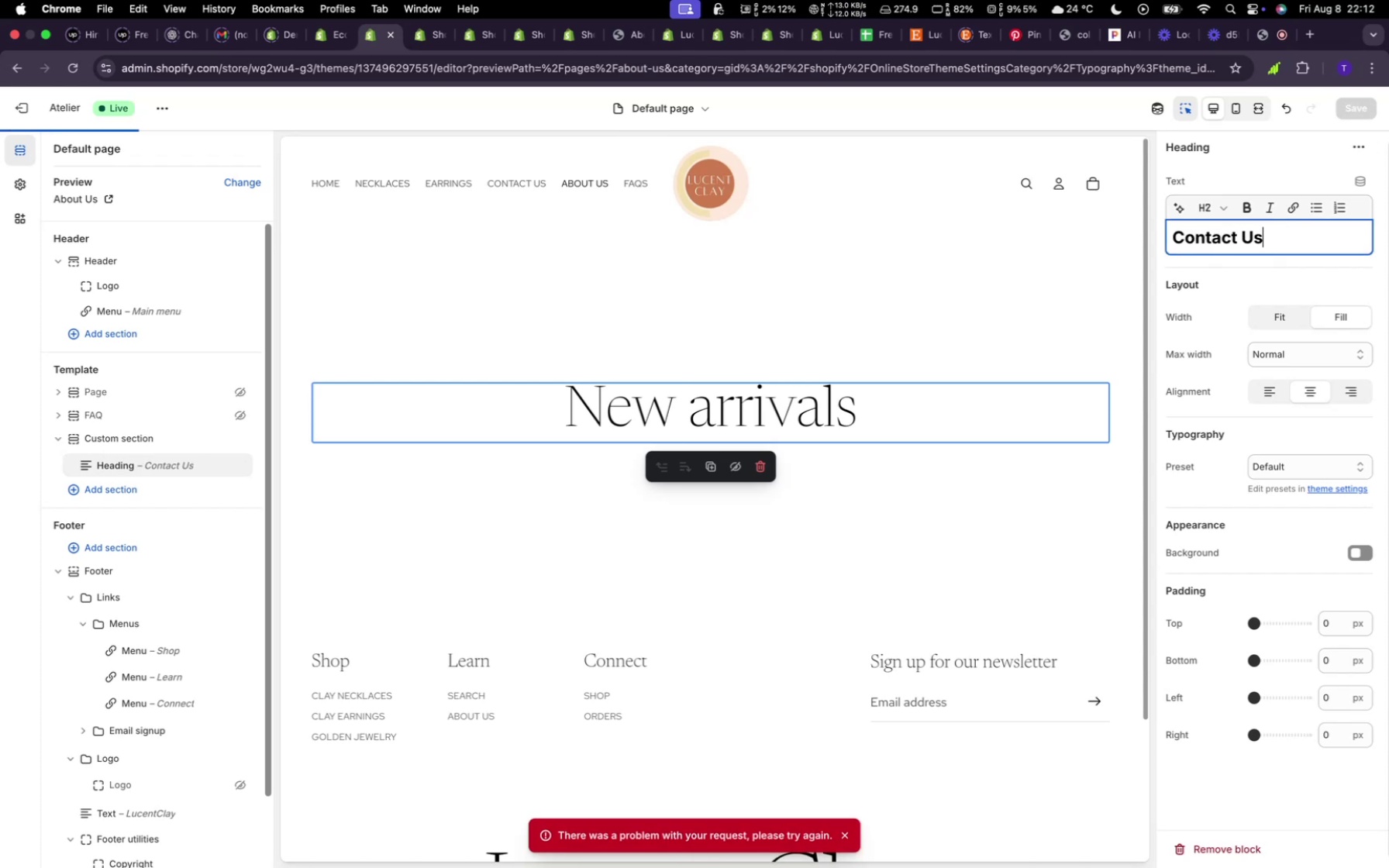 
wait(8.97)
 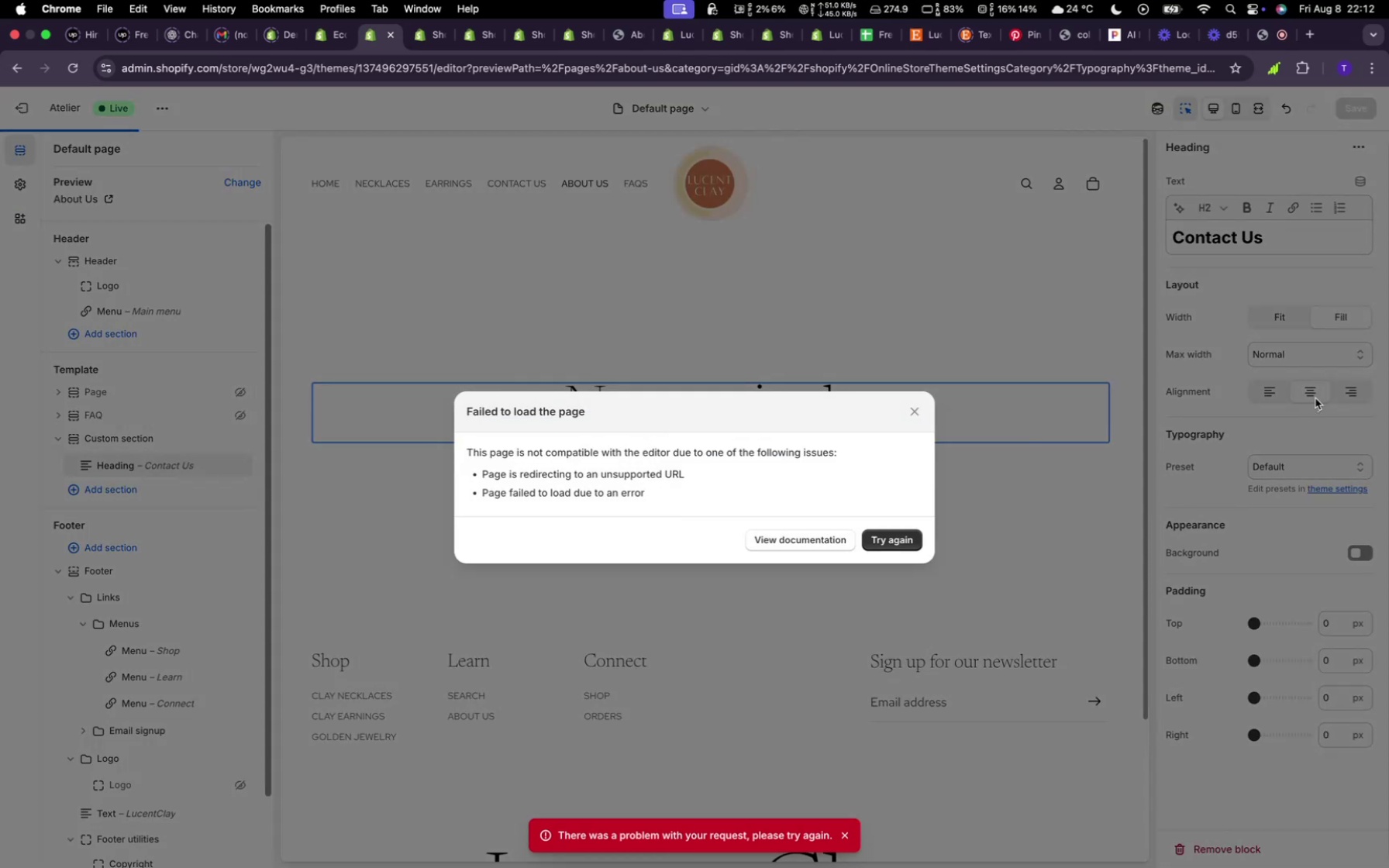 
left_click([928, 530])
 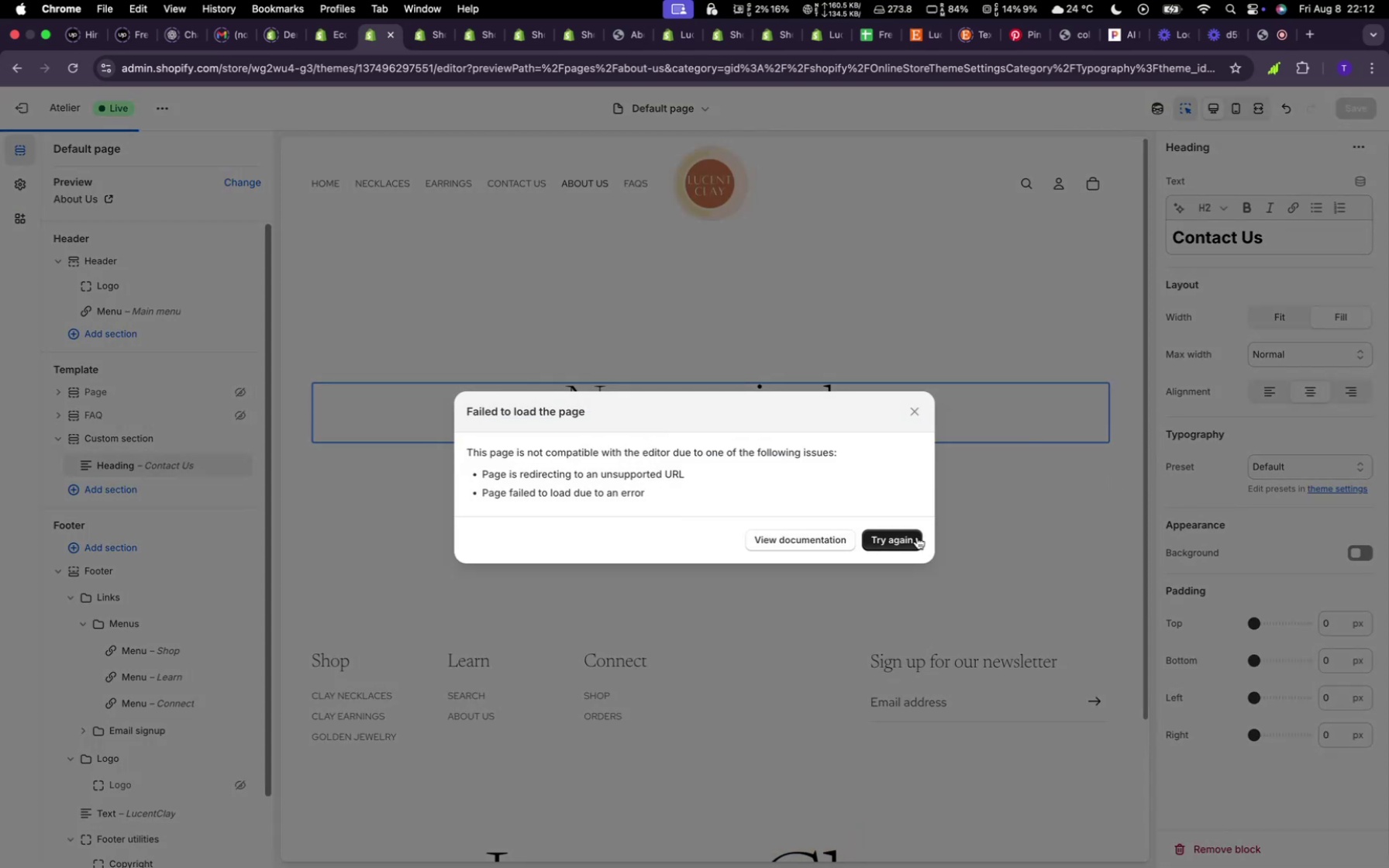 
left_click([913, 538])
 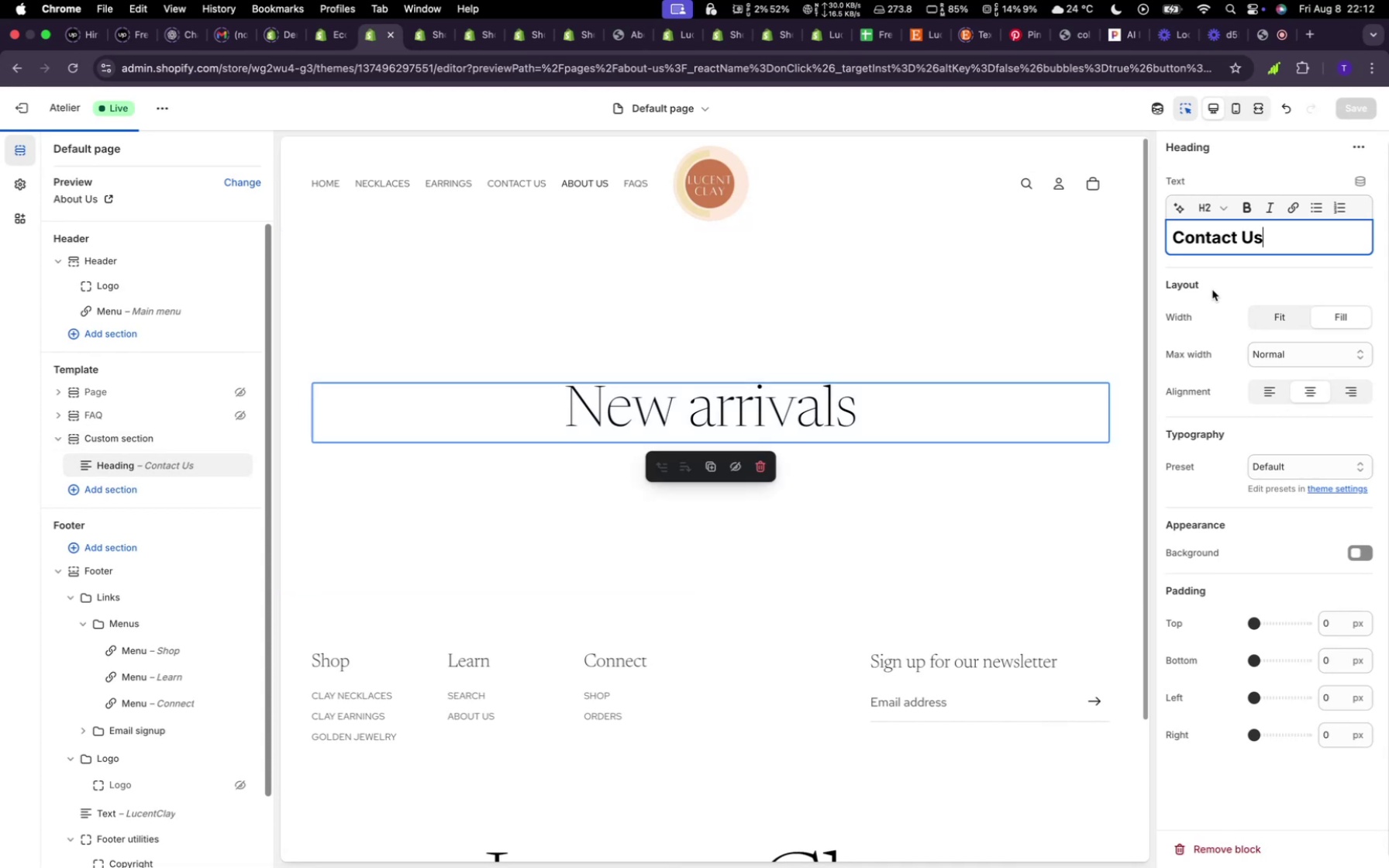 
left_click([1280, 247])
 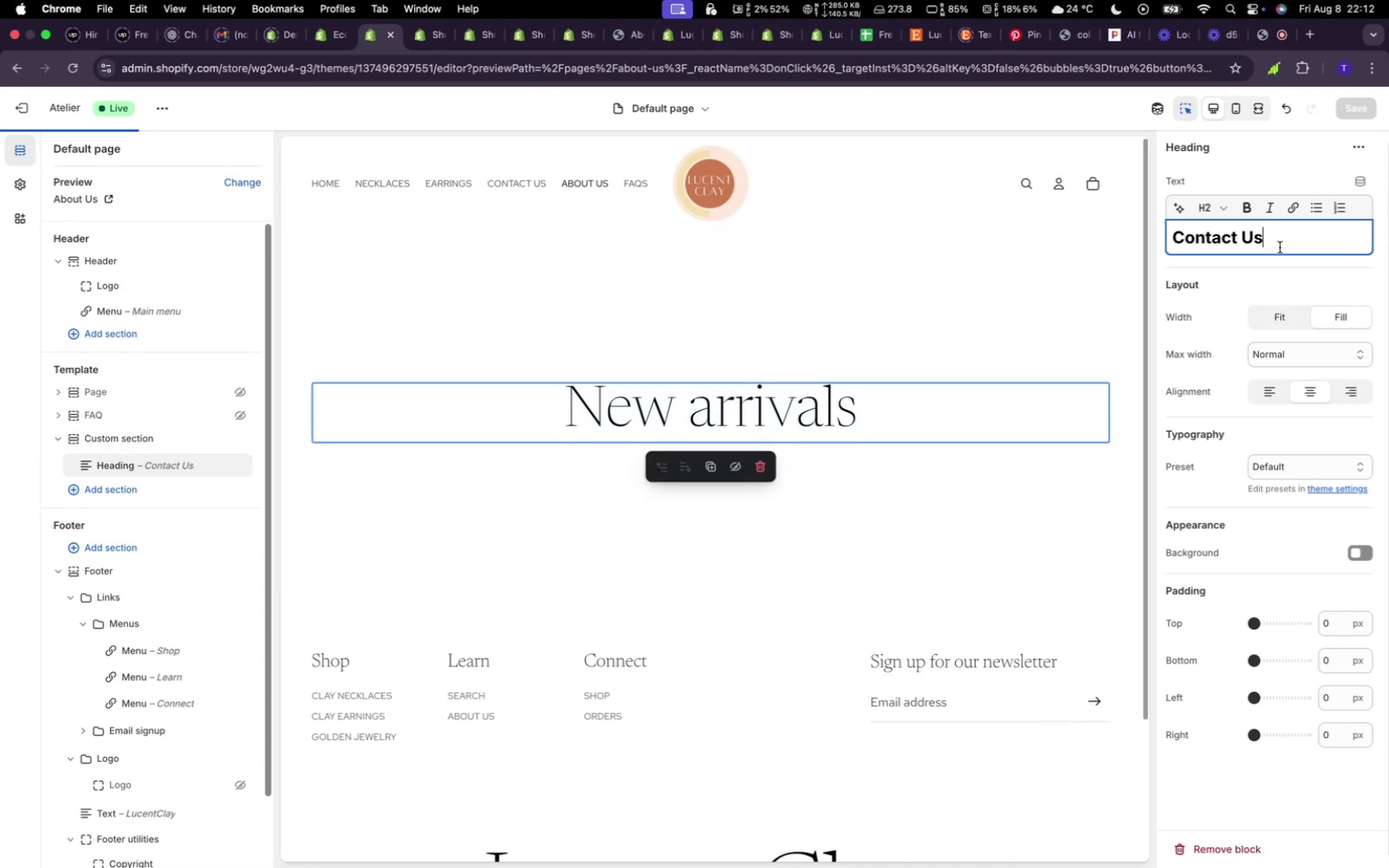 
key(Backspace)
 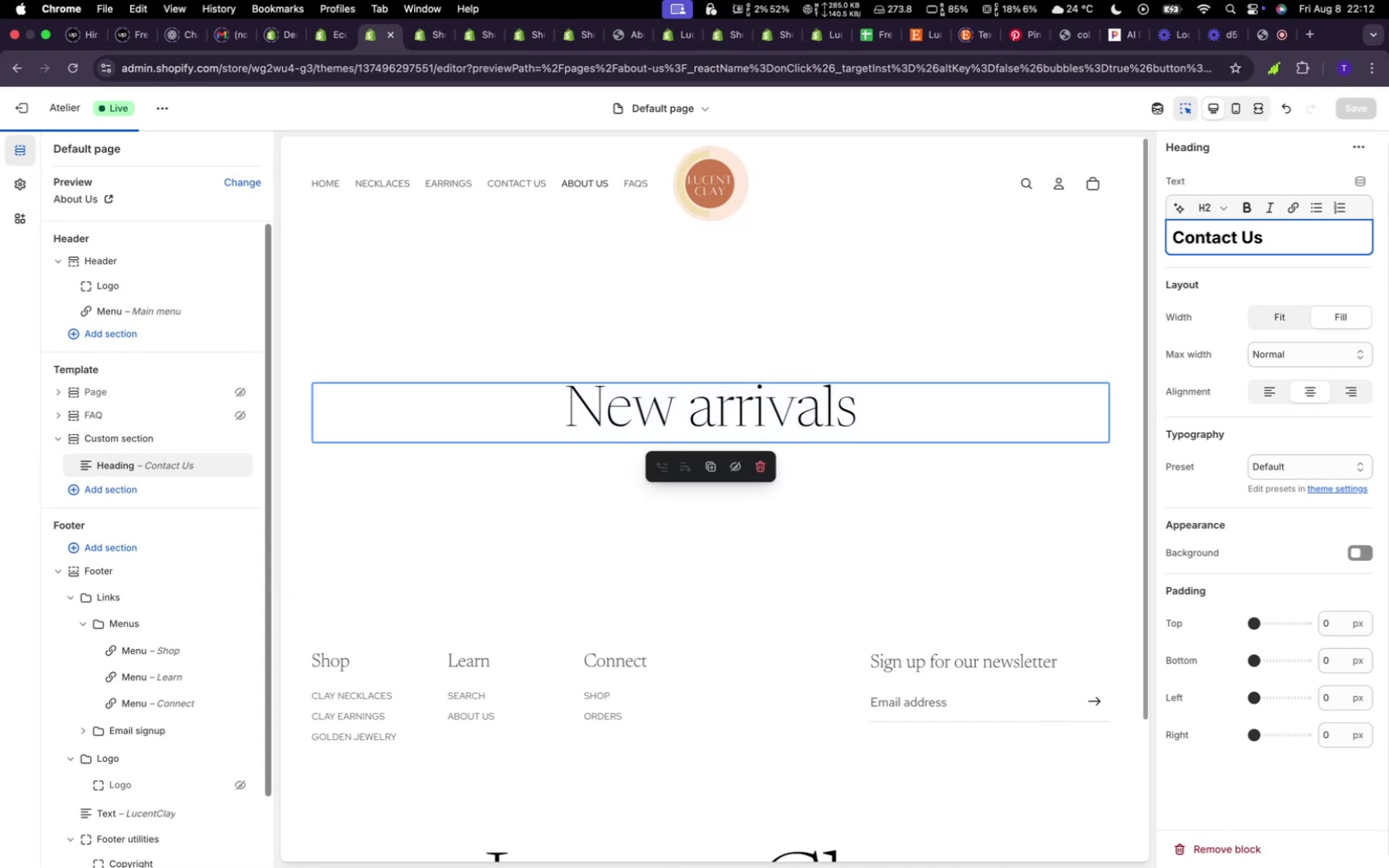 
key(S)
 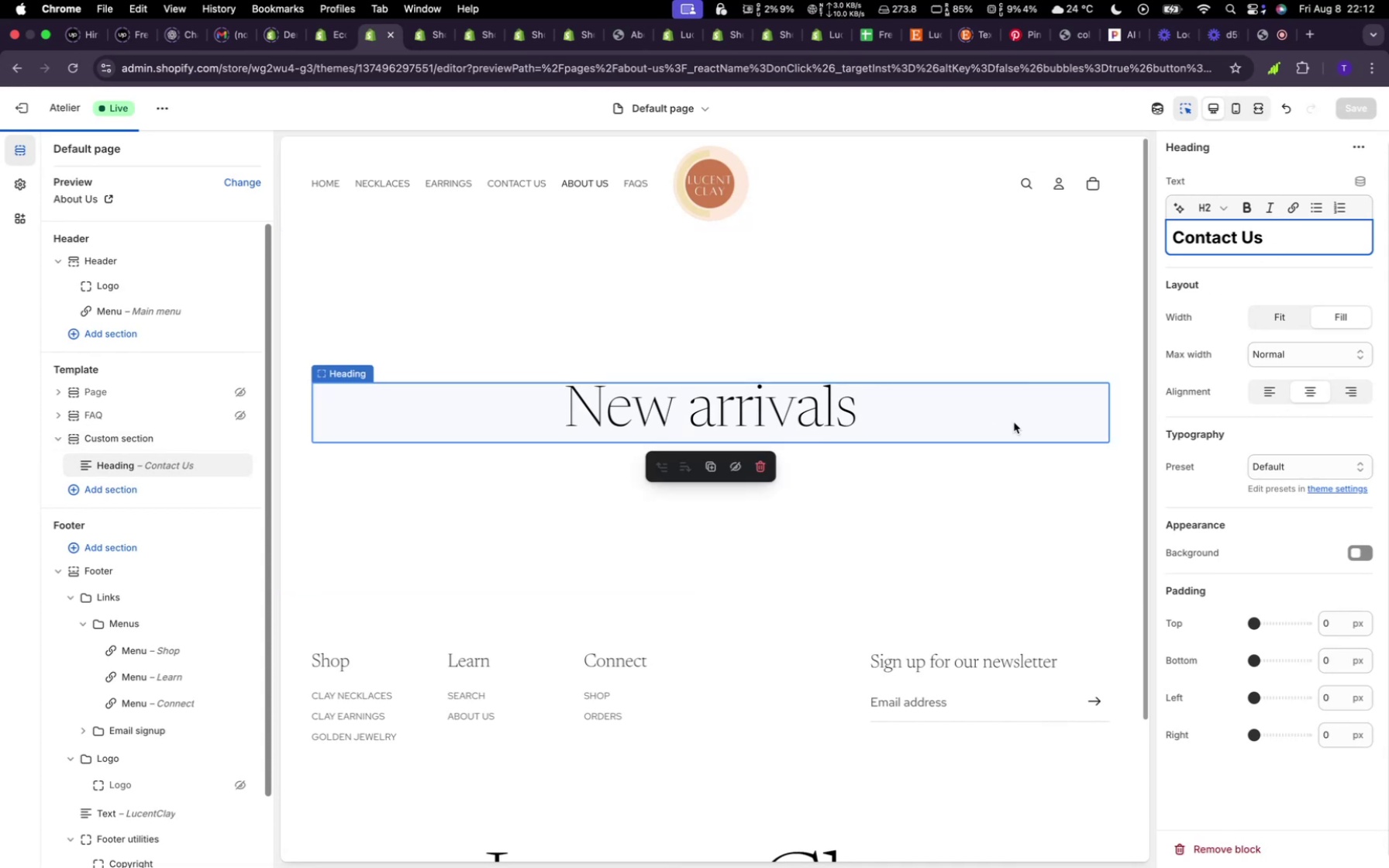 
wait(11.07)
 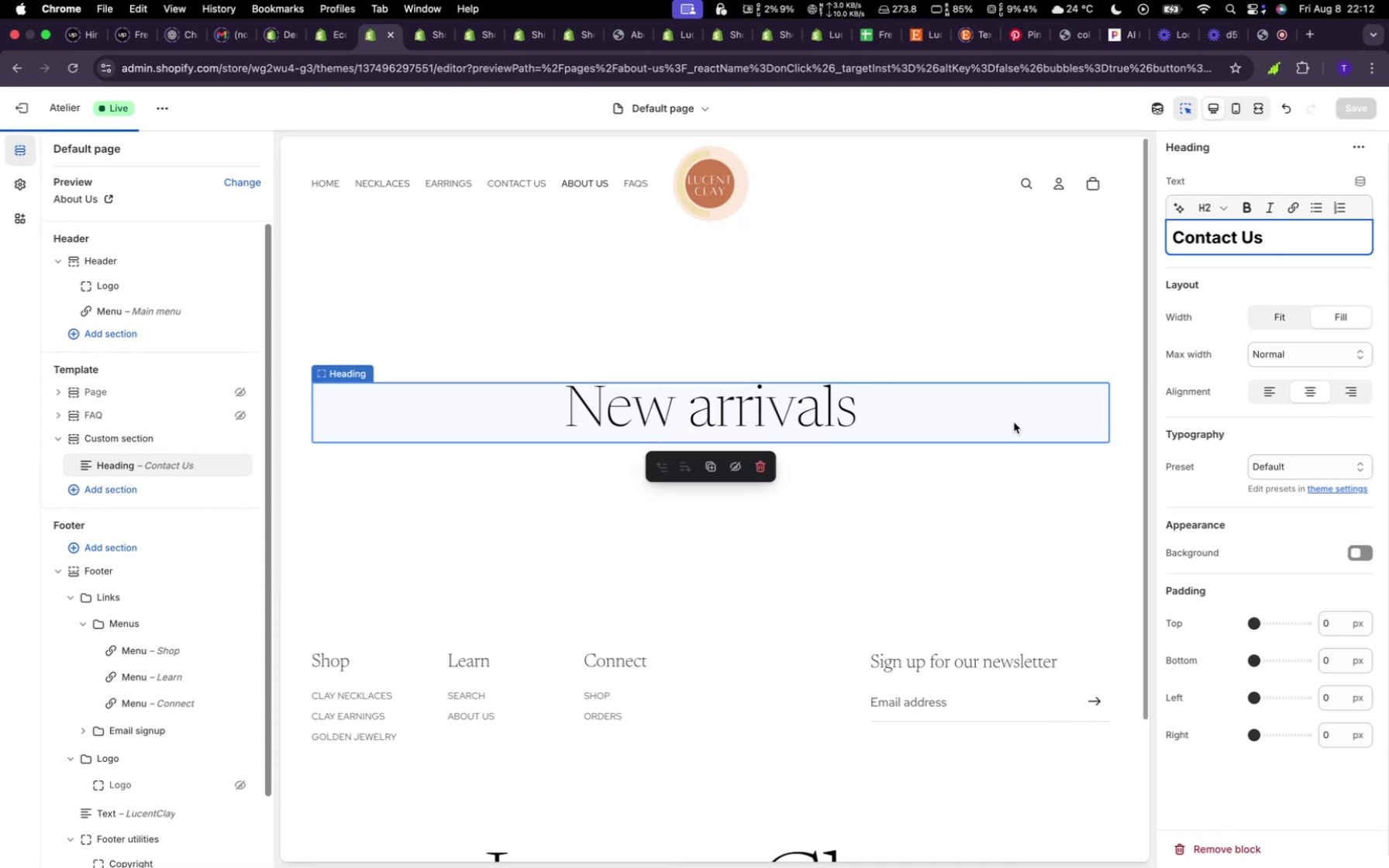 
left_click([136, 446])
 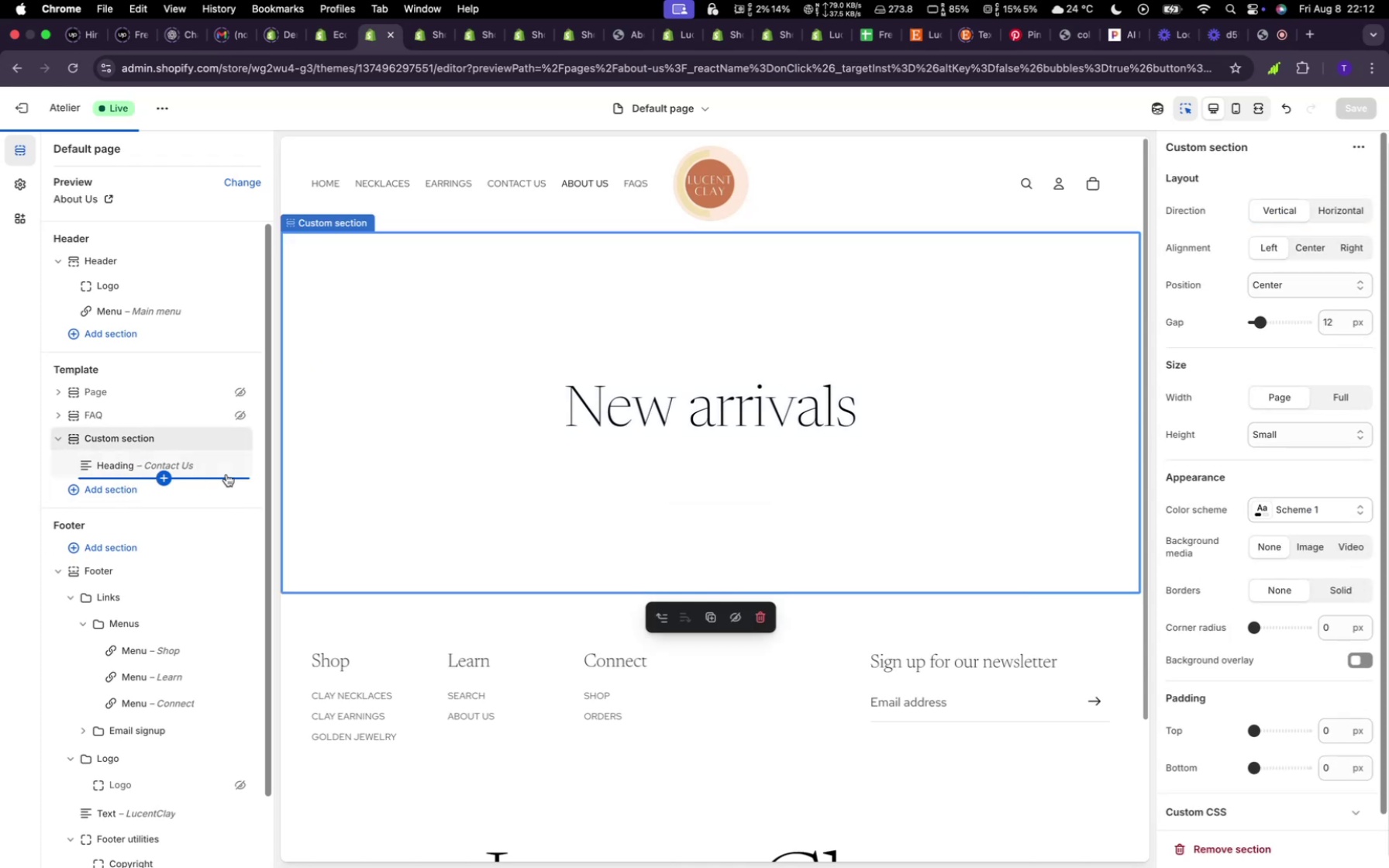 
mouse_move([174, 489])
 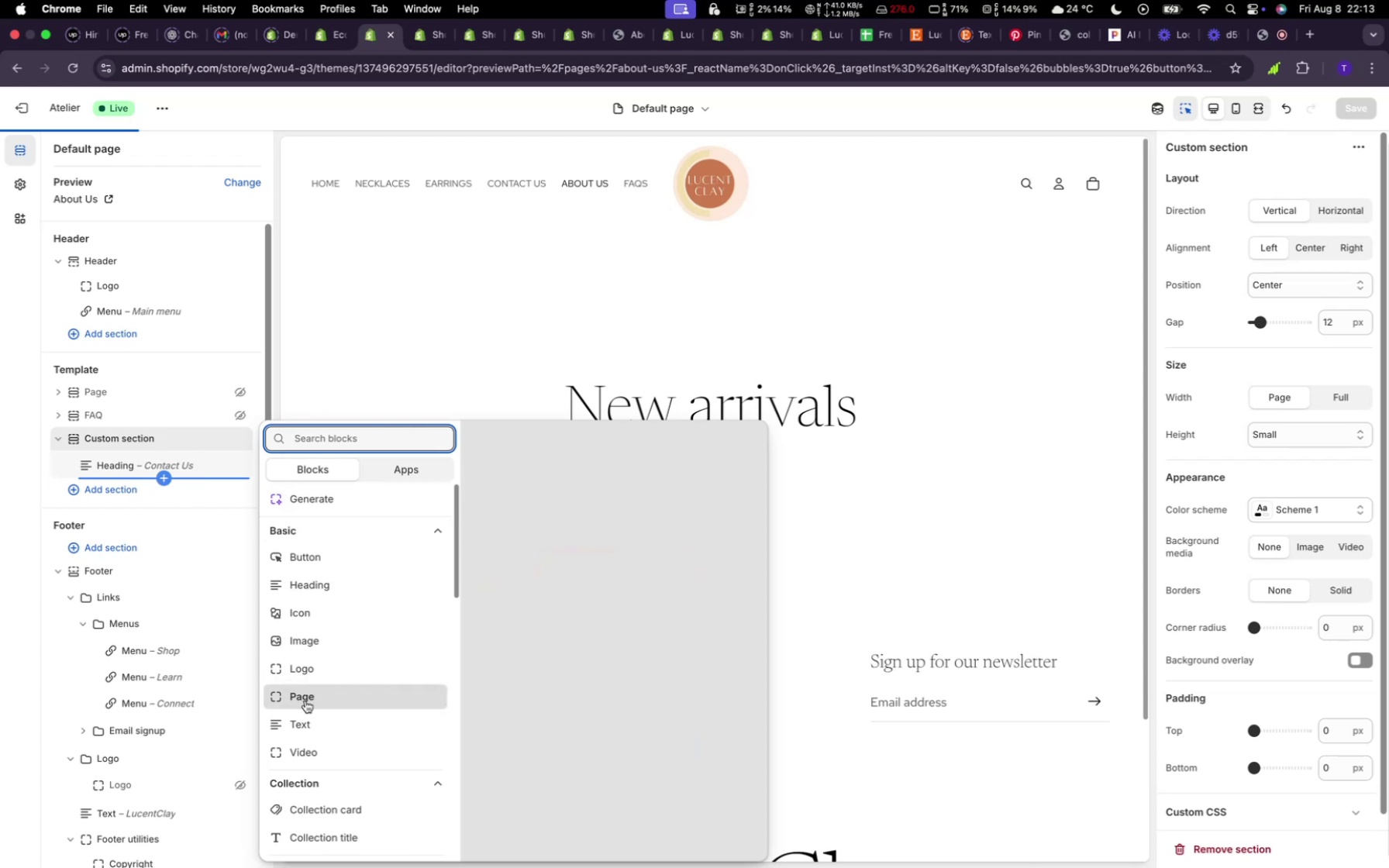 
wait(5.3)
 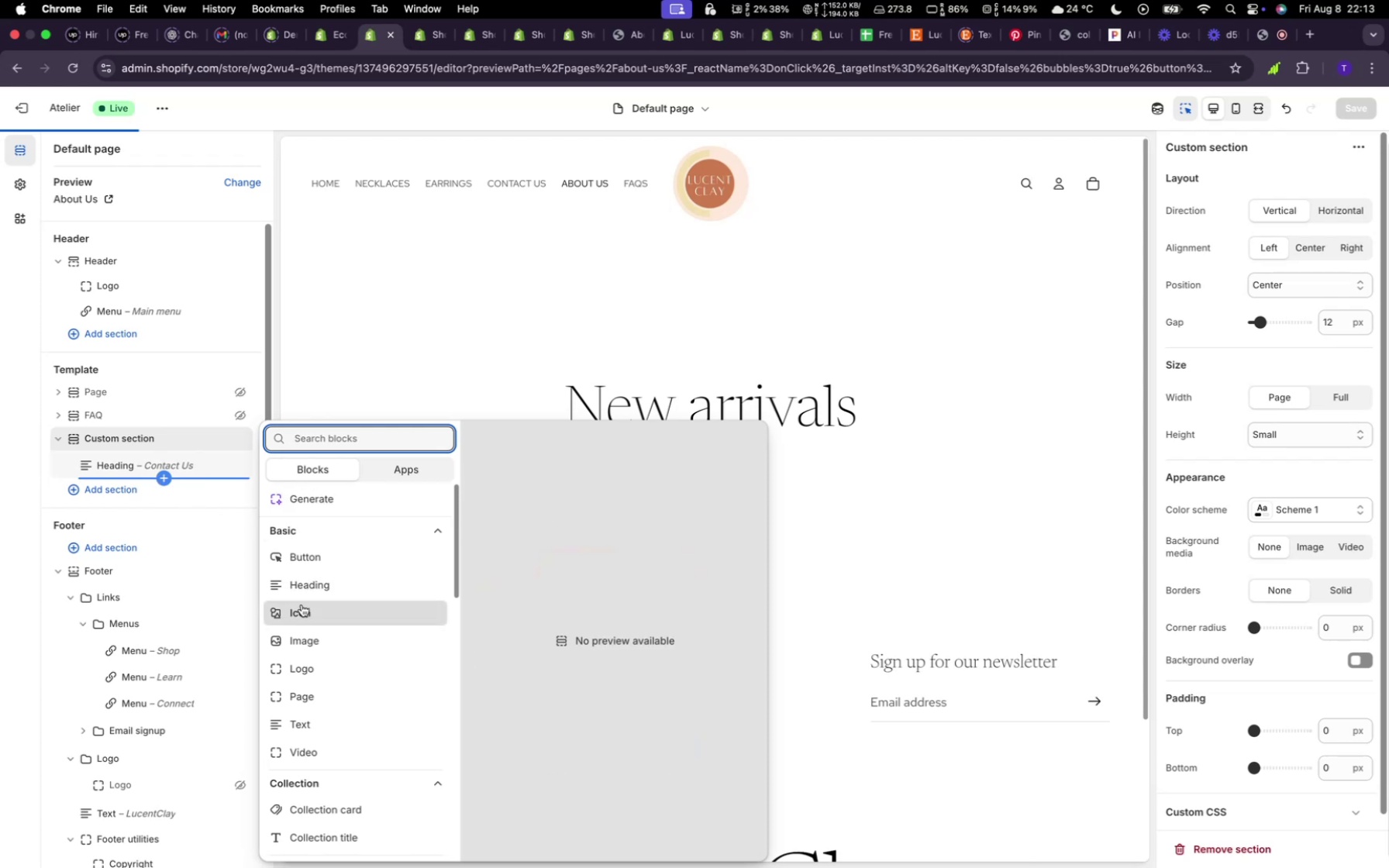 
left_click([298, 731])
 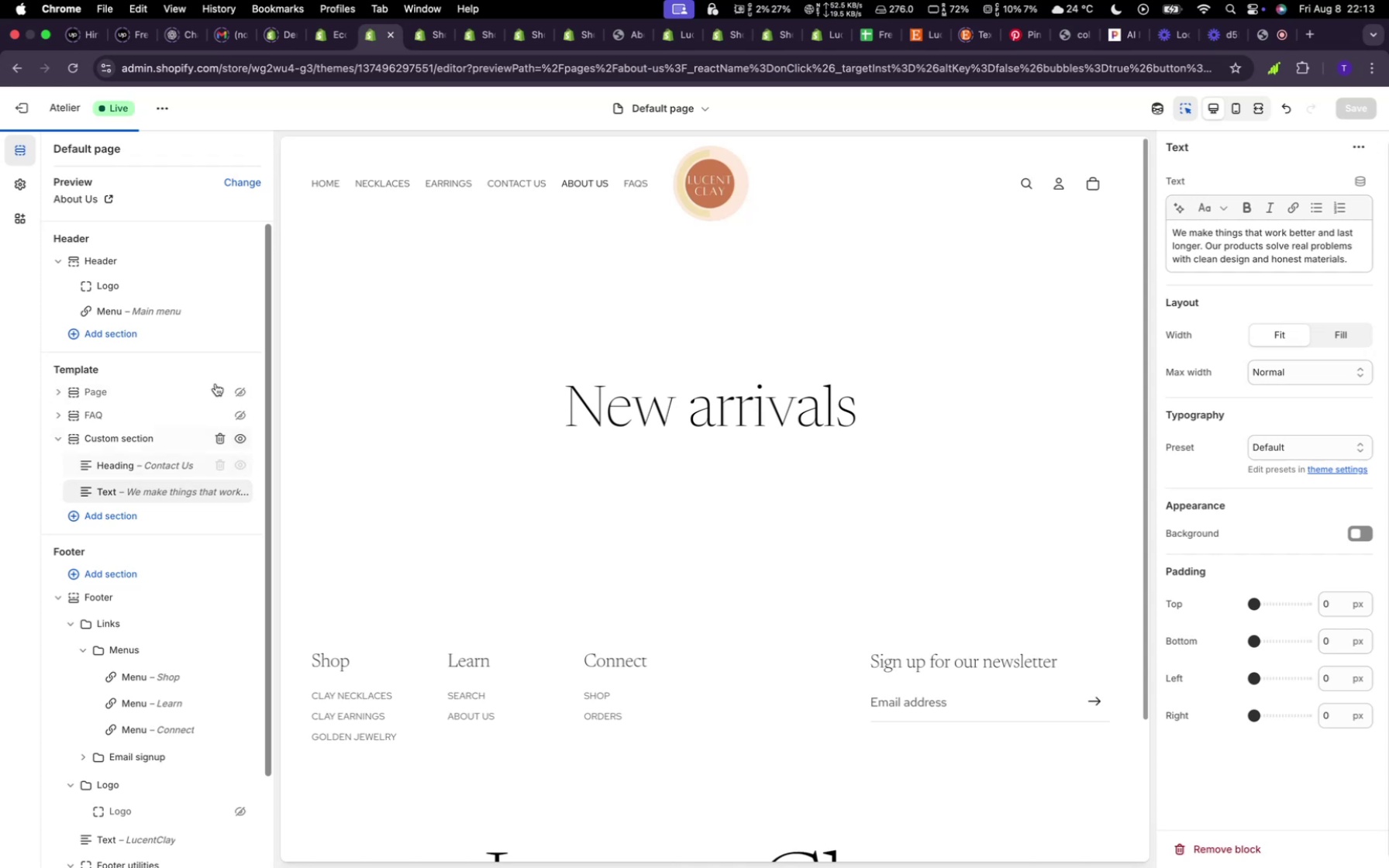 
wait(6.48)
 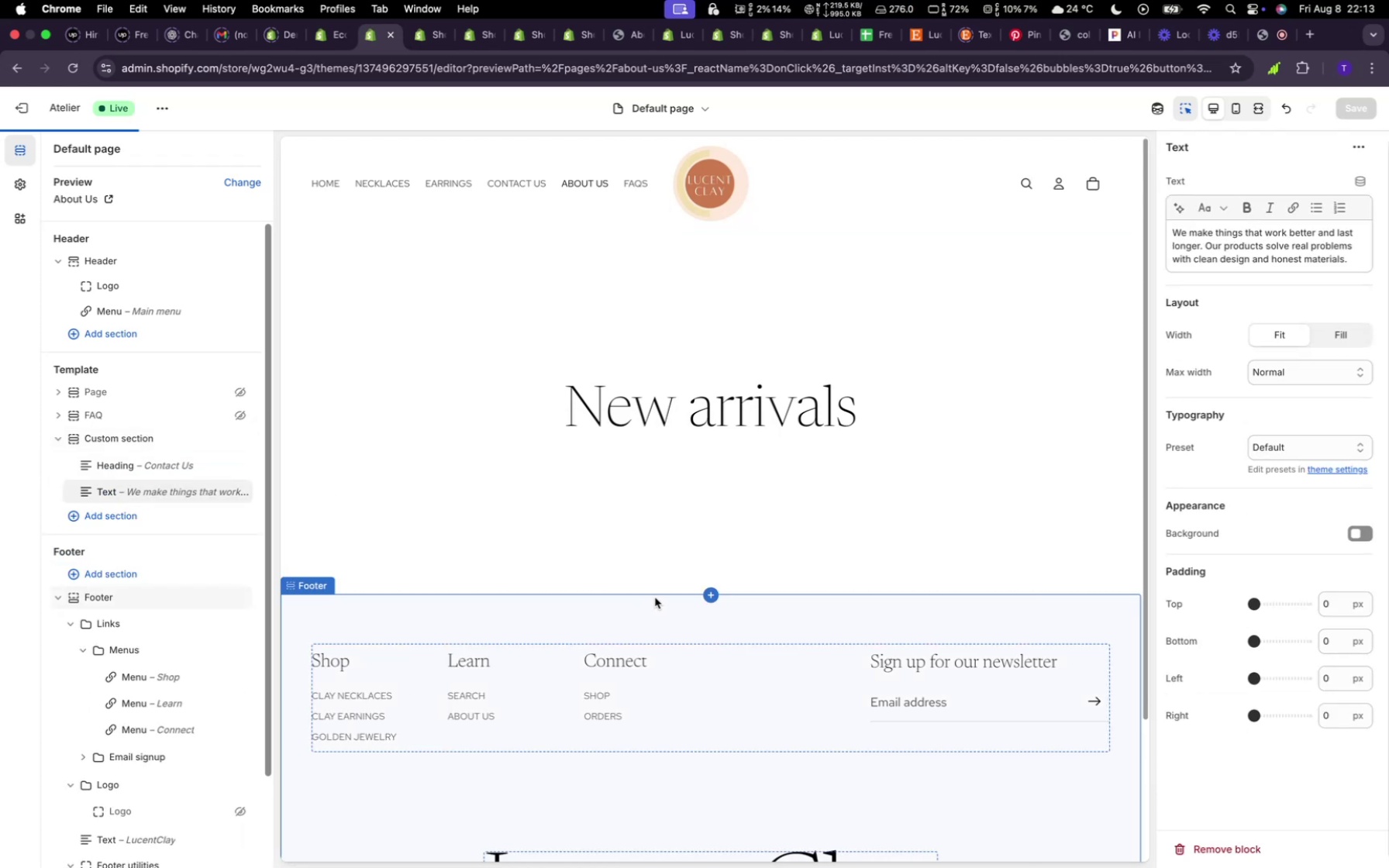 
left_click([82, 64])
 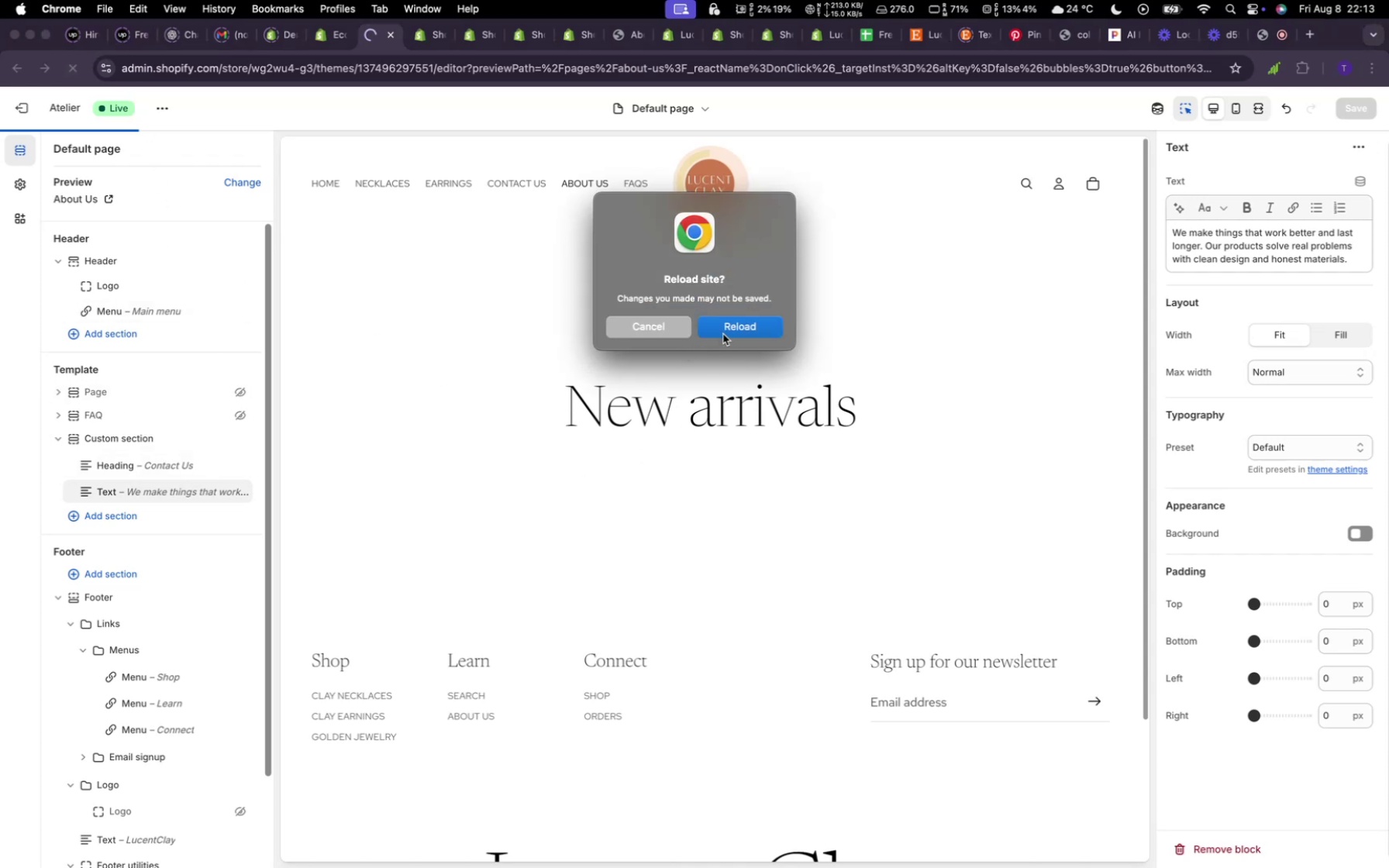 
left_click([666, 326])
 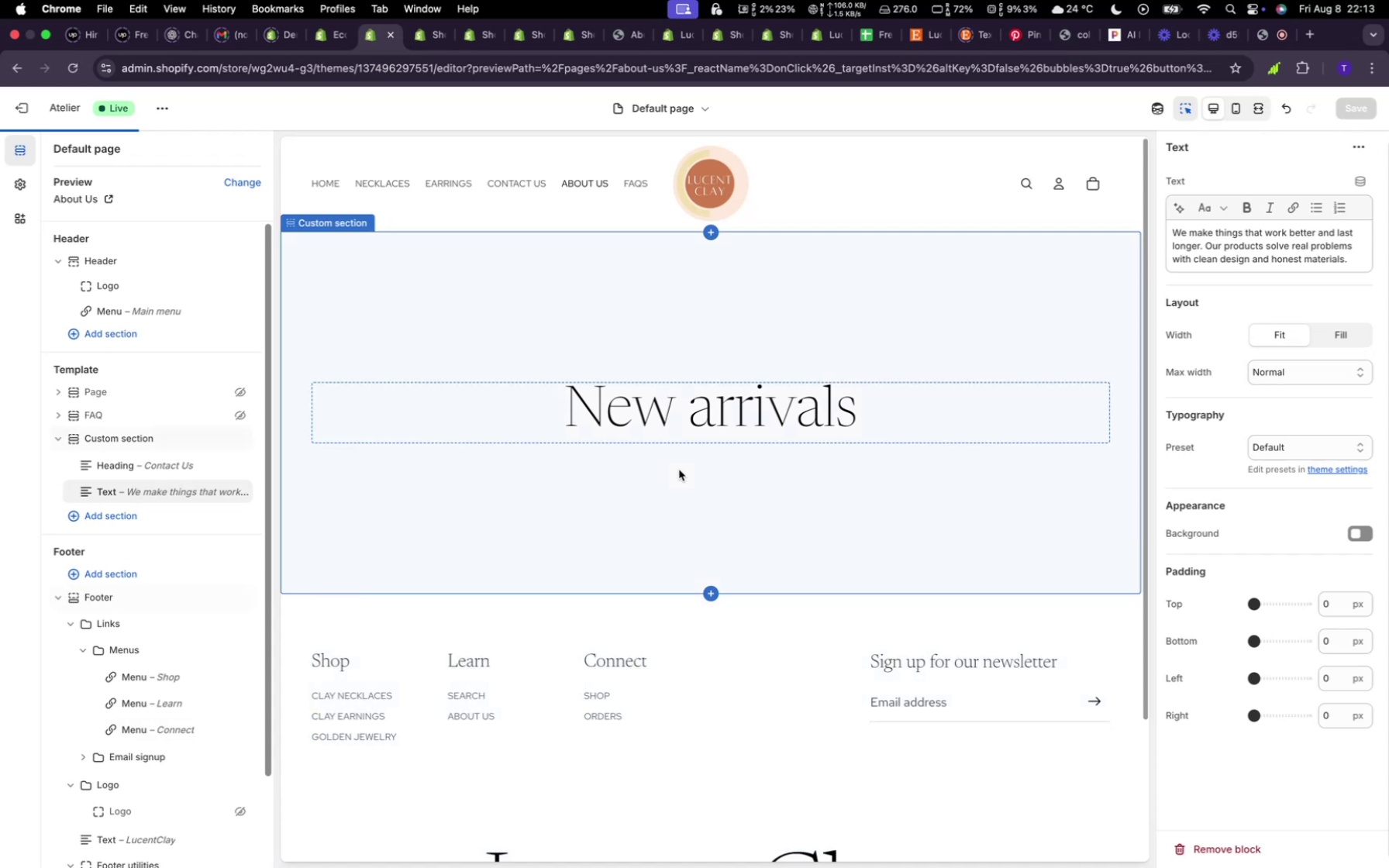 
wait(9.61)
 